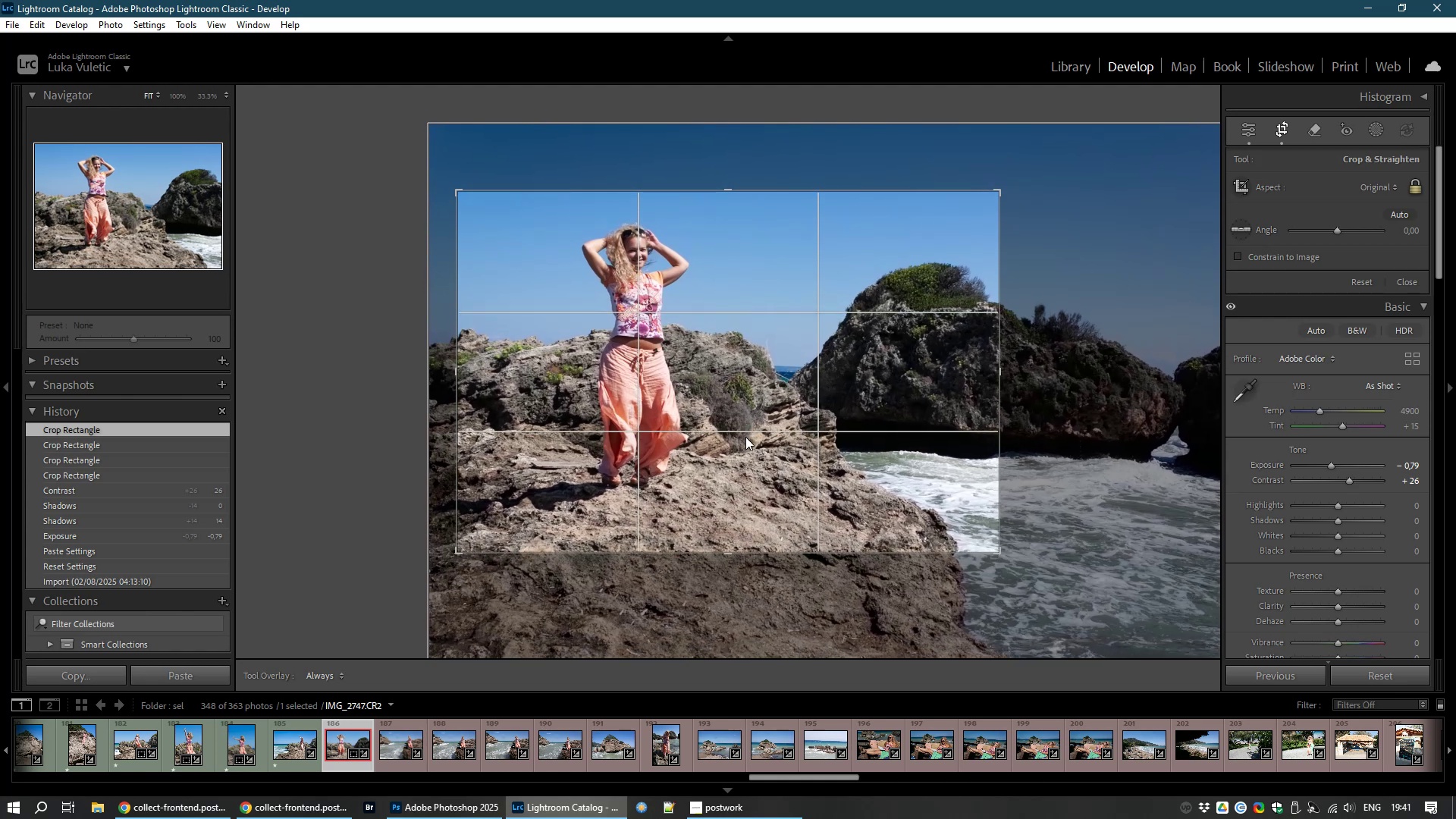 
left_click_drag(start_coordinate=[745, 438], to_coordinate=[741, 447])
 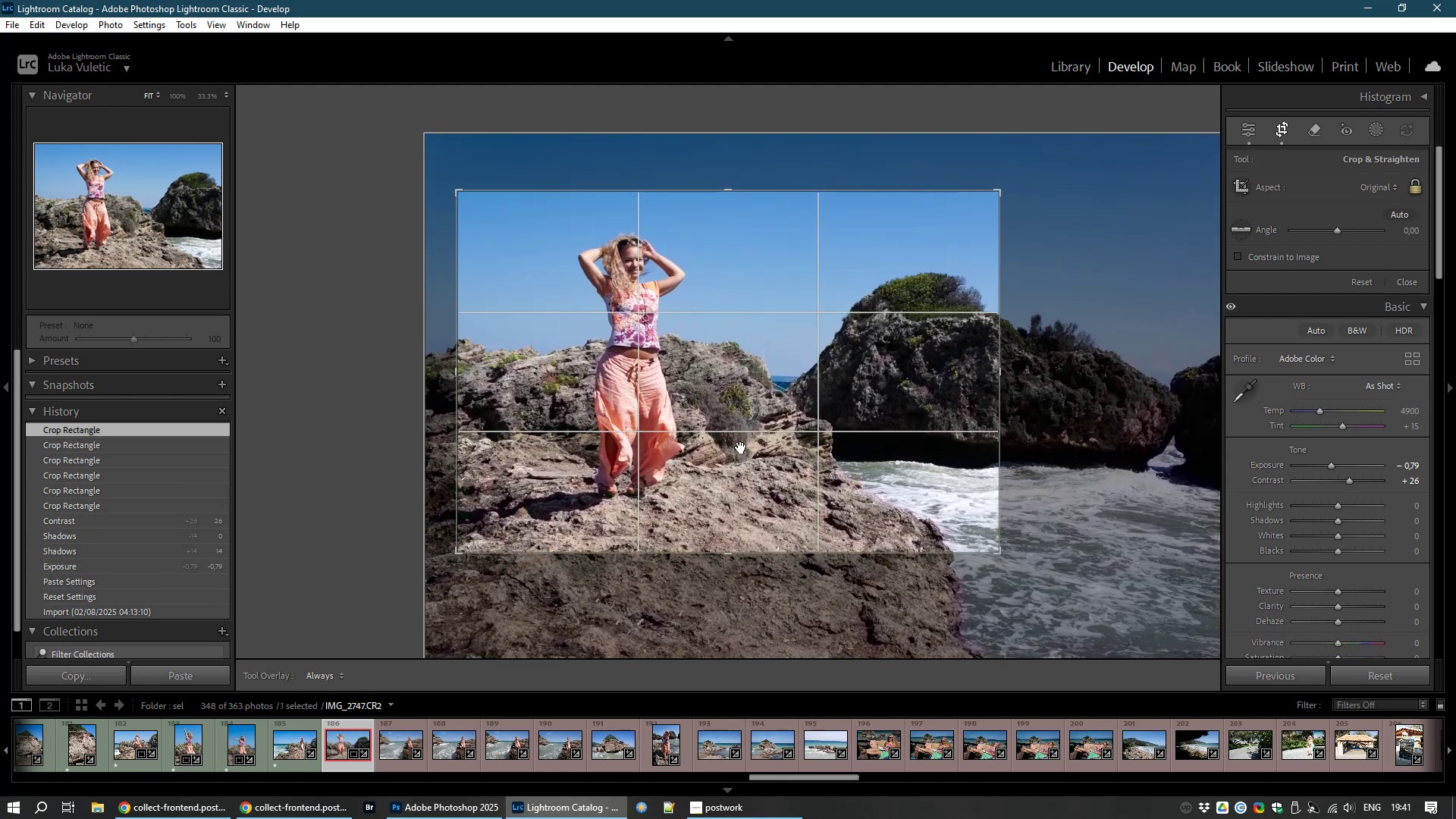 
double_click([741, 447])
 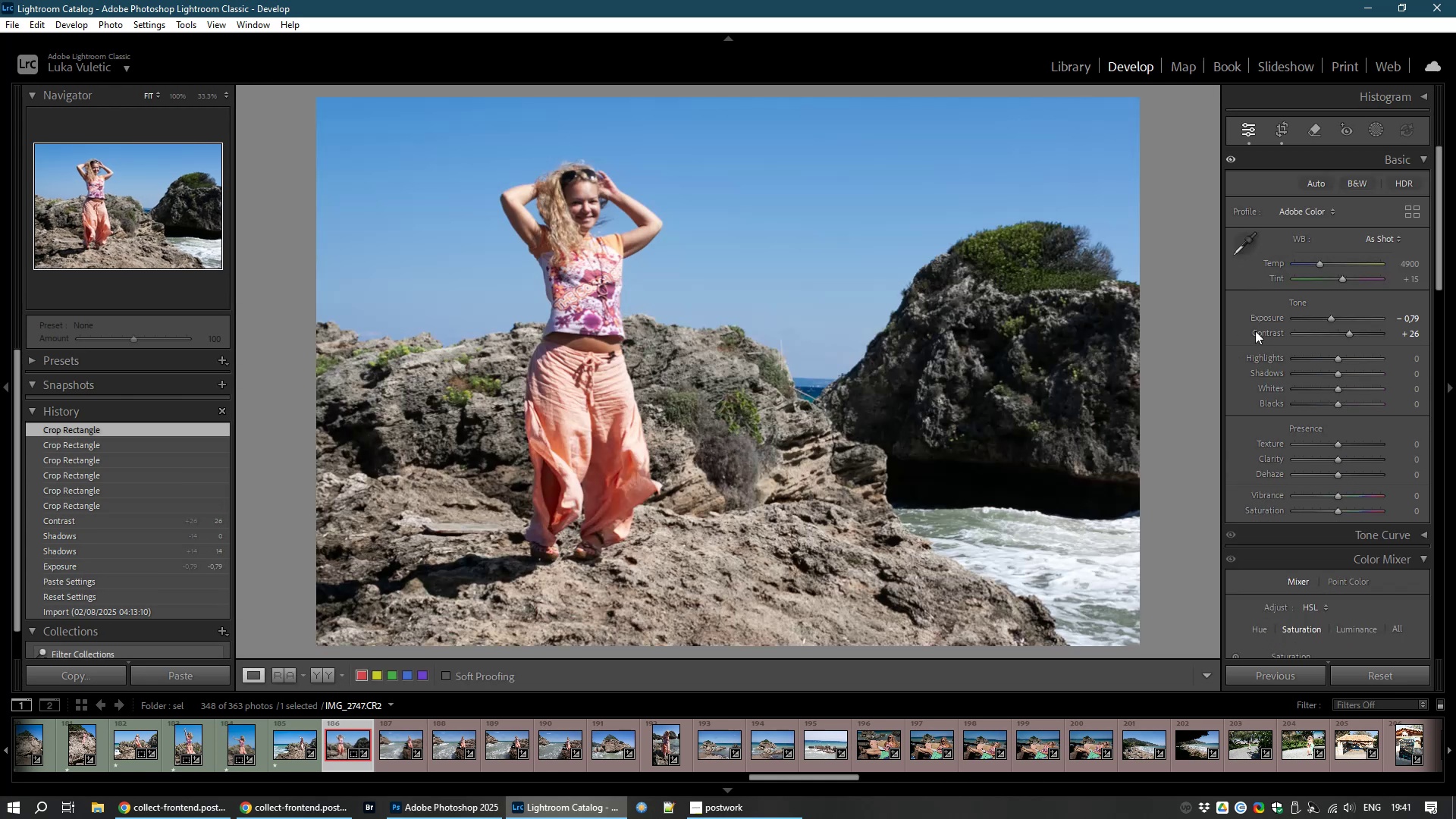 
wait(6.38)
 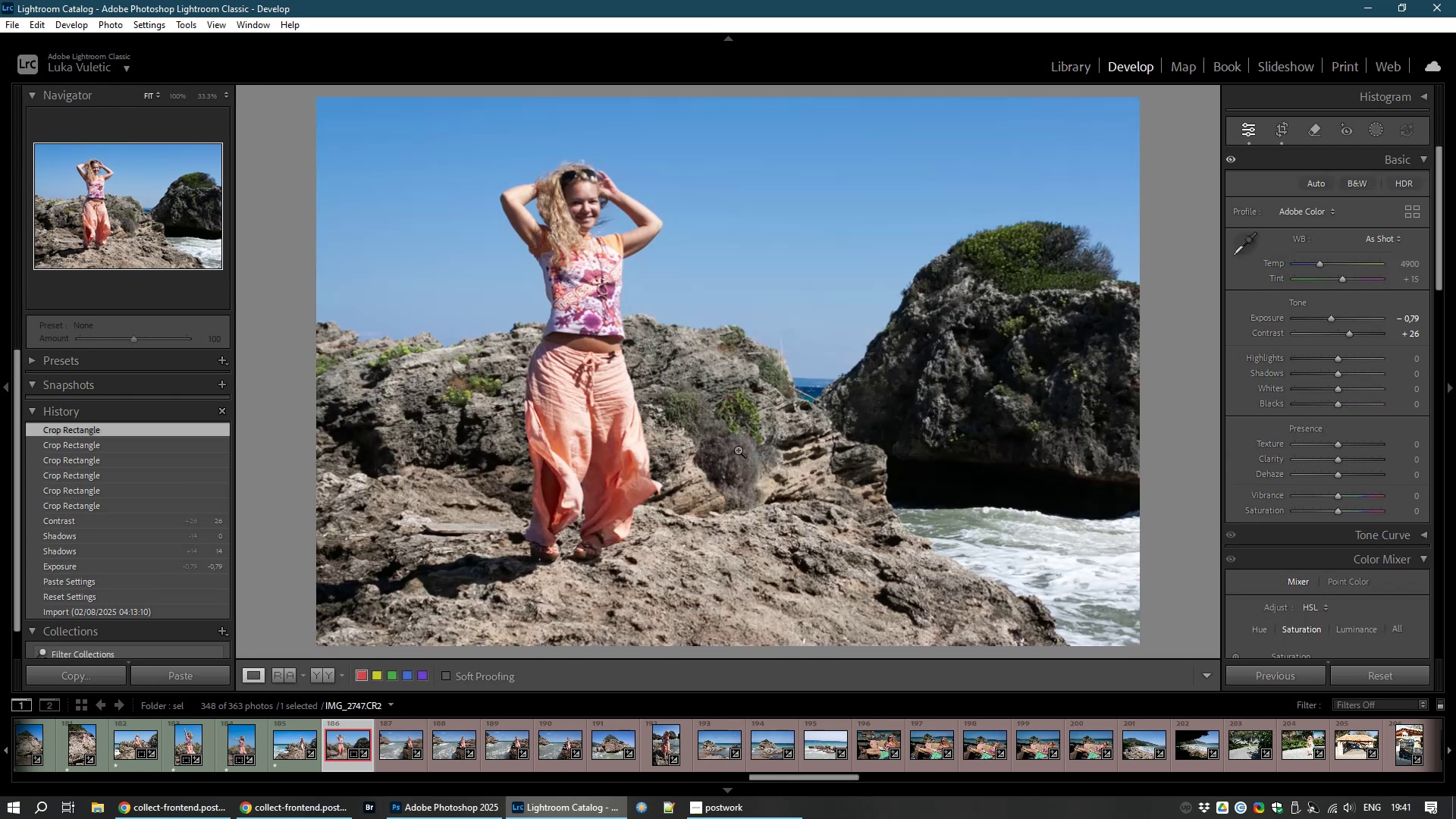 
left_click_drag(start_coordinate=[1337, 372], to_coordinate=[1352, 374])
 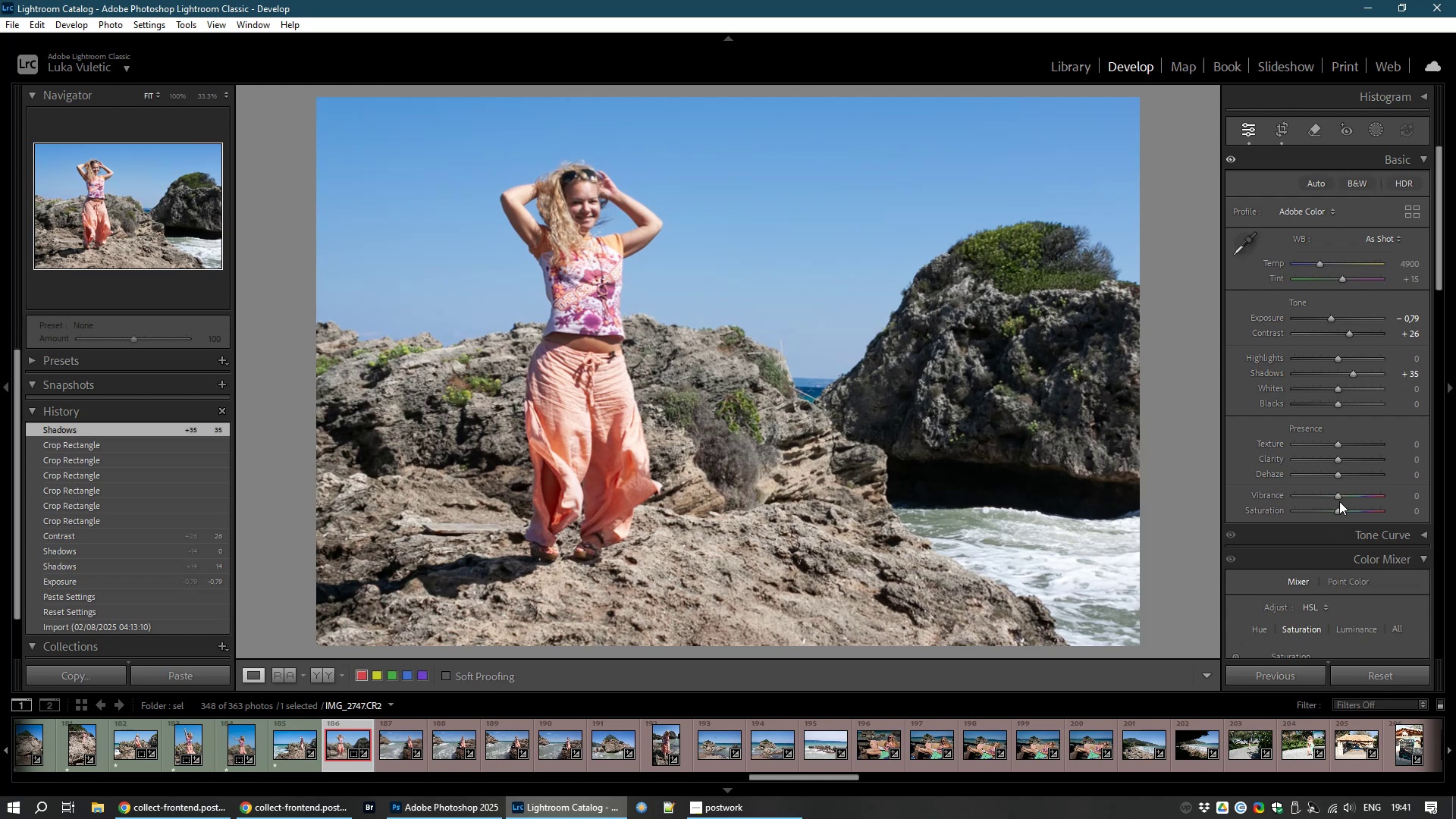 
left_click_drag(start_coordinate=[1337, 495], to_coordinate=[1345, 494])
 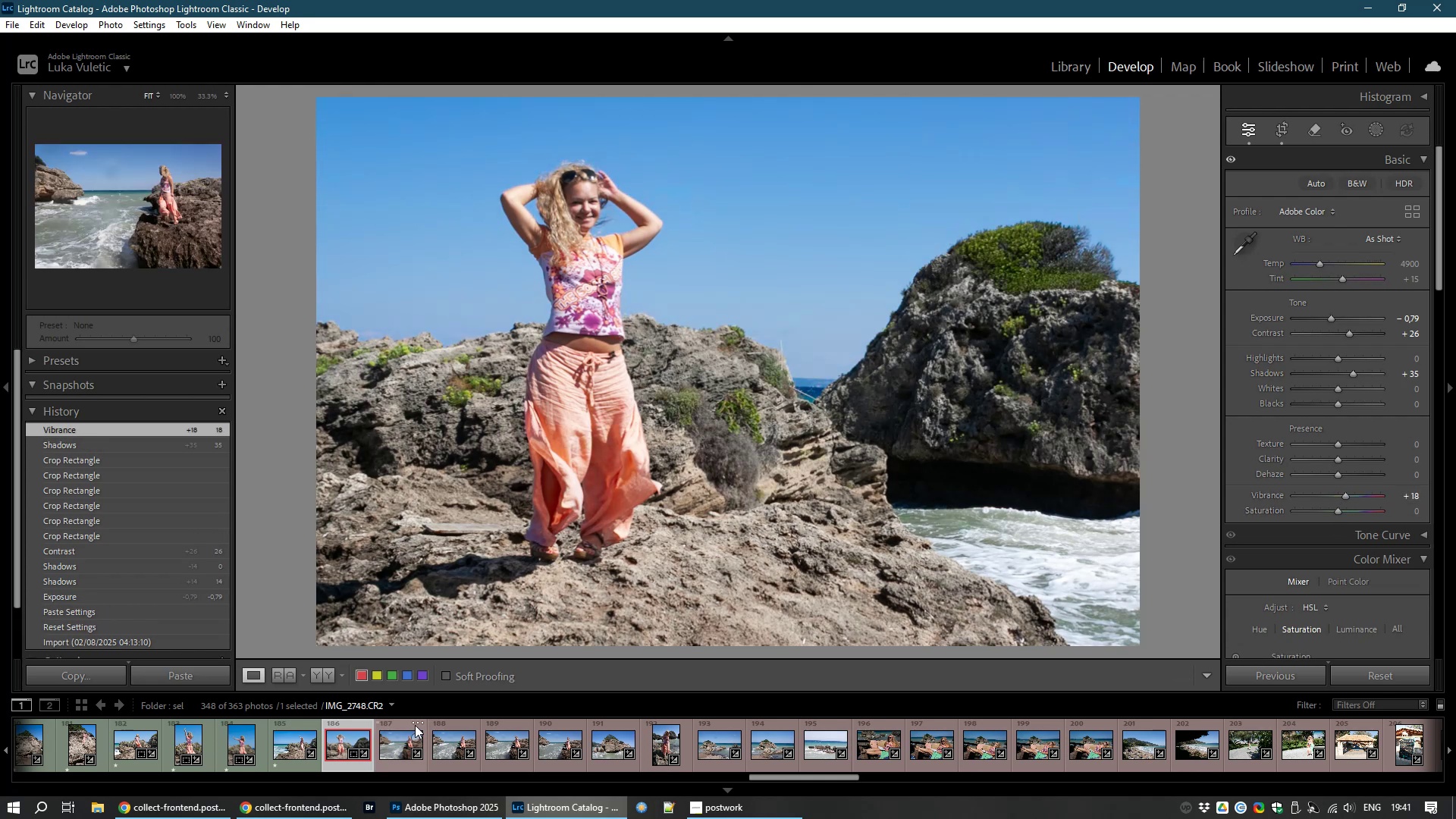 
type(81)
 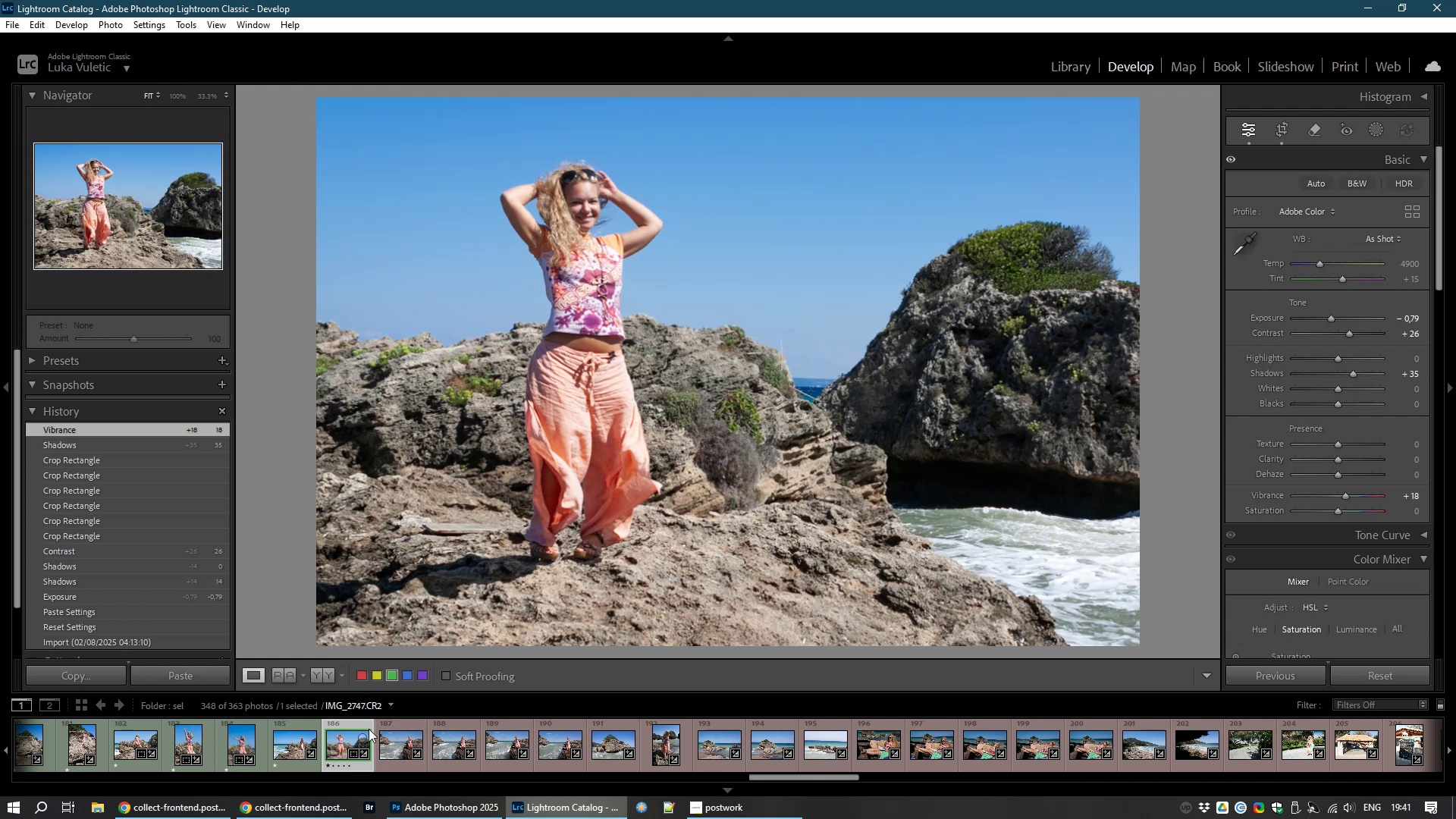 
left_click([384, 747])
 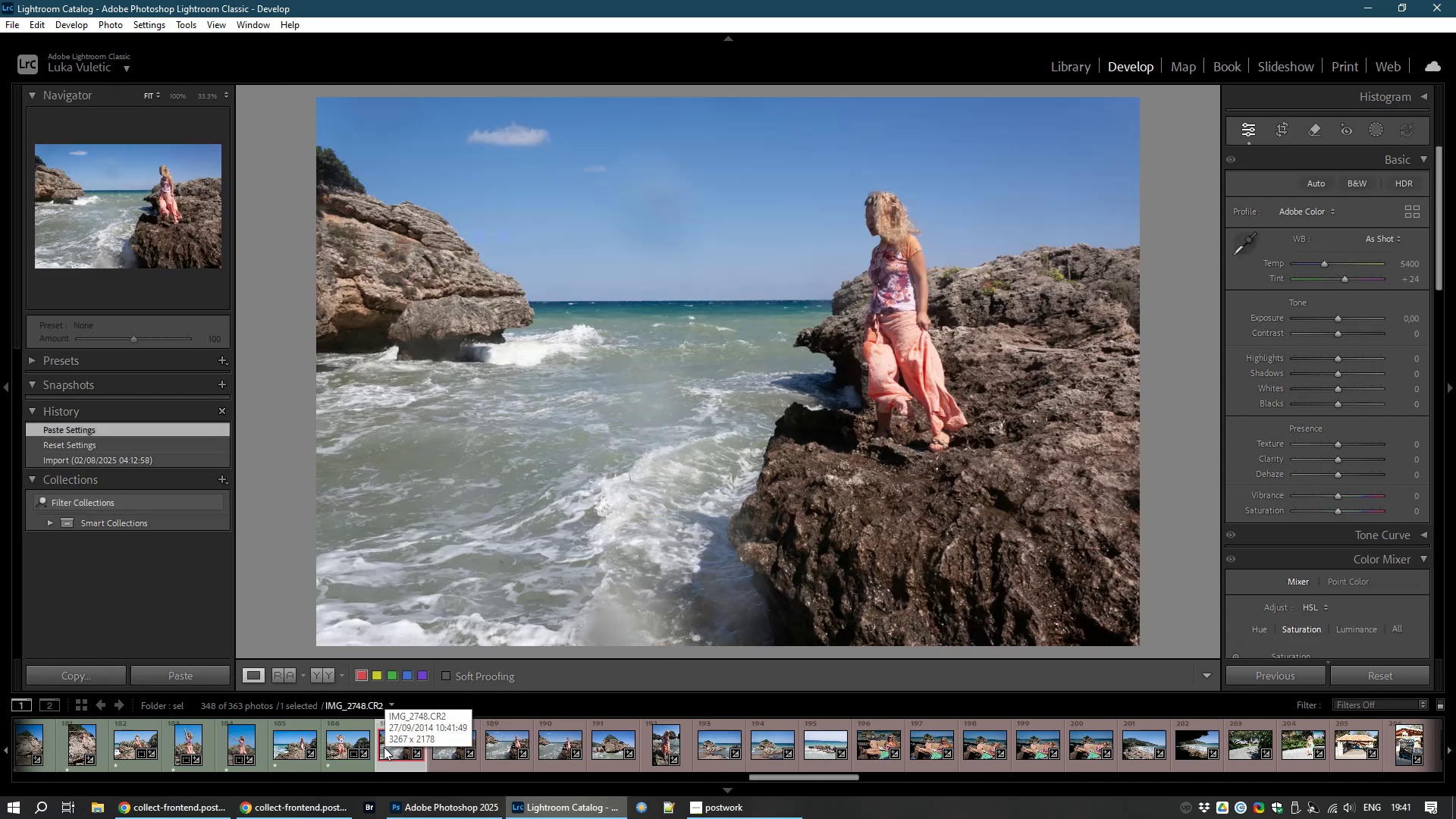 
mouse_move([435, 735])
 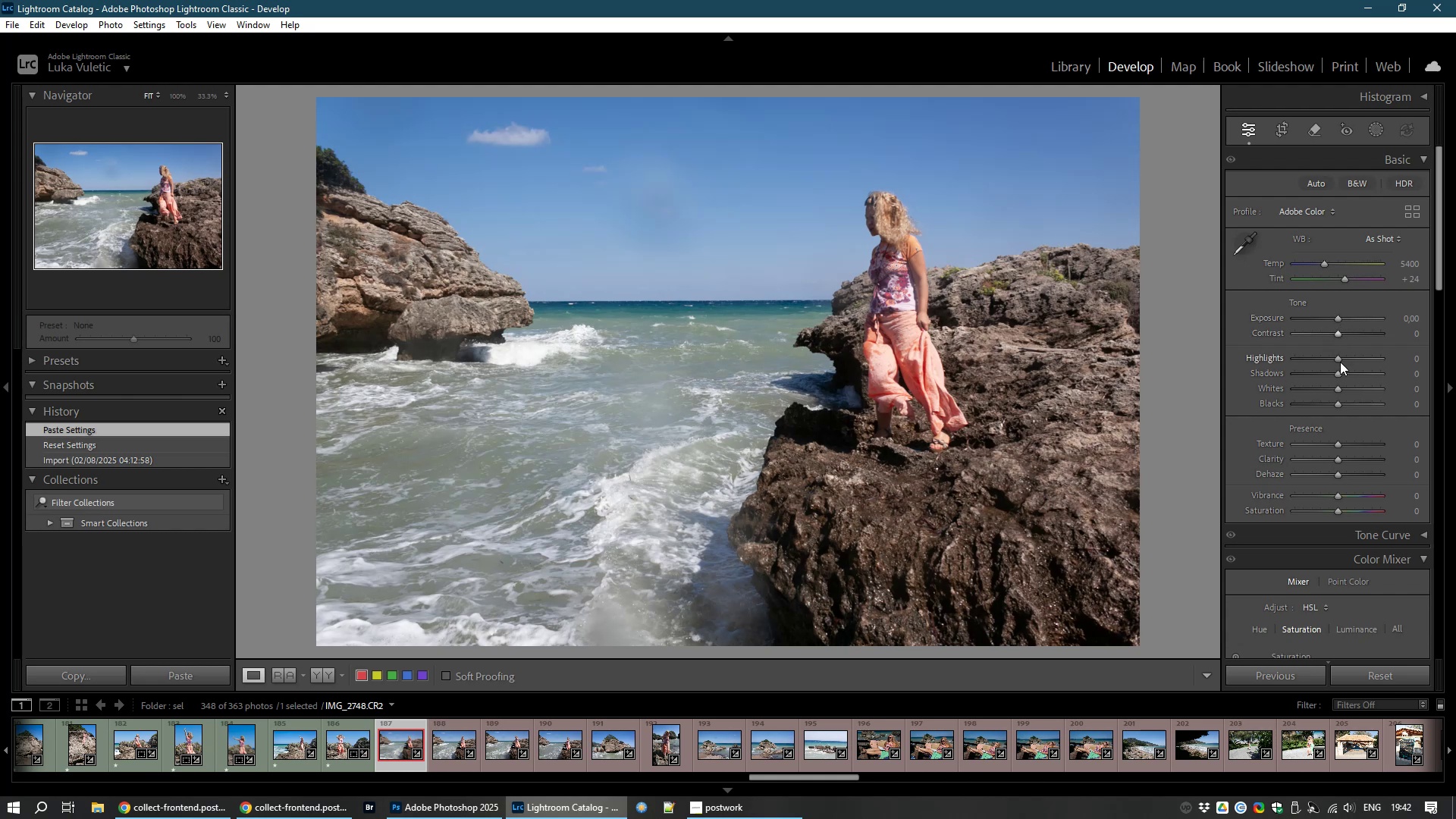 
wait(6.67)
 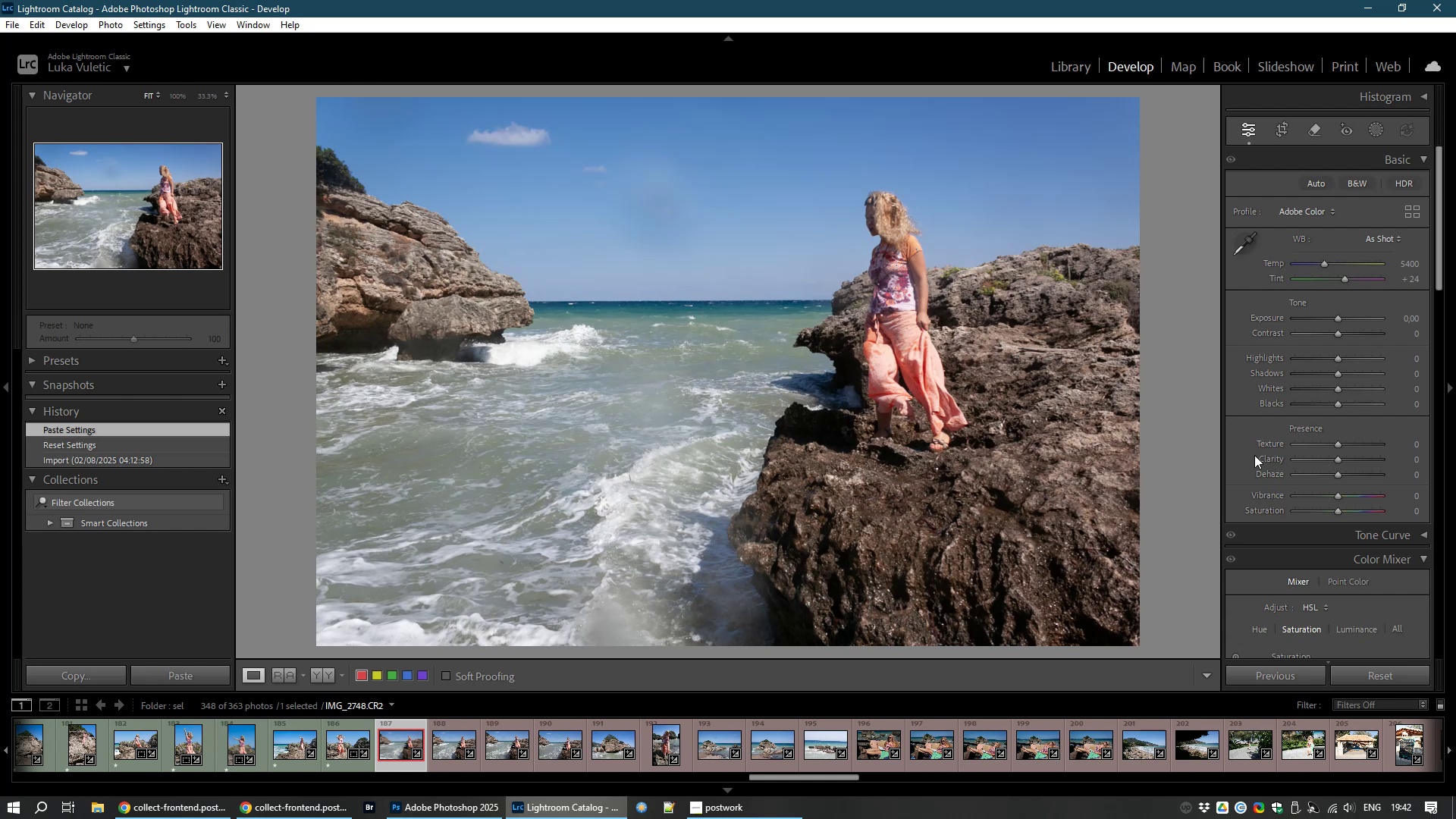 
left_click_drag(start_coordinate=[1340, 337], to_coordinate=[1351, 337])
 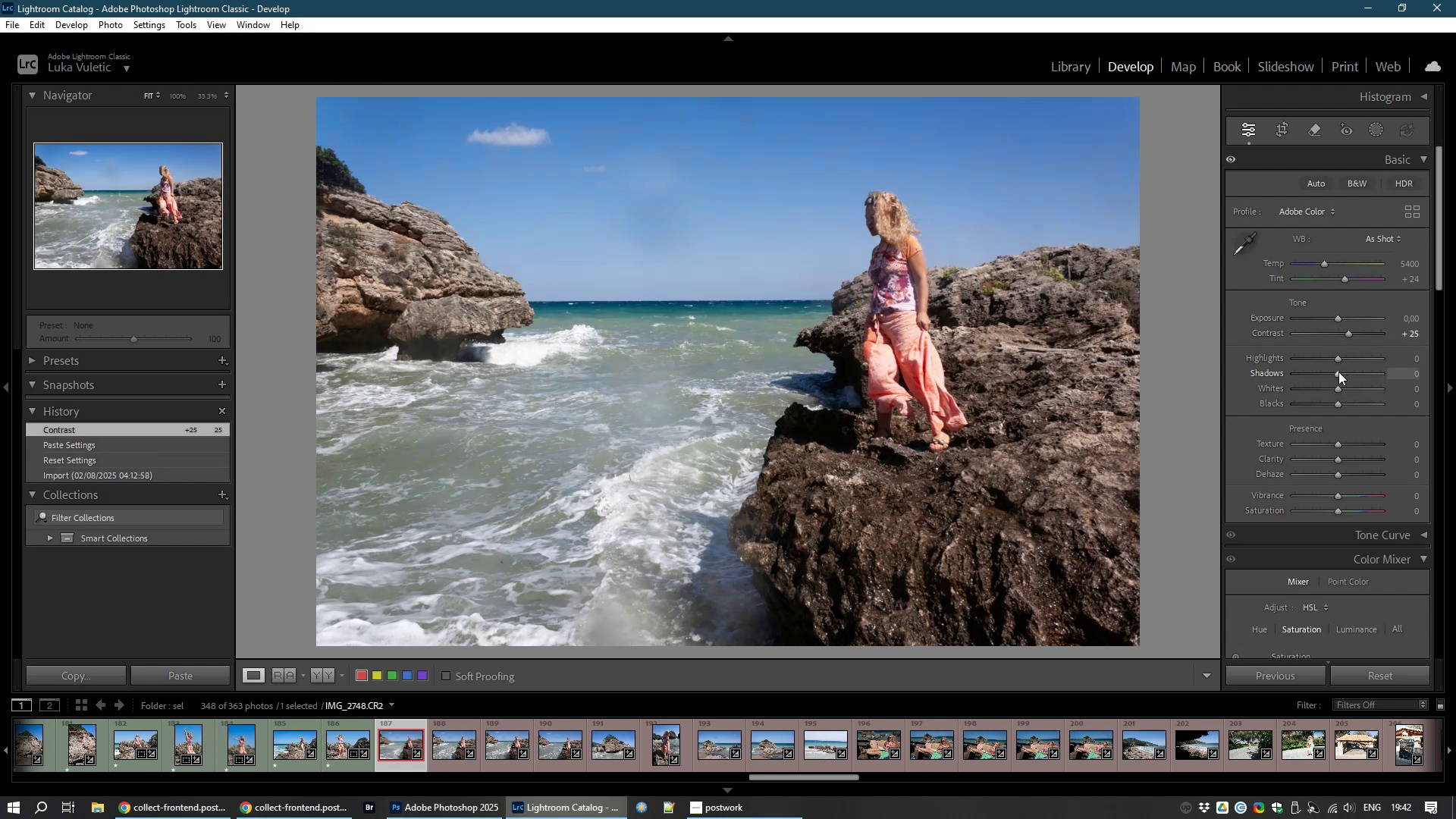 
left_click_drag(start_coordinate=[1338, 372], to_coordinate=[1349, 376])
 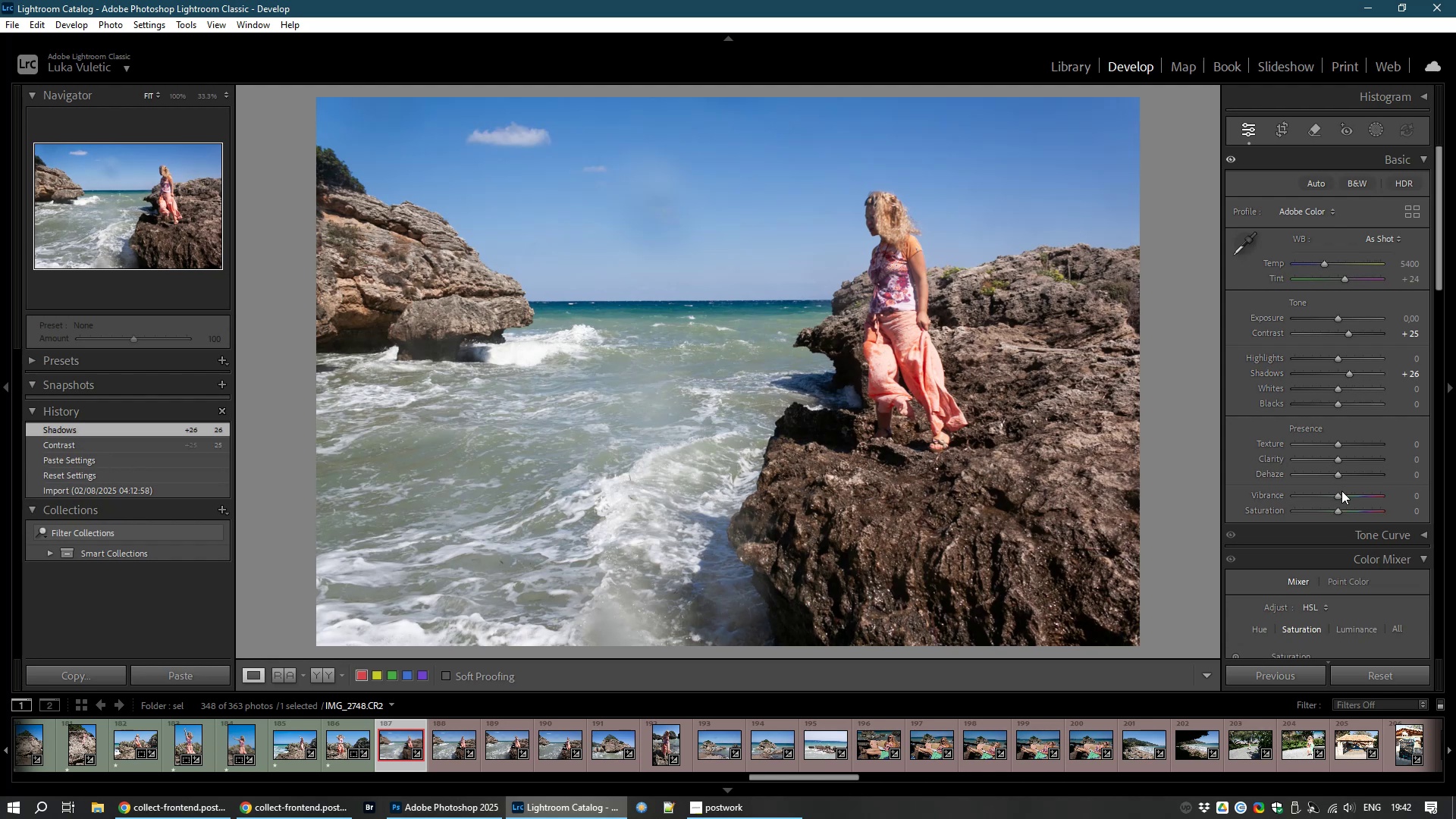 
left_click_drag(start_coordinate=[1336, 497], to_coordinate=[1350, 497])
 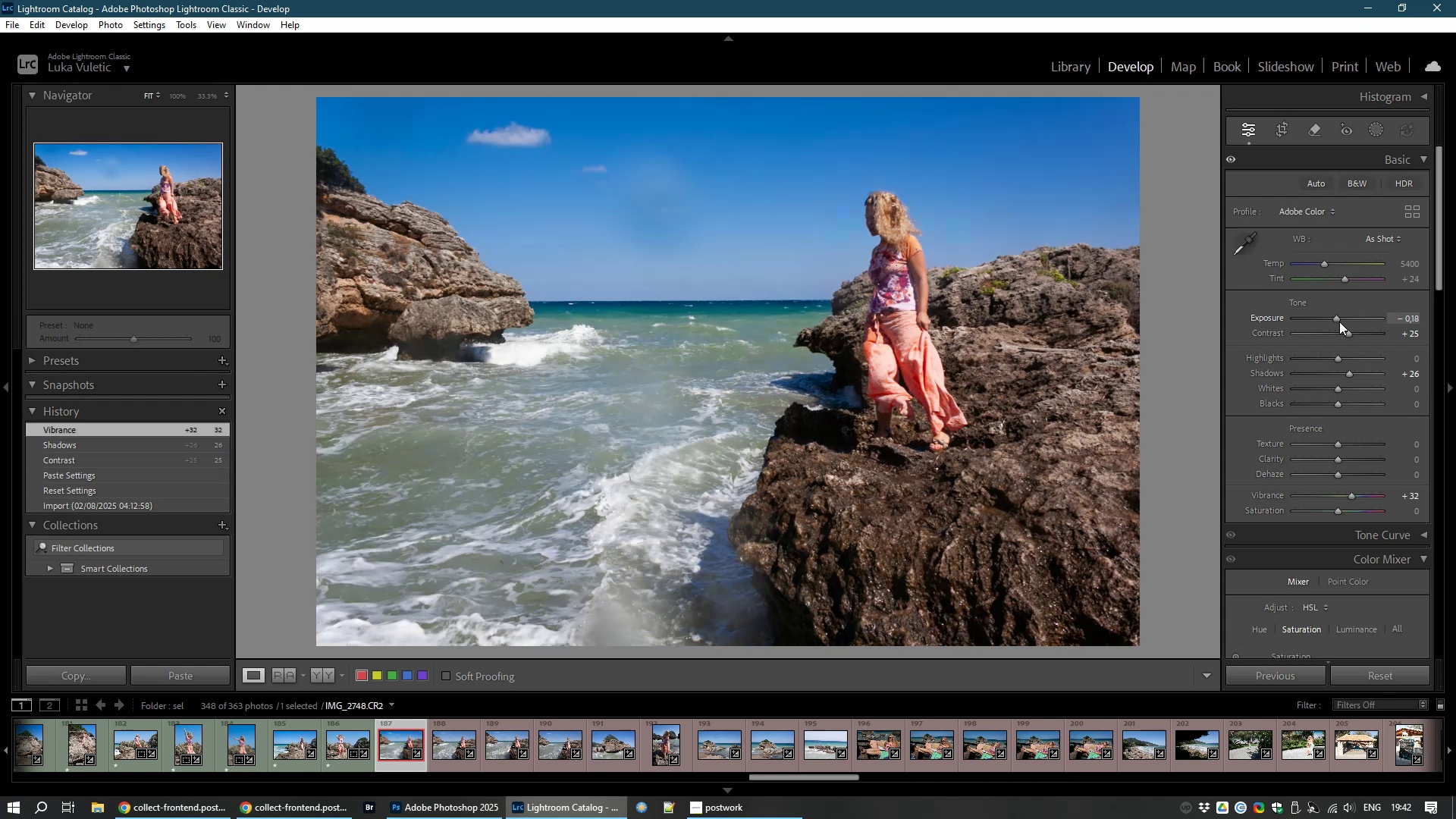 
wait(12.44)
 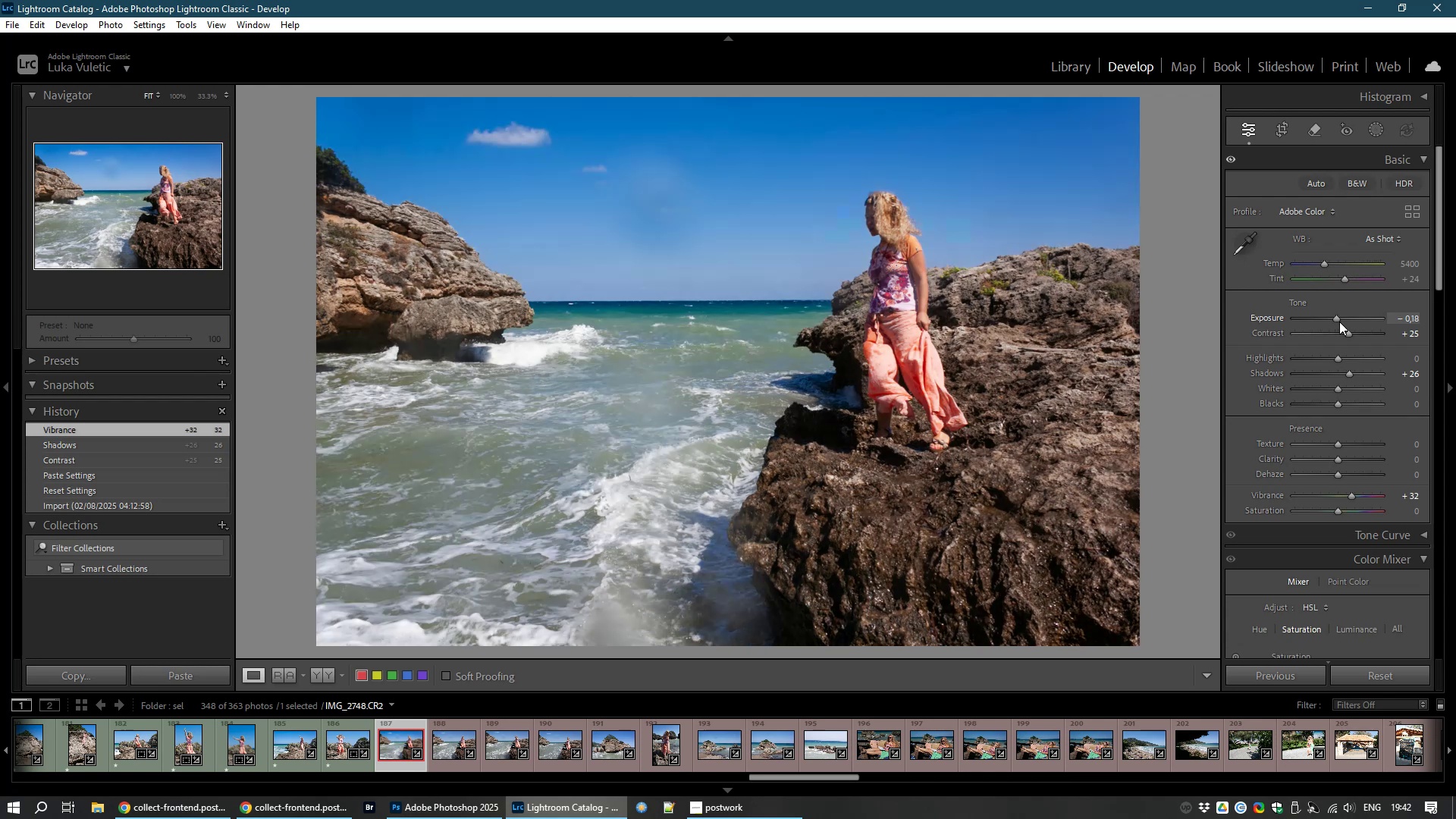 
hold_key(key=ShiftLeft, duration=1.53)
 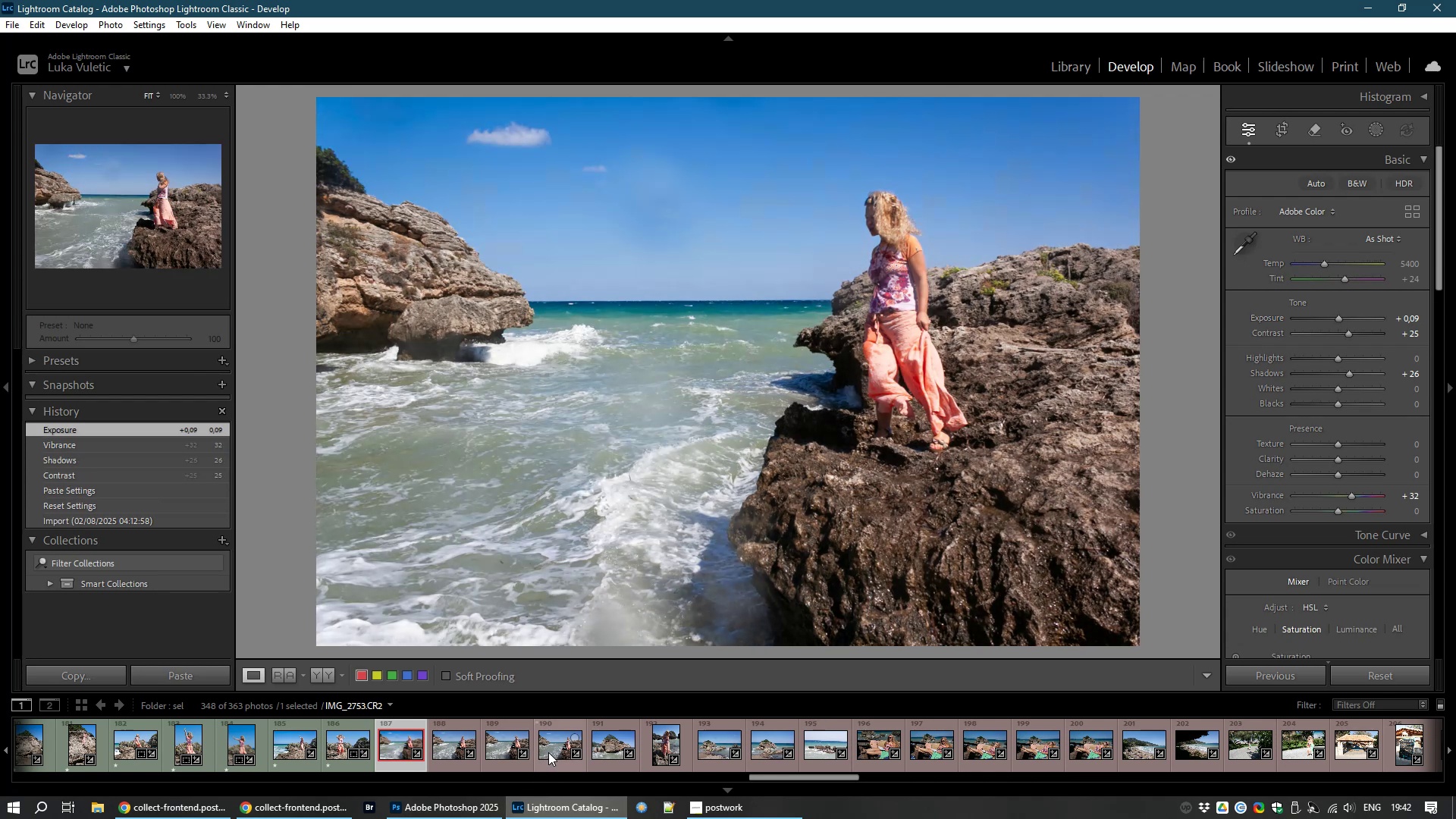 
hold_key(key=ShiftLeft, duration=0.94)
left_click([548, 752])
 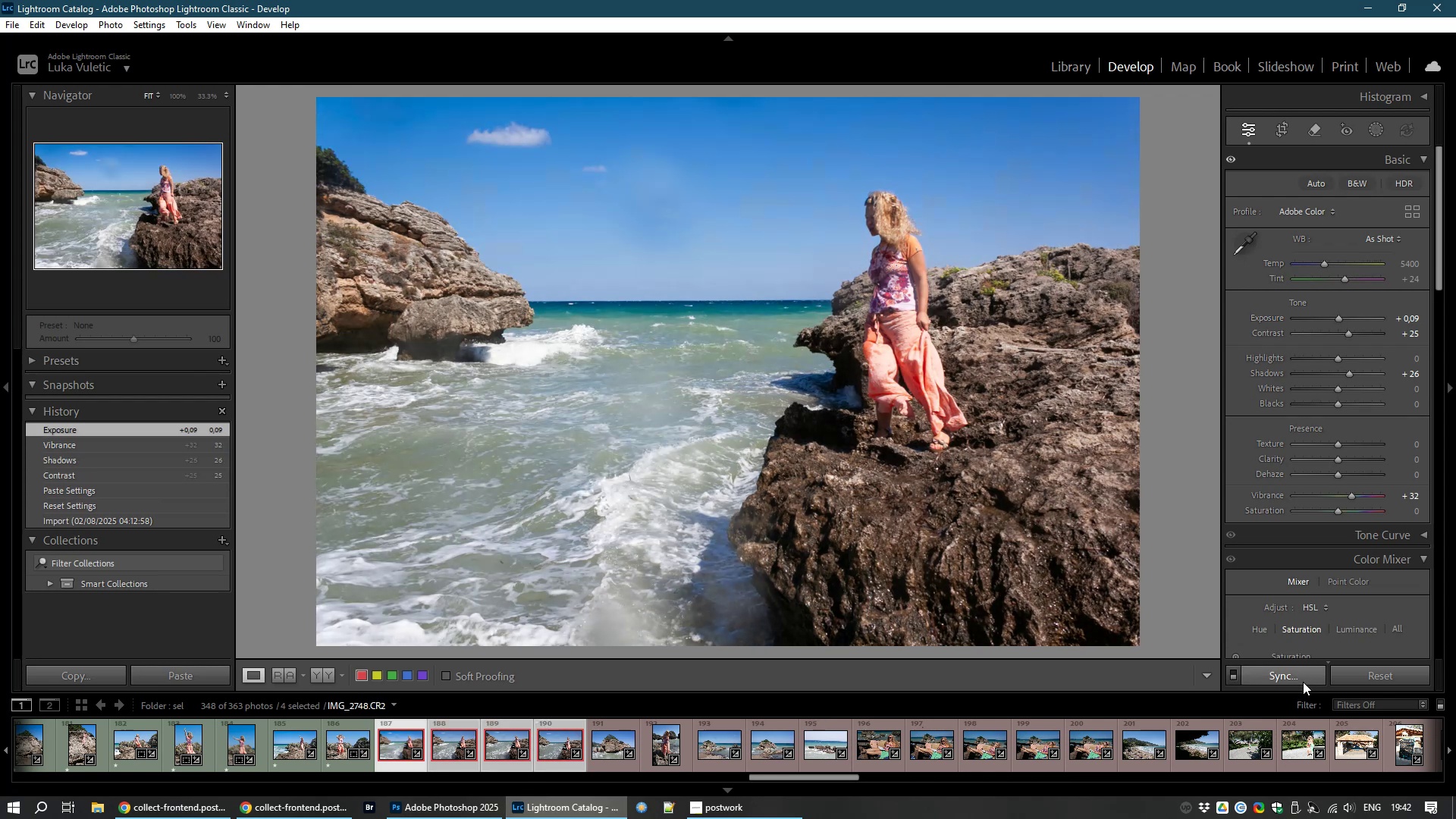 
left_click([1299, 676])
 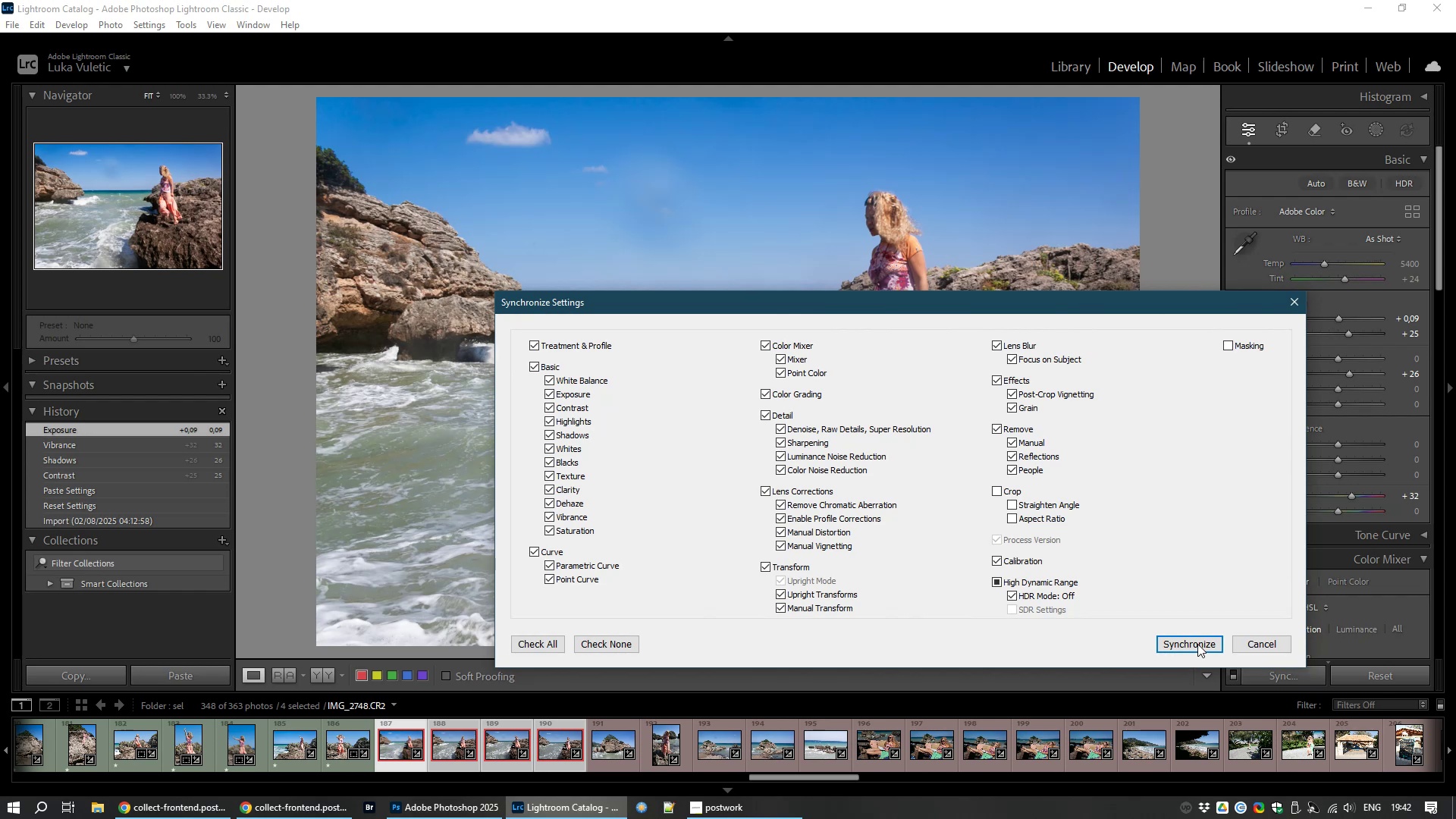 
left_click([1197, 643])
 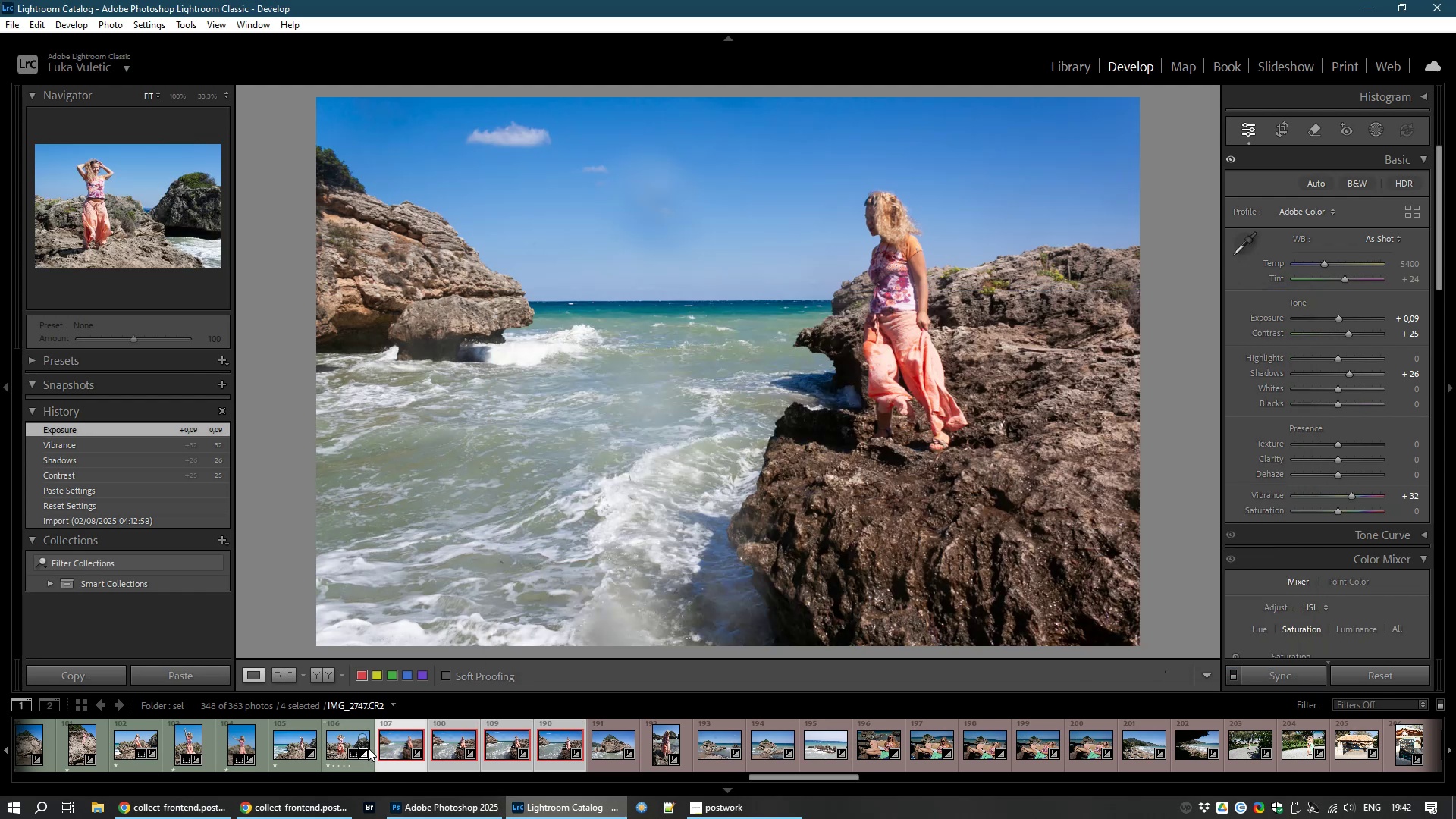 
left_click([388, 759])
 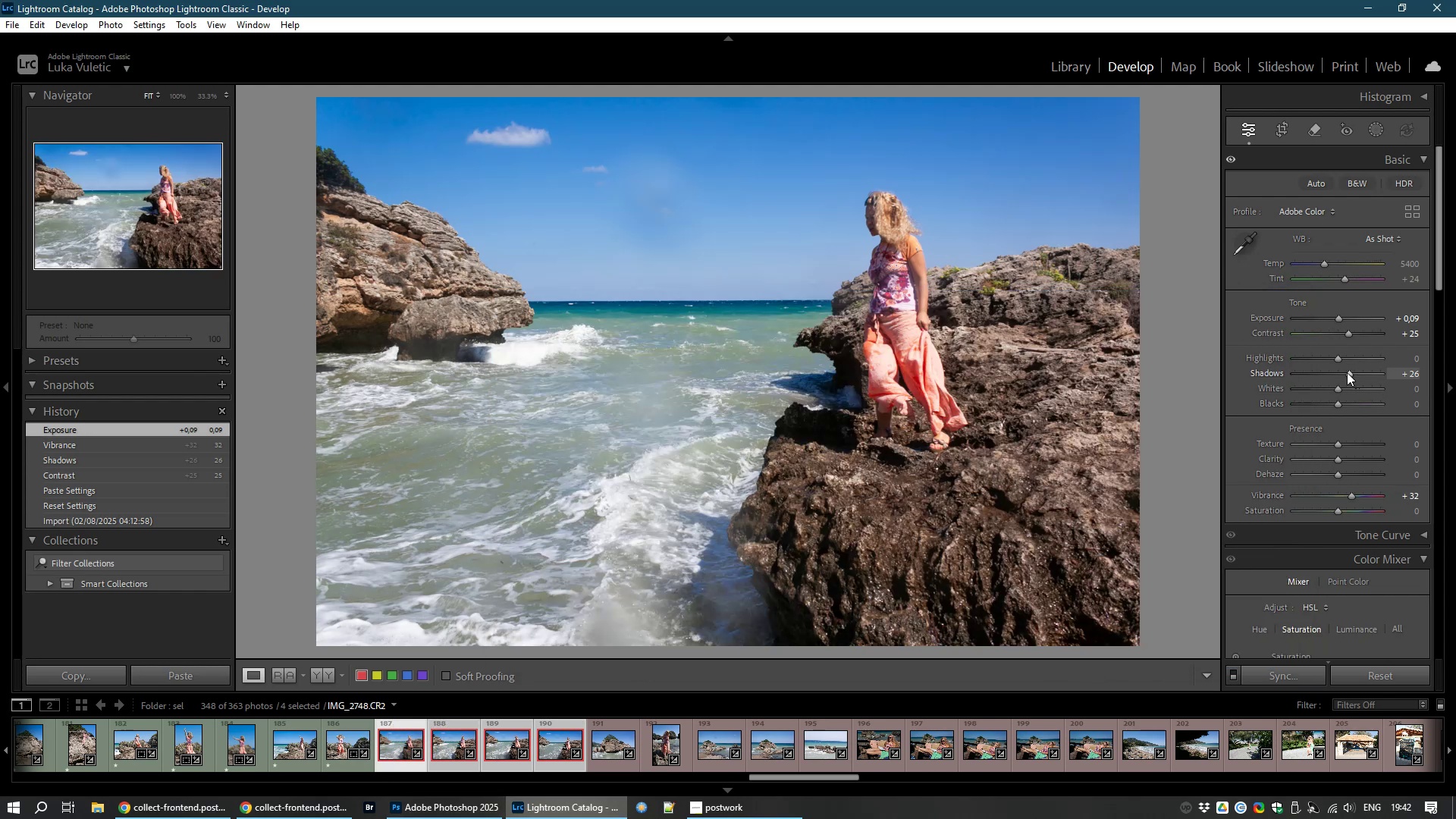 
left_click_drag(start_coordinate=[1351, 375], to_coordinate=[1357, 383])
 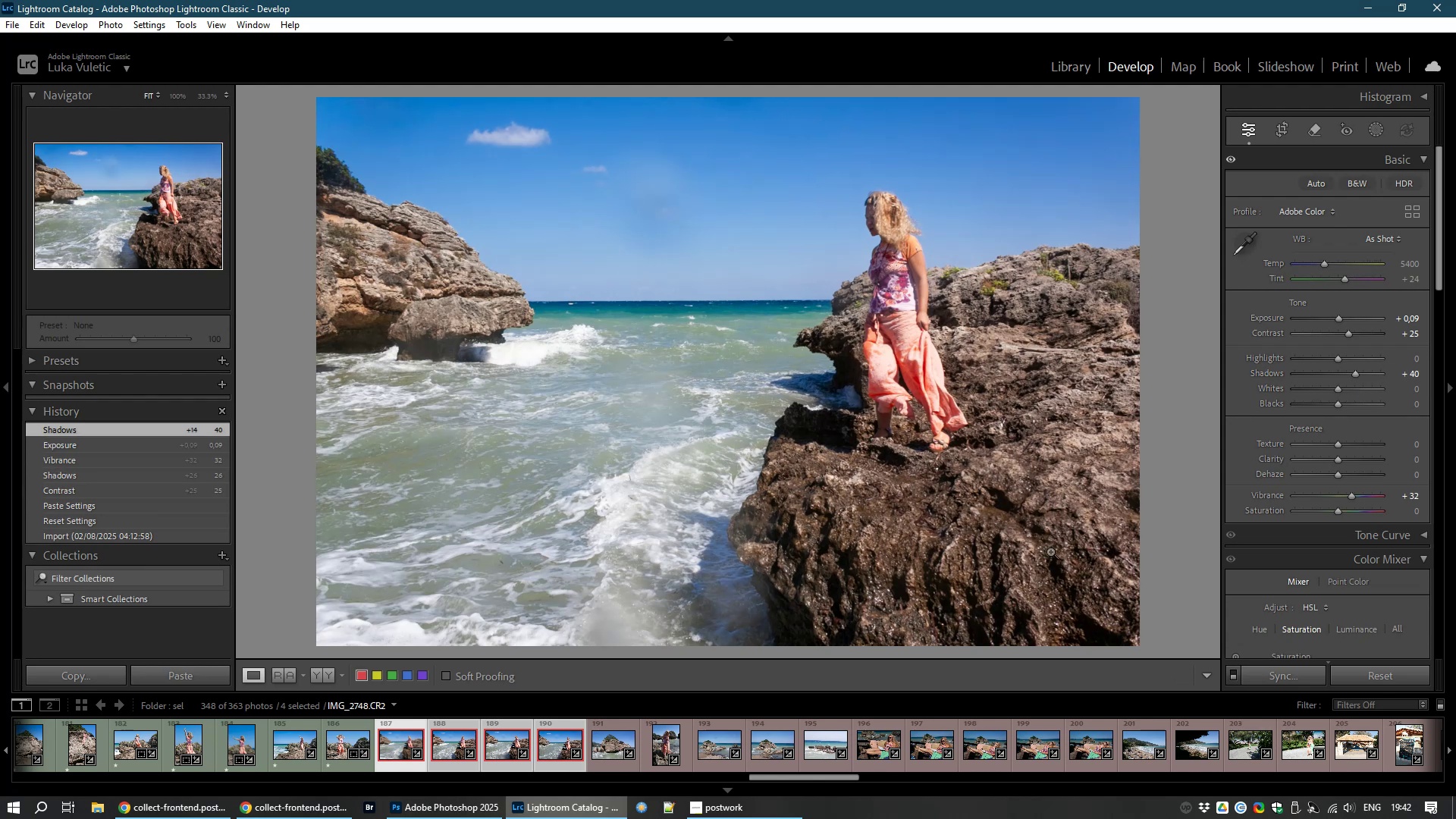 
type(81)
 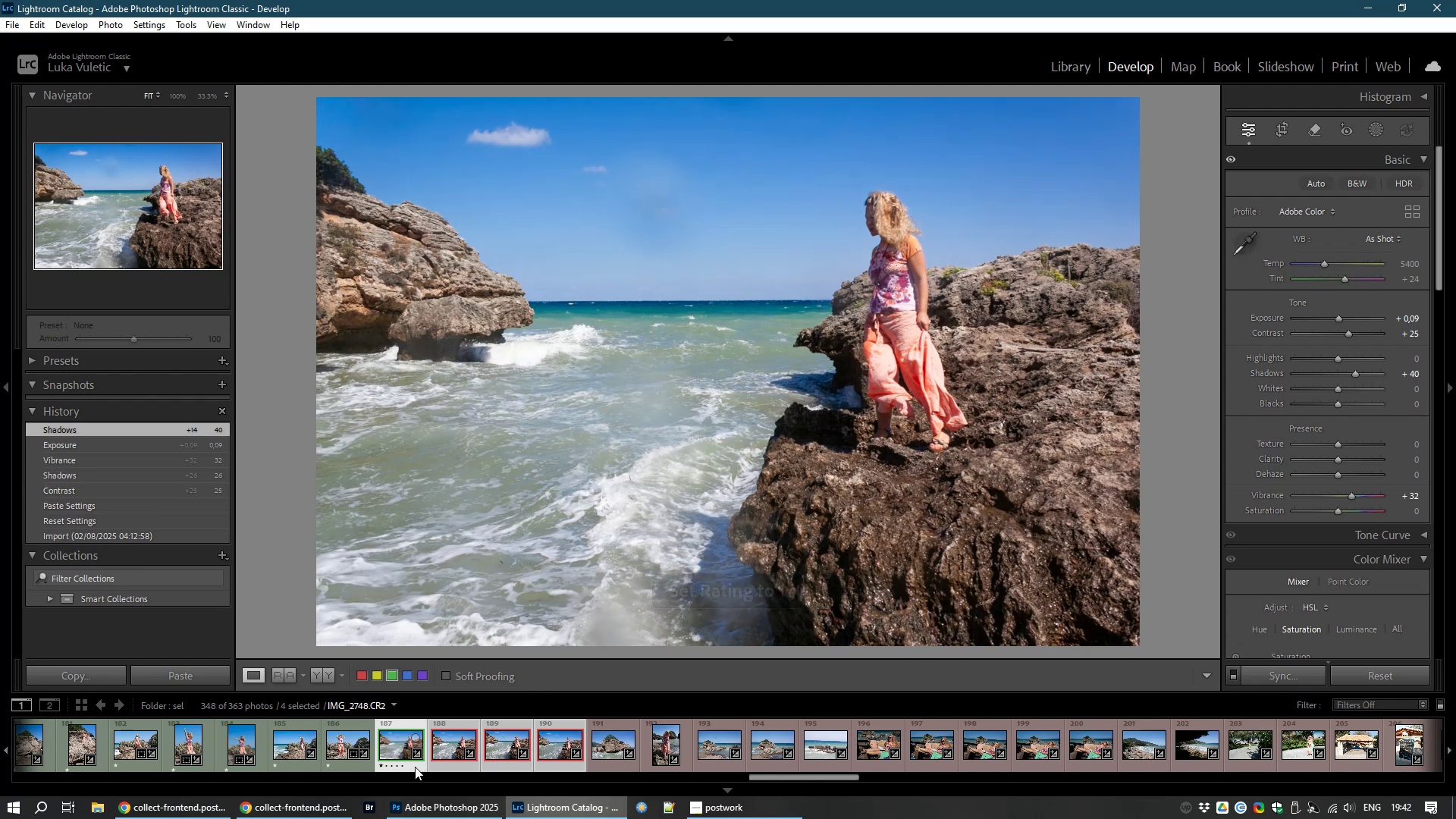 
left_click([443, 758])
 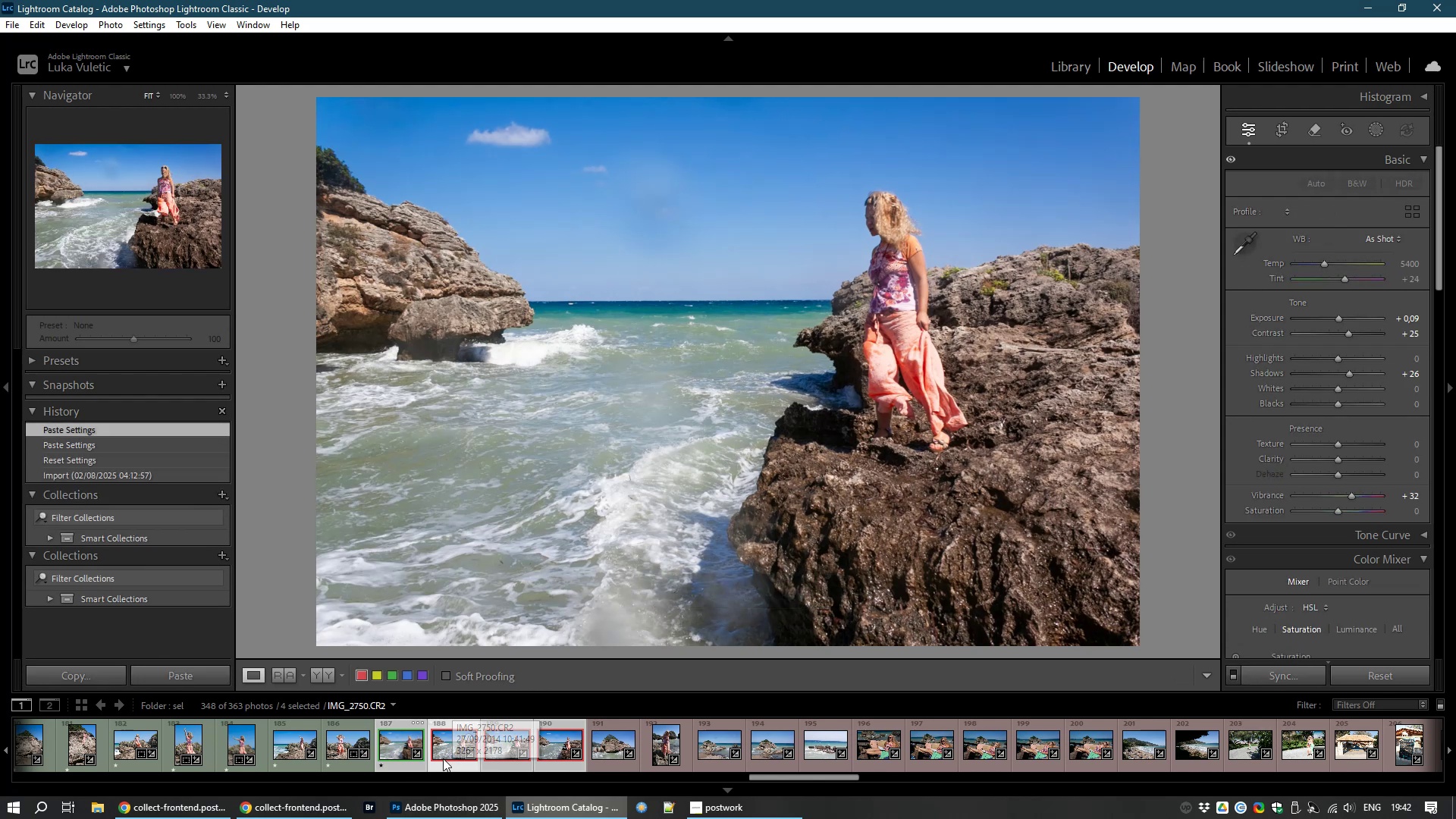 
key(Control+D)
 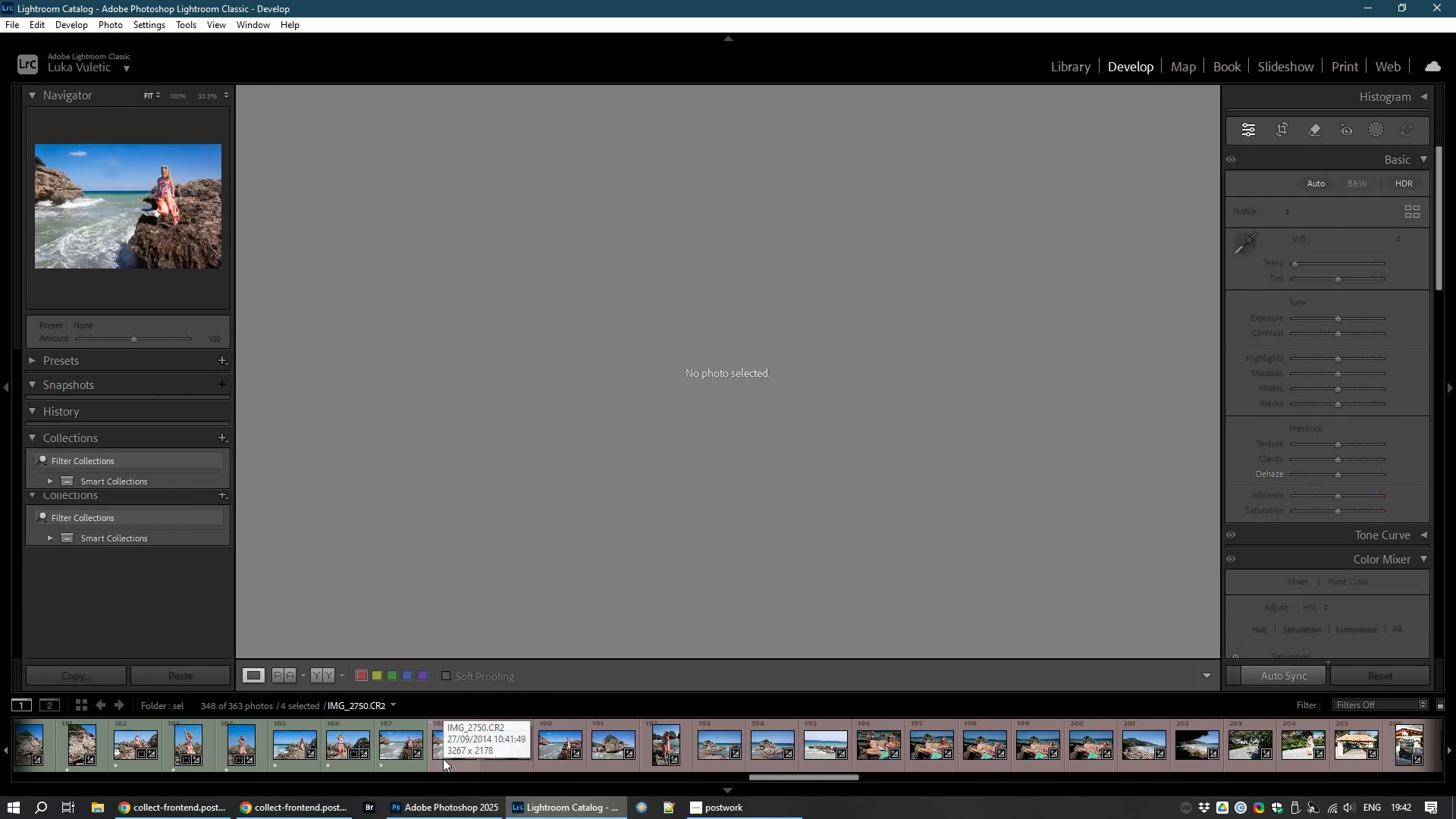 
left_click([443, 758])
 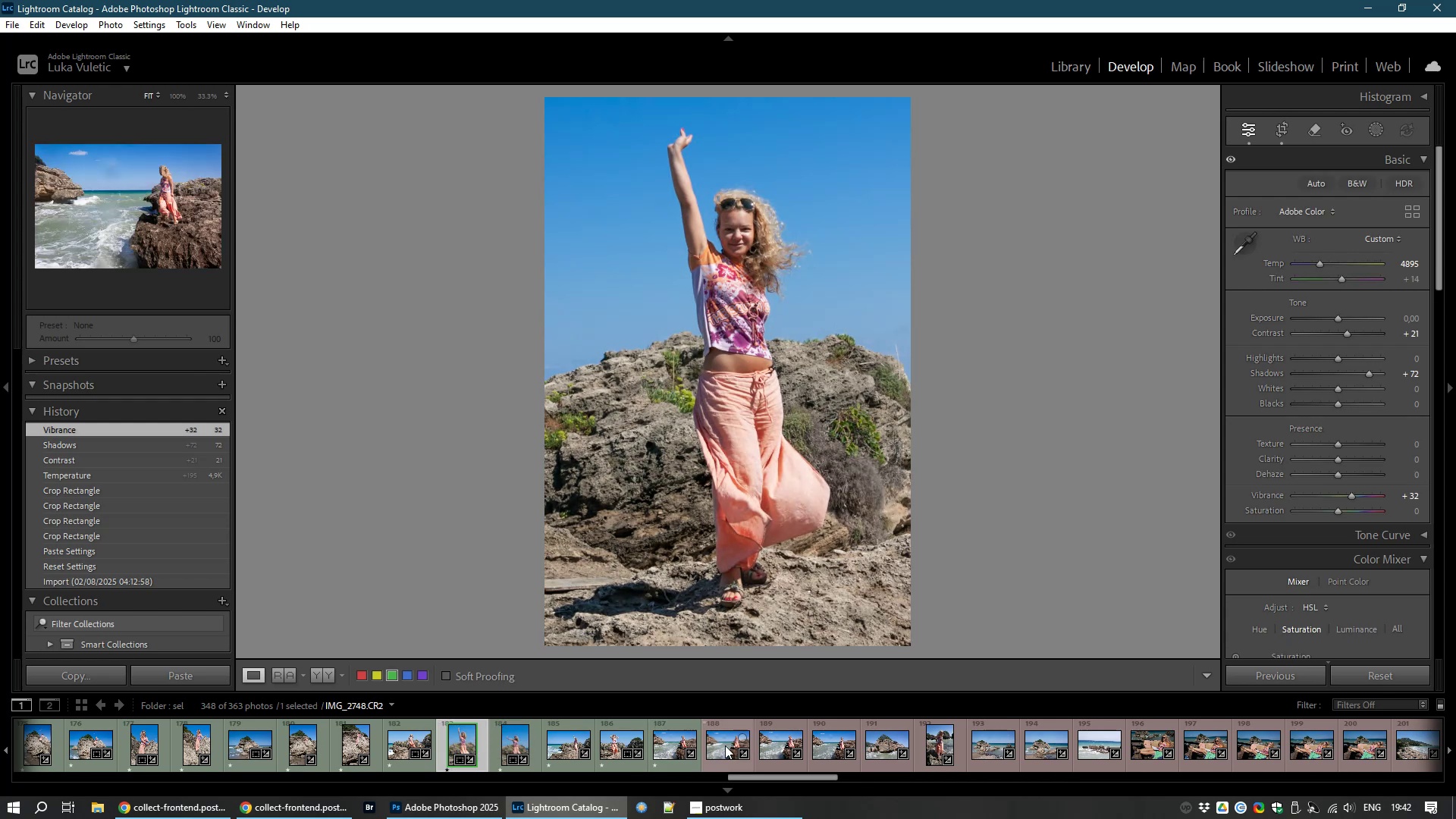 
left_click([717, 739])
 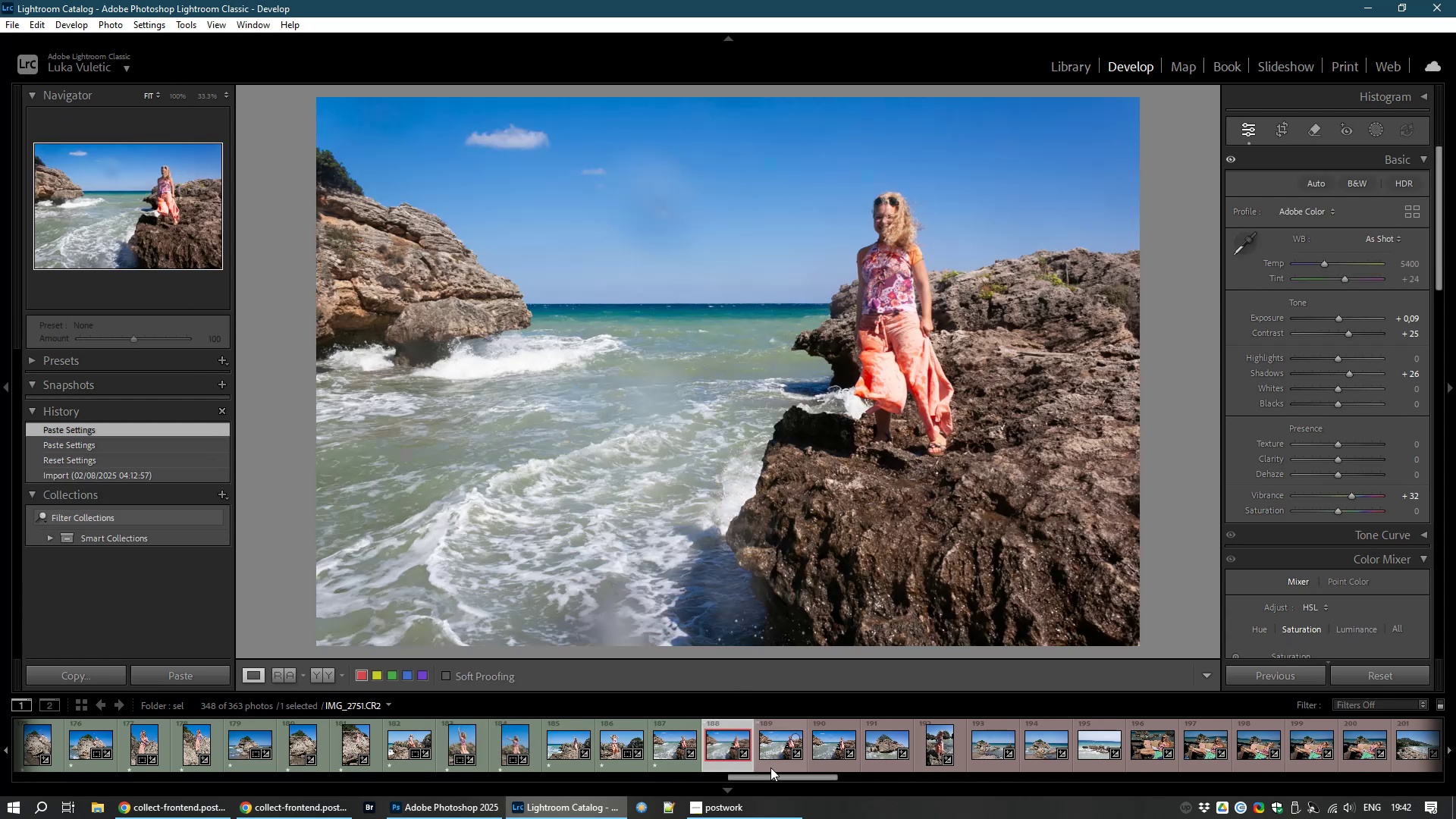 
wait(5.35)
 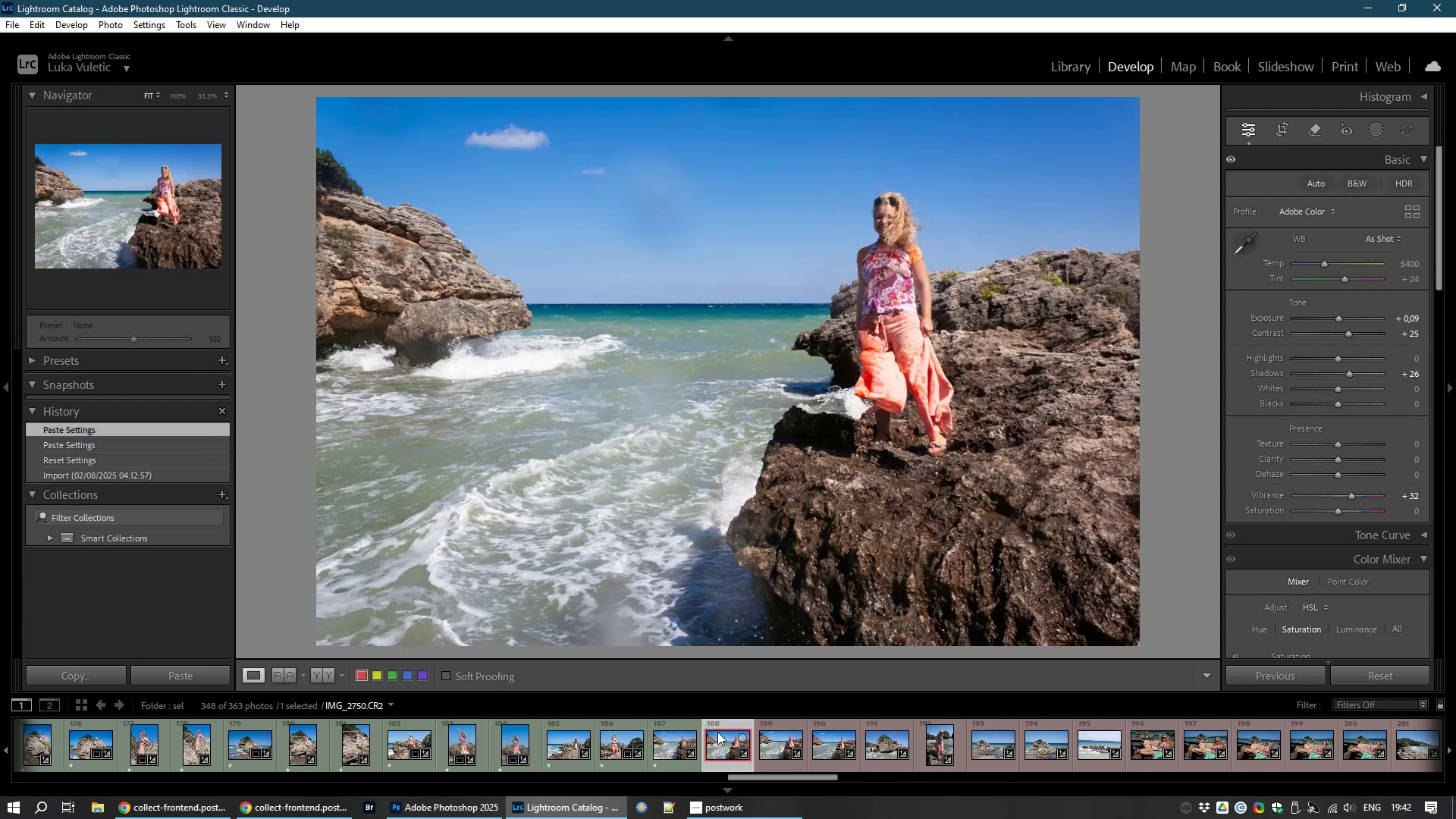 
left_click([774, 750])
 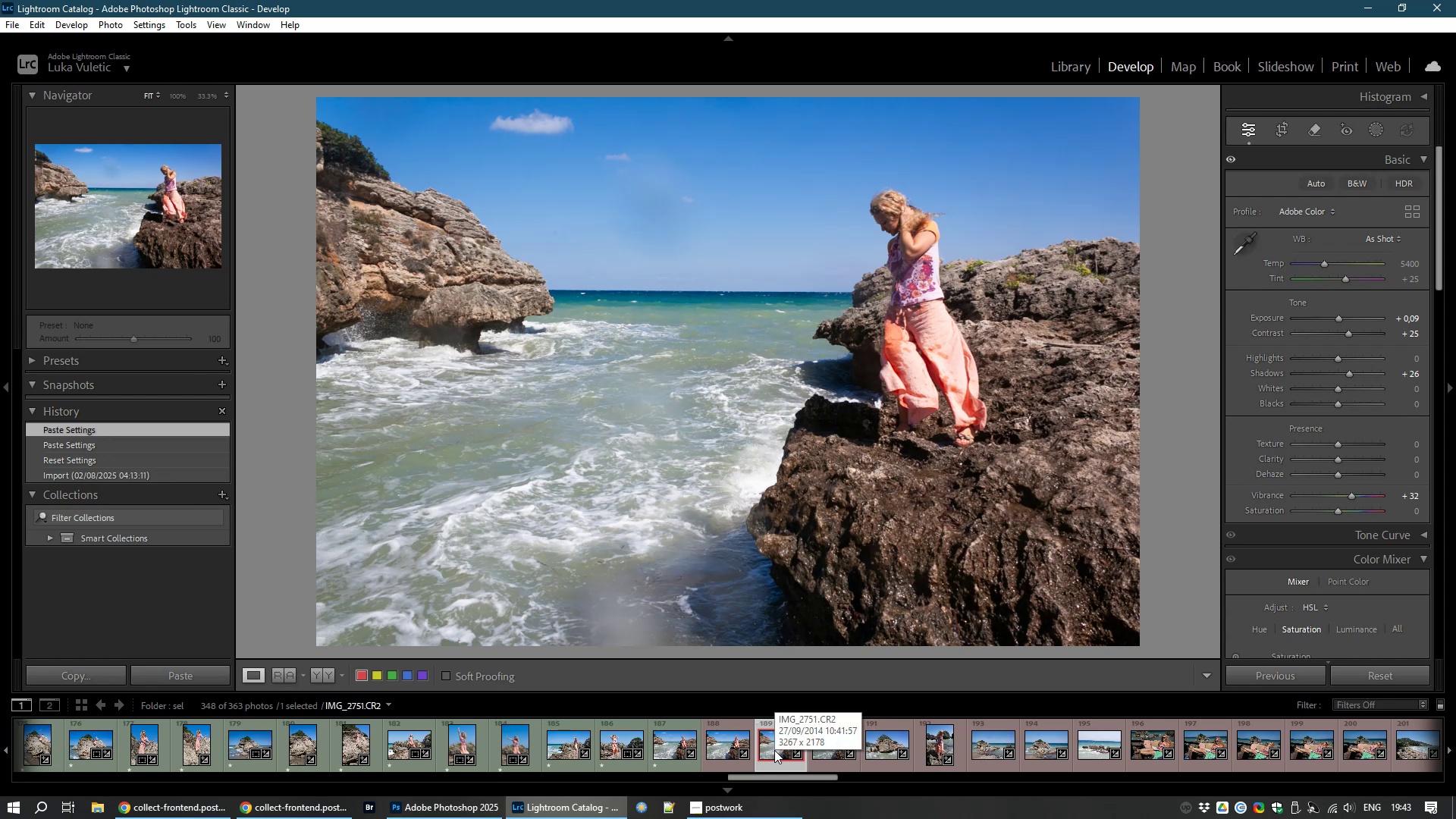 
left_click([733, 742])
 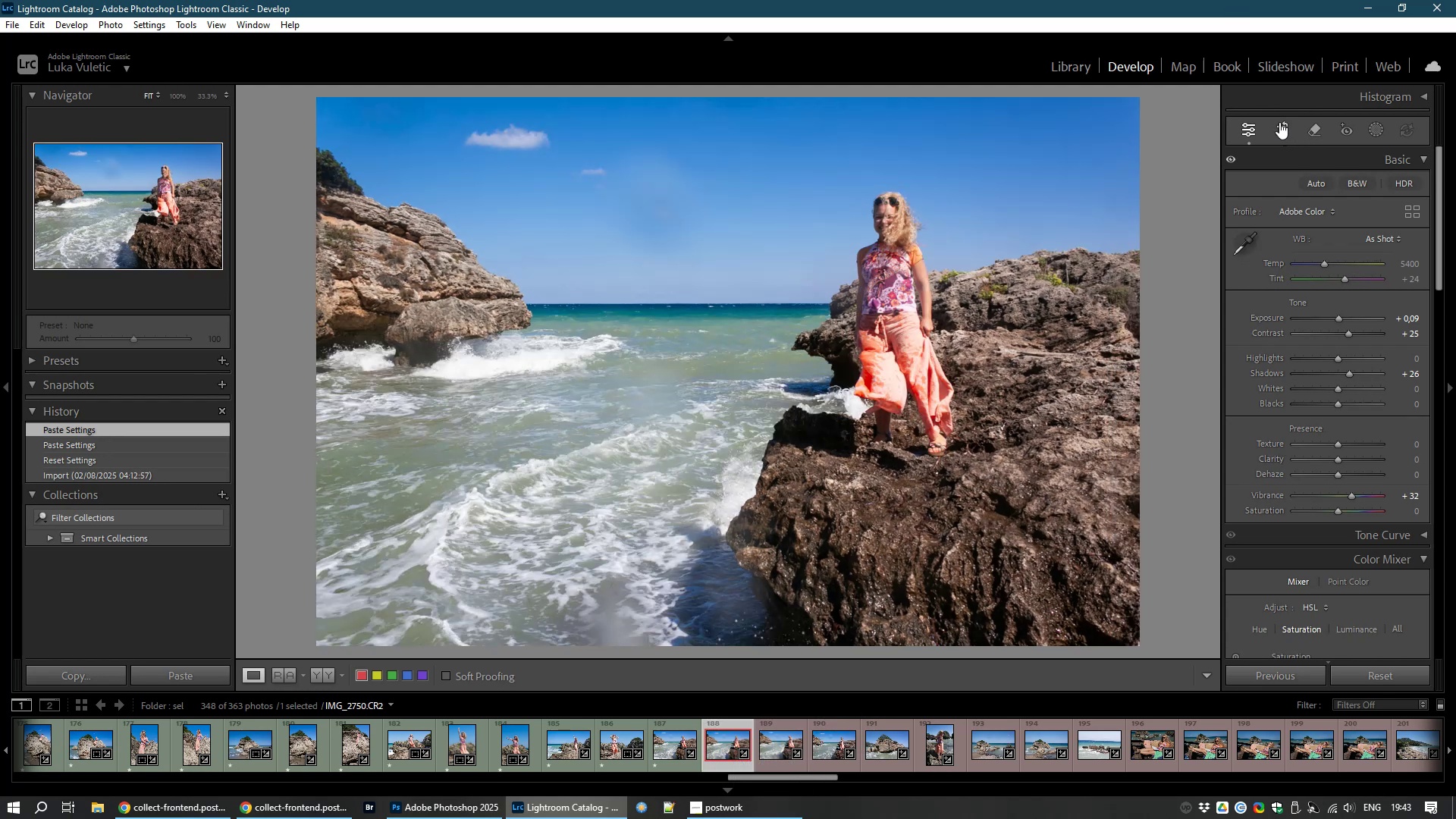 
wait(6.48)
 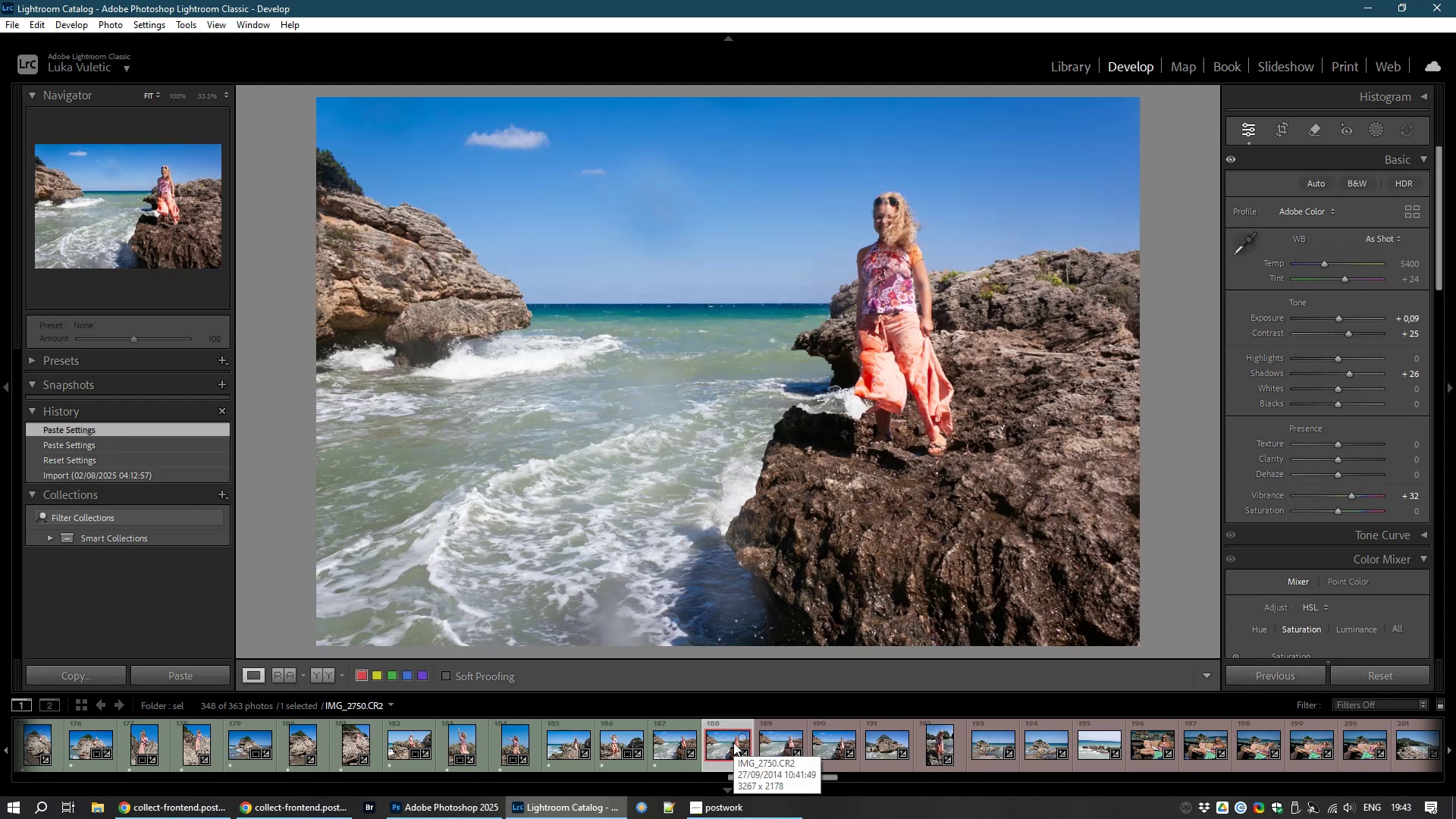 
left_click_drag(start_coordinate=[730, 647], to_coordinate=[701, 598])
 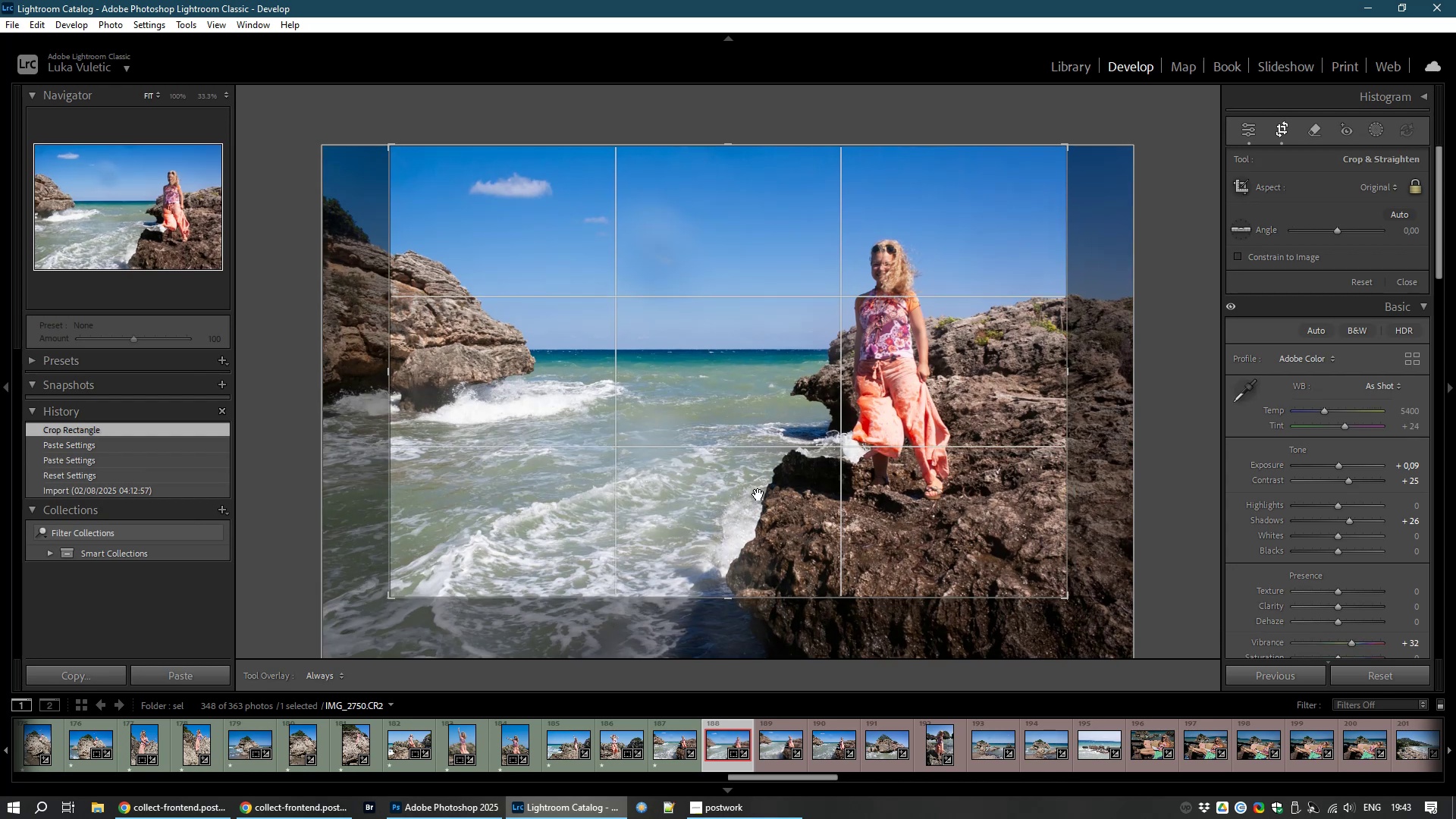 
left_click_drag(start_coordinate=[758, 494], to_coordinate=[726, 462])
 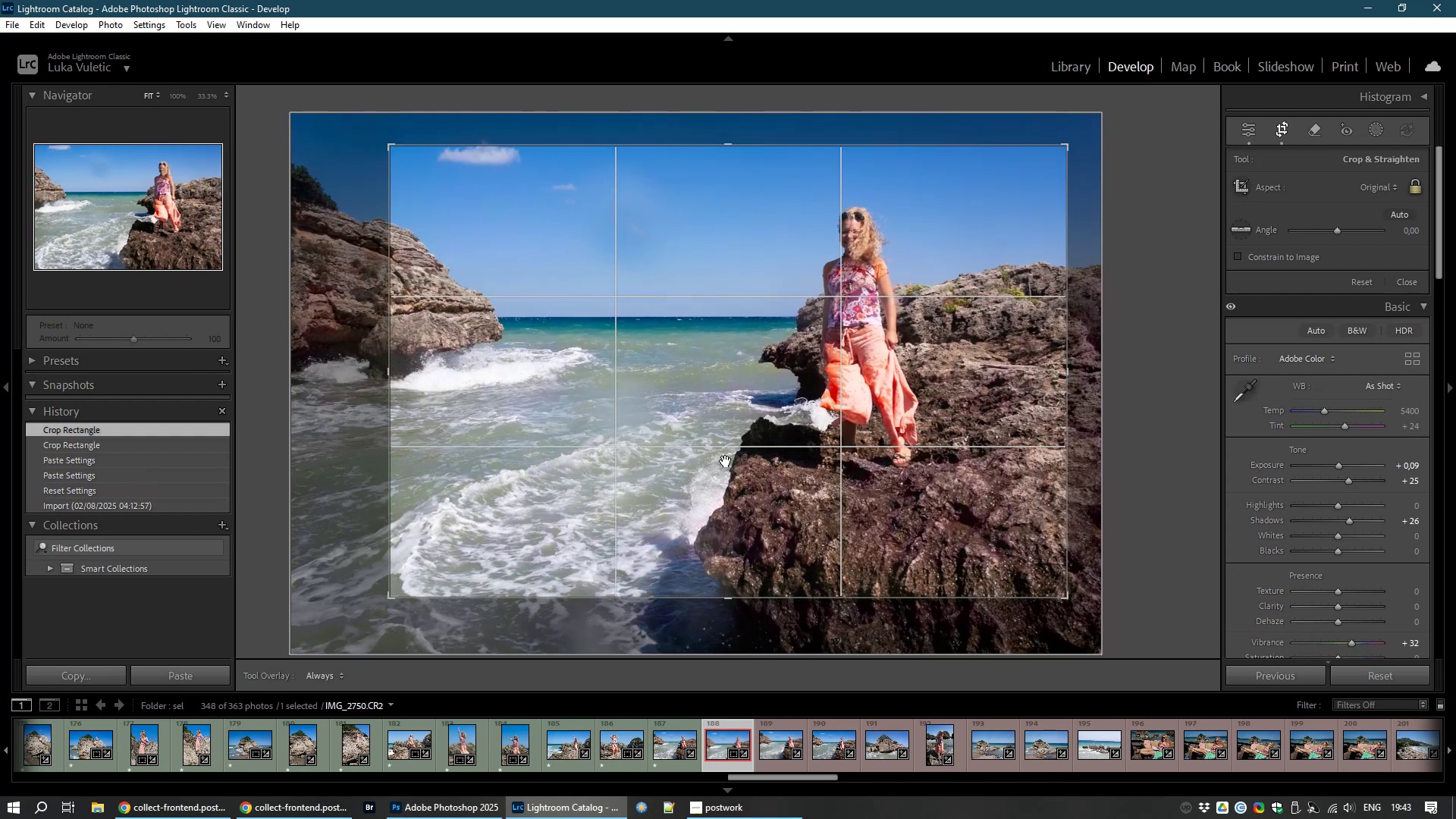 
left_click_drag(start_coordinate=[726, 461], to_coordinate=[719, 479])
 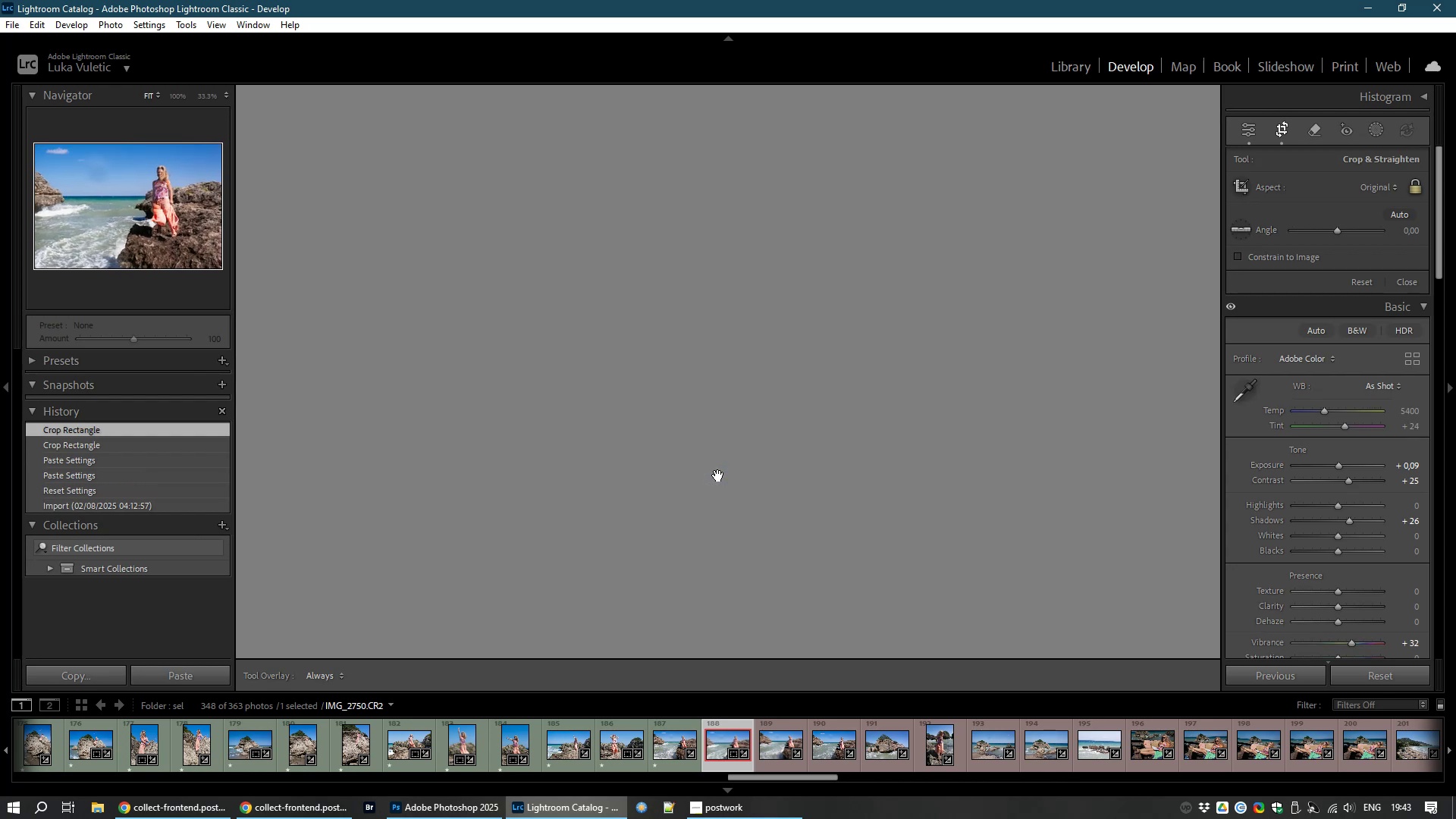 
left_click([718, 475])
 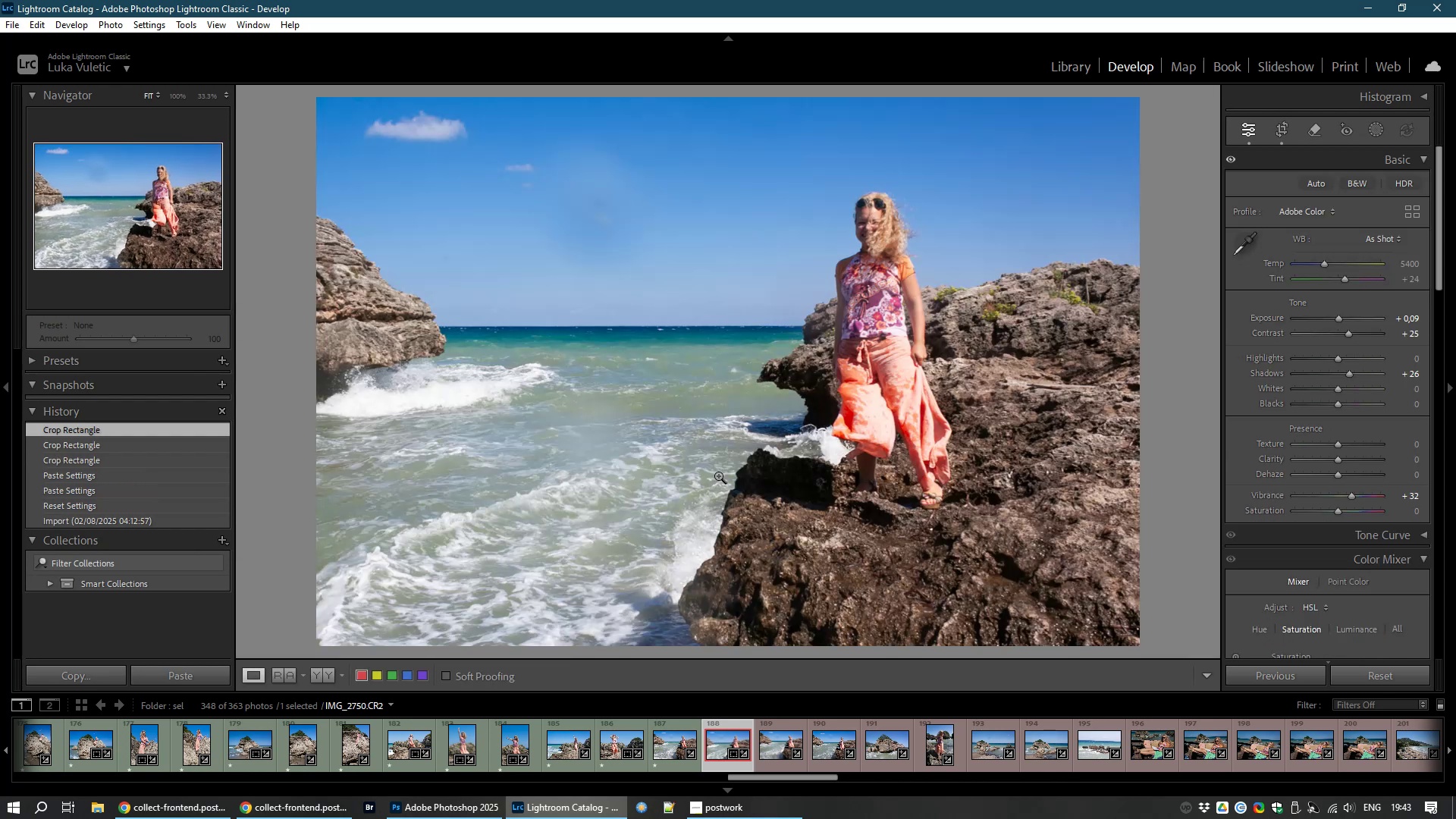 
type(81)
 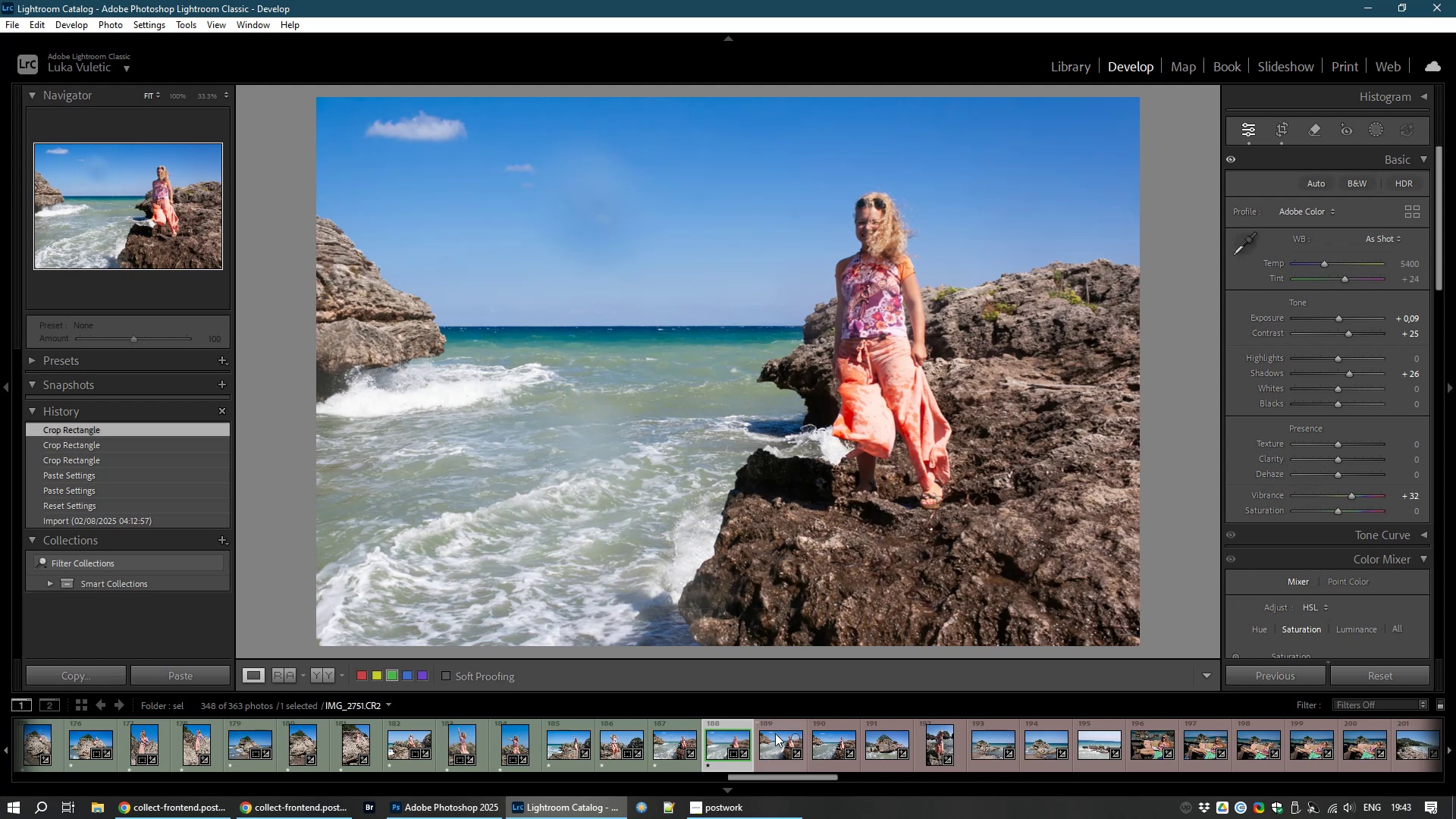 
left_click([780, 758])
 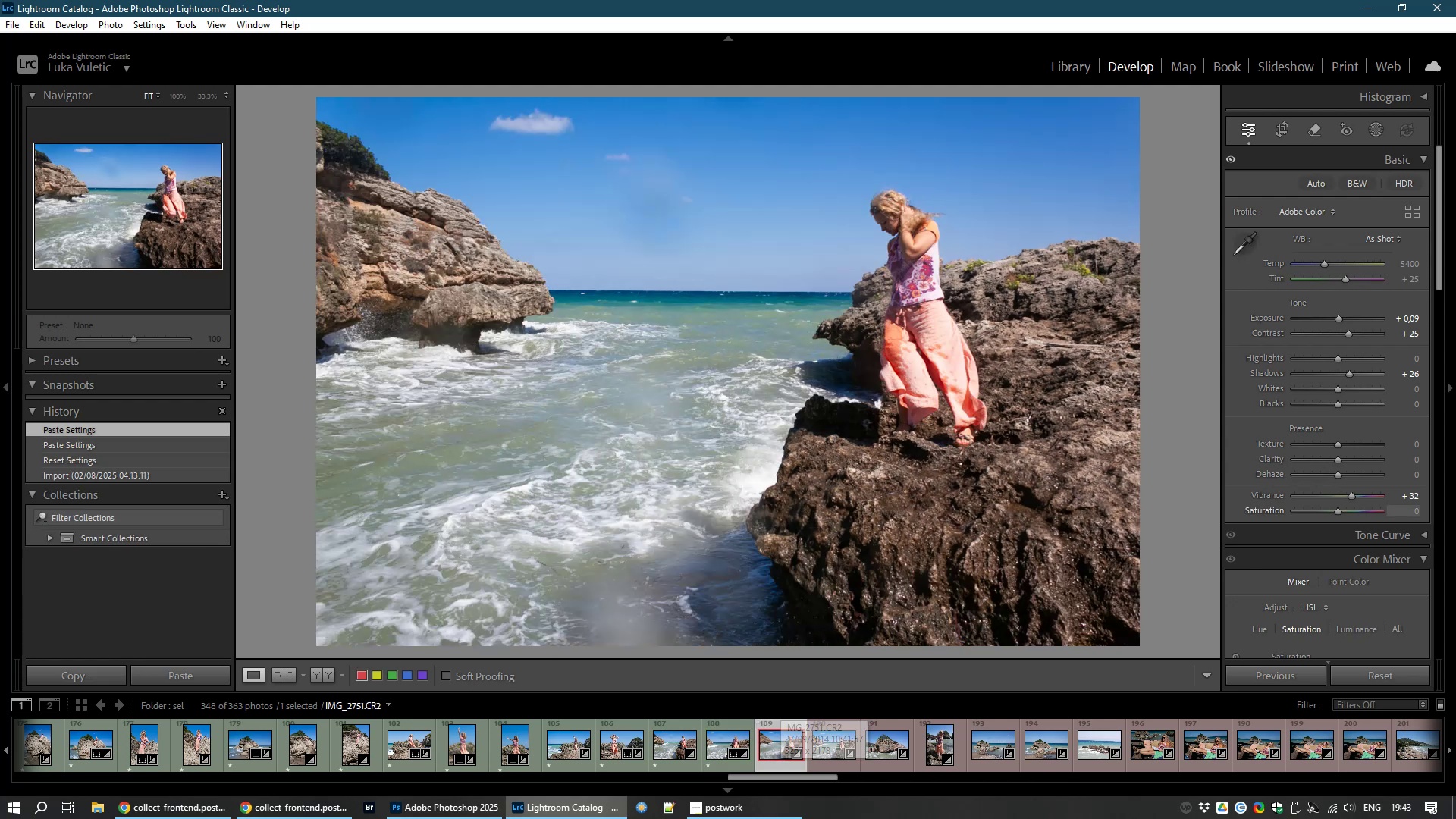 
wait(8.08)
 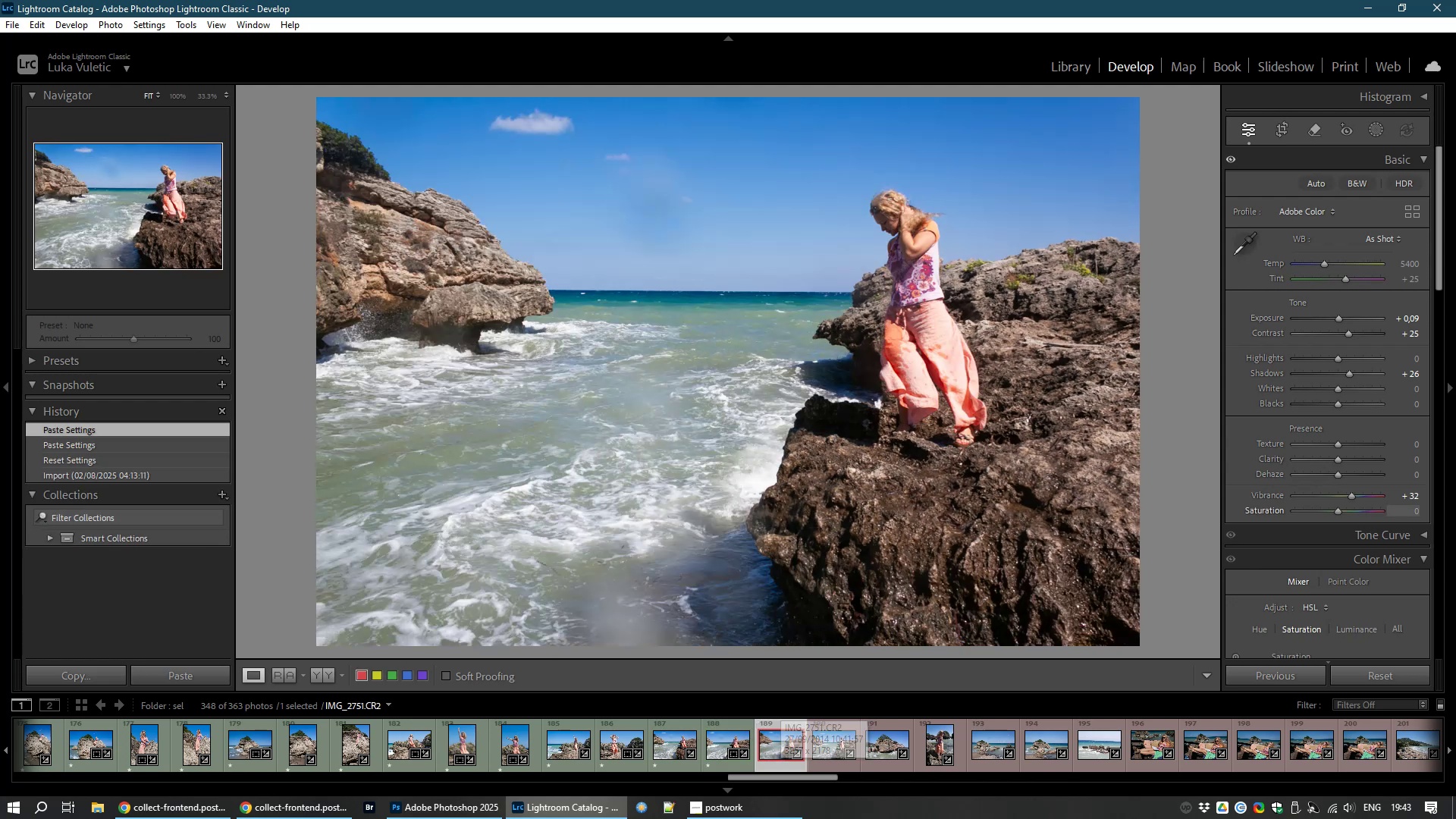 
type(81)
 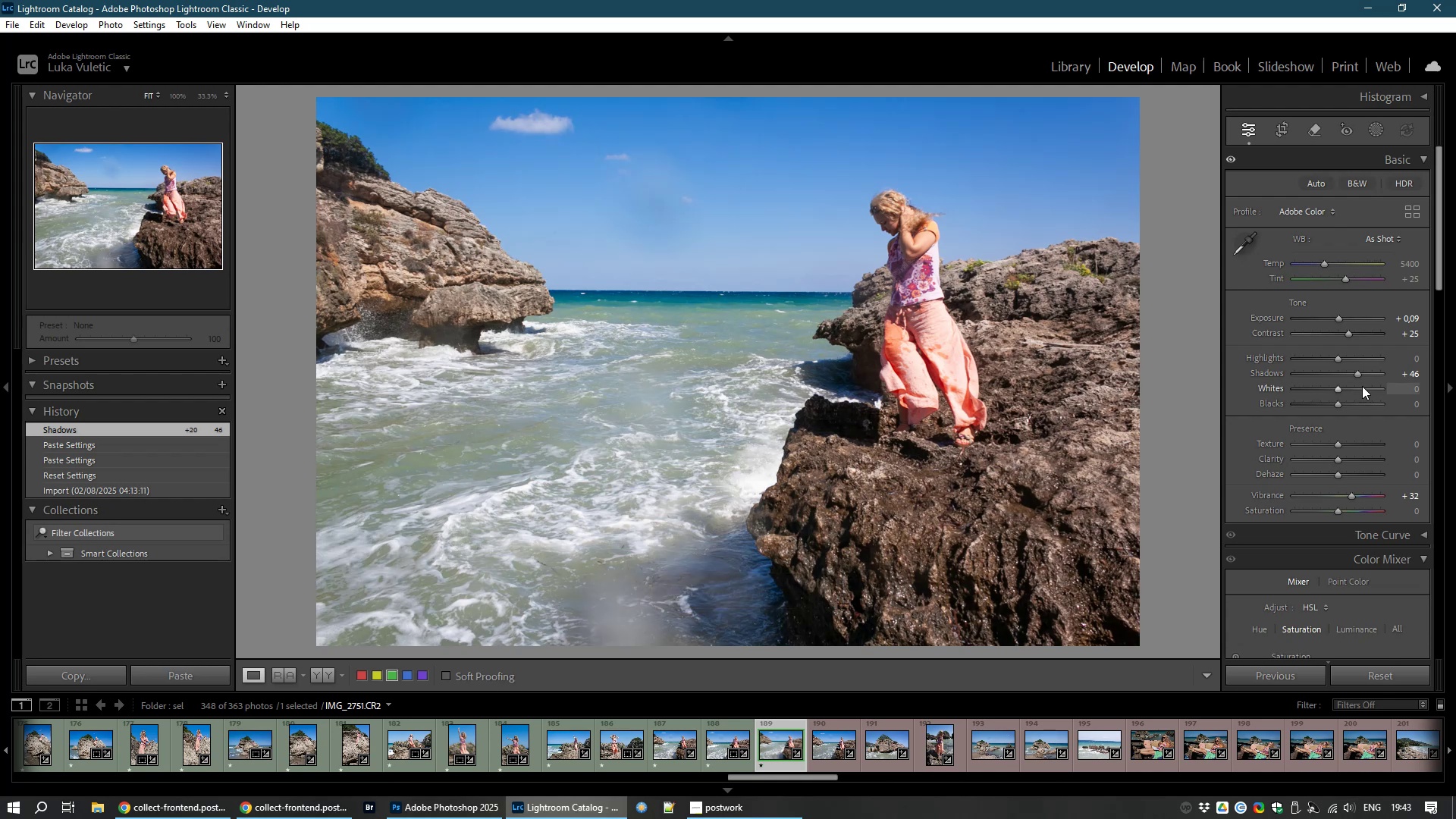 
wait(8.45)
 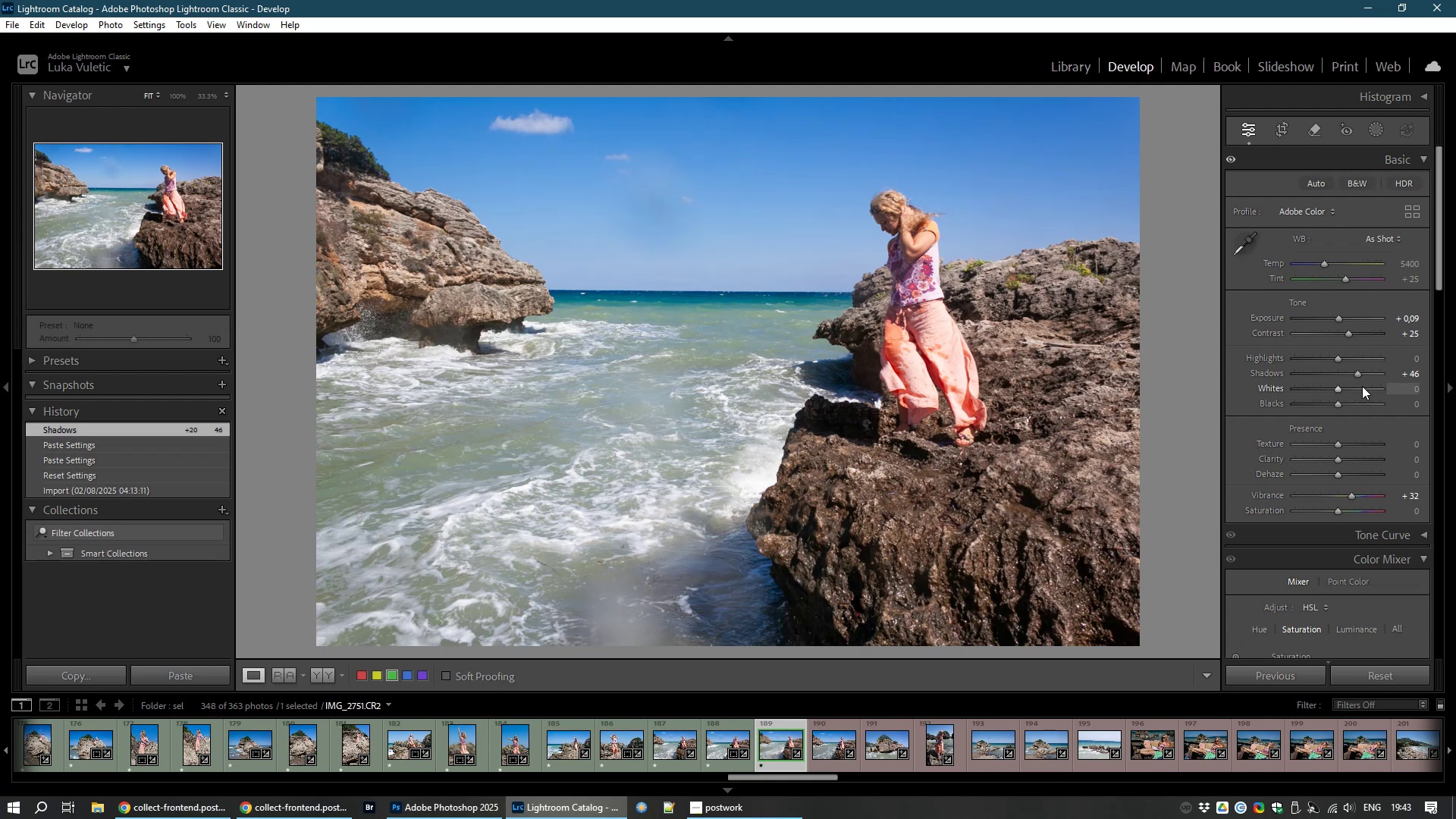 
left_click([838, 757])
 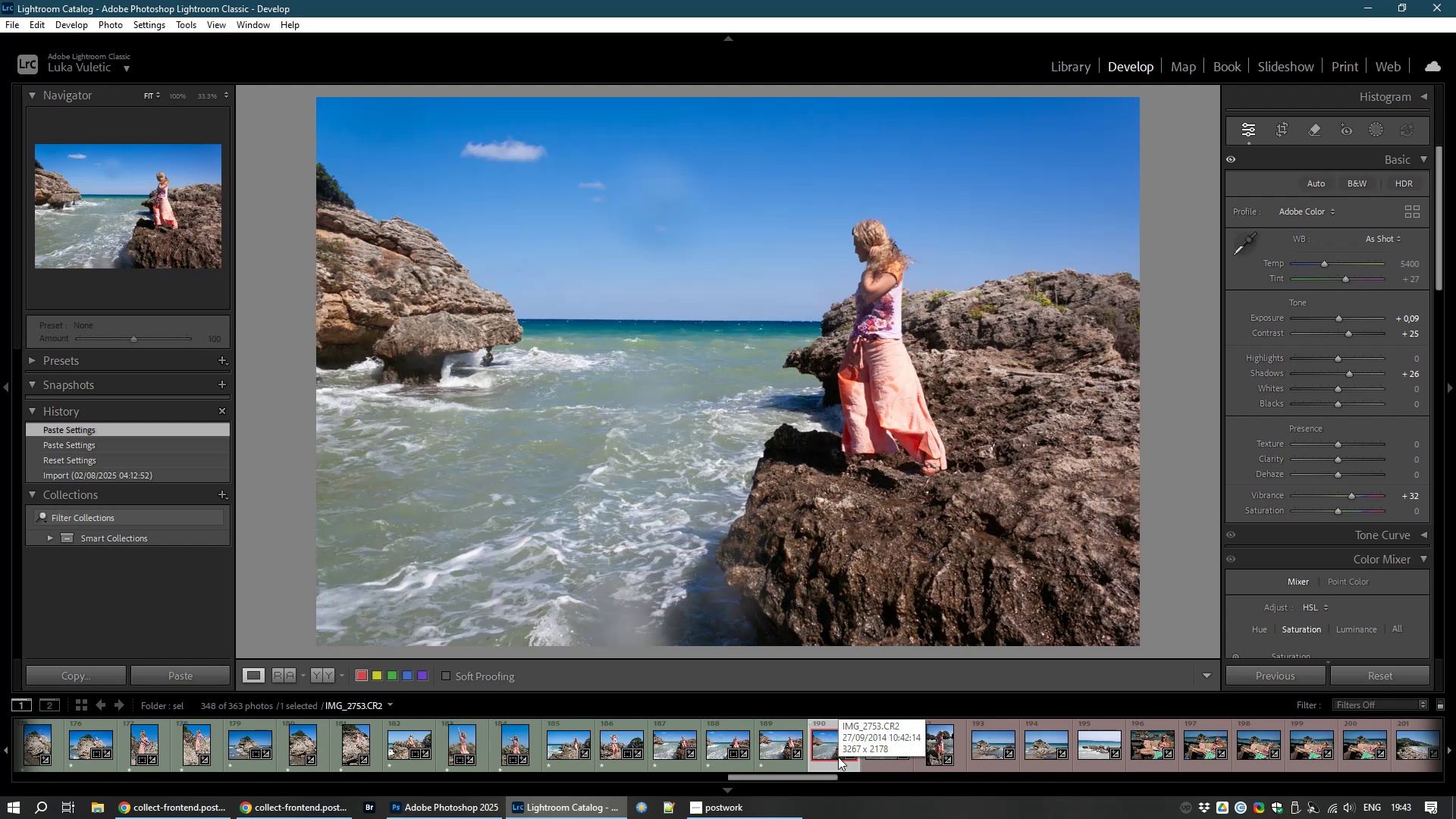 
wait(5.53)
 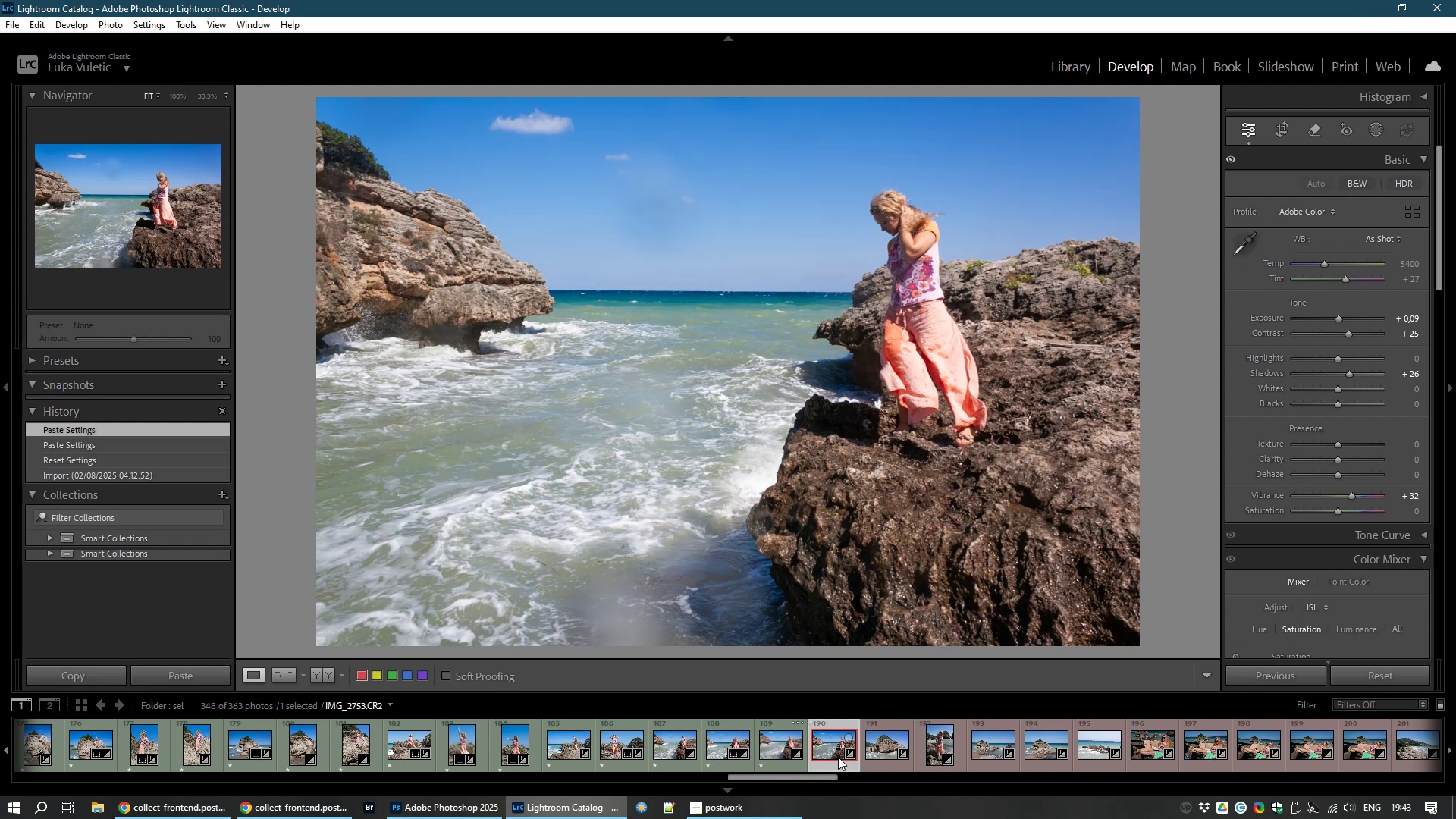 
type(81)
 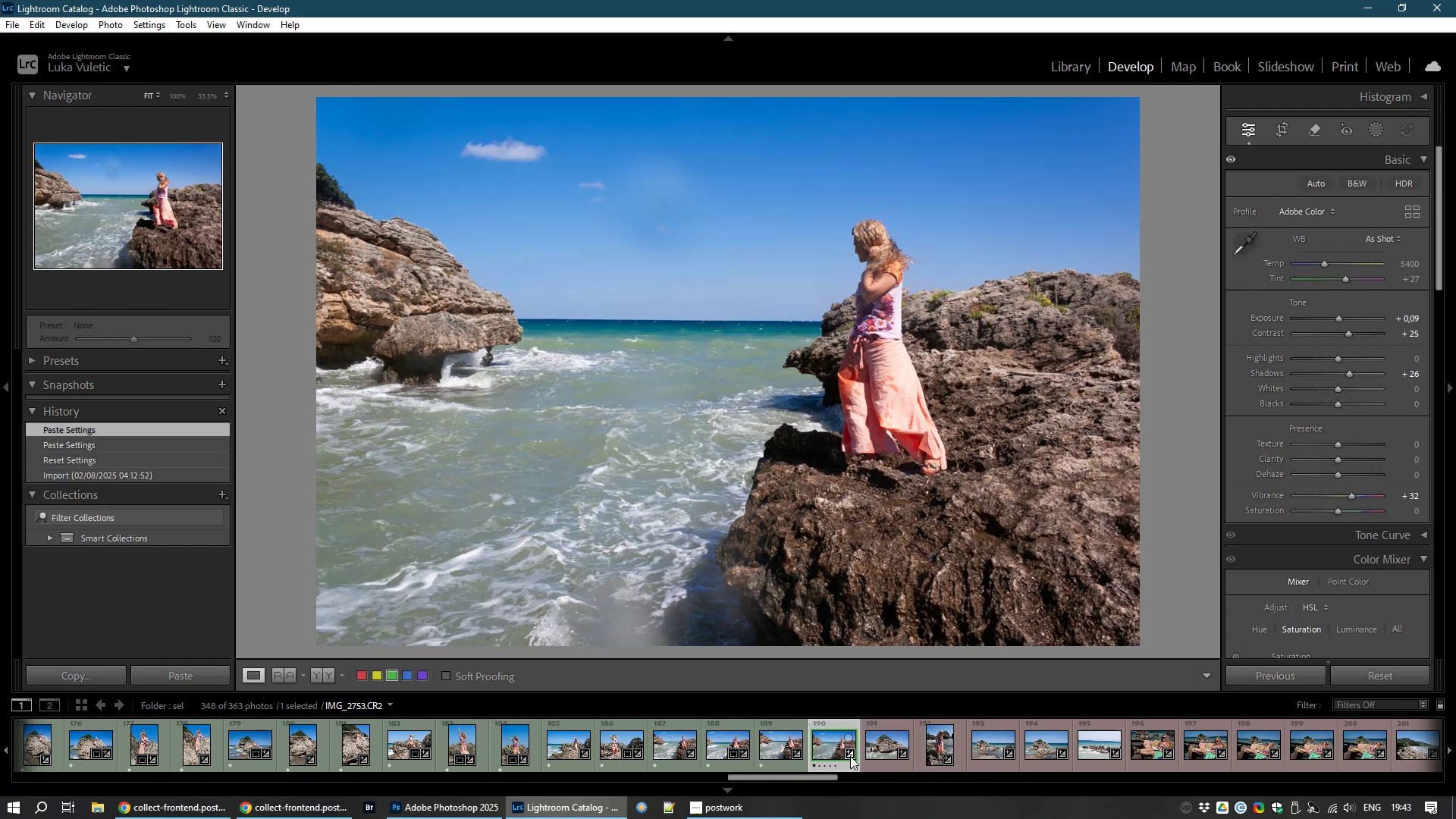 
left_click([887, 752])
 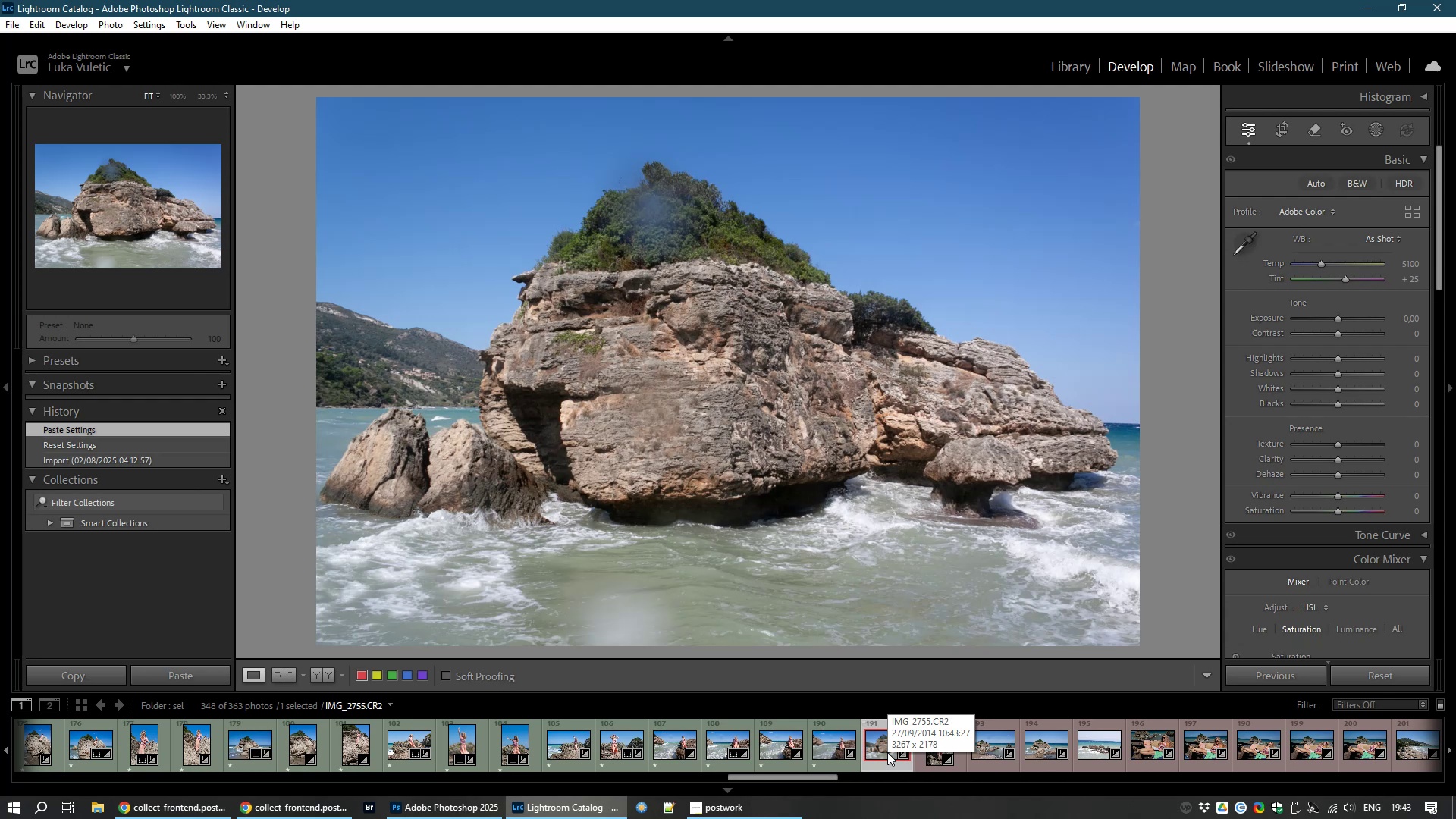 
wait(6.11)
 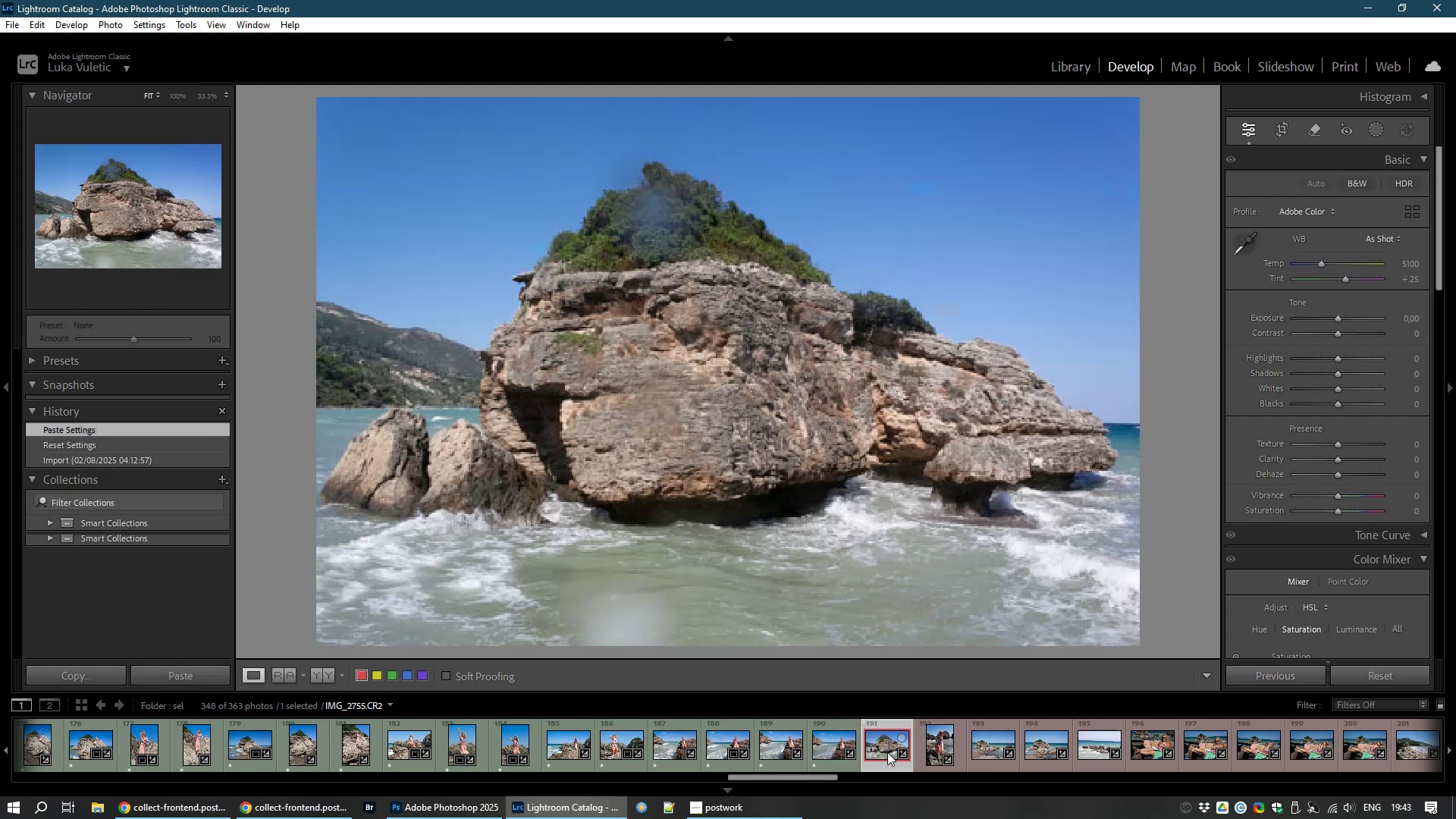 
key(8)
 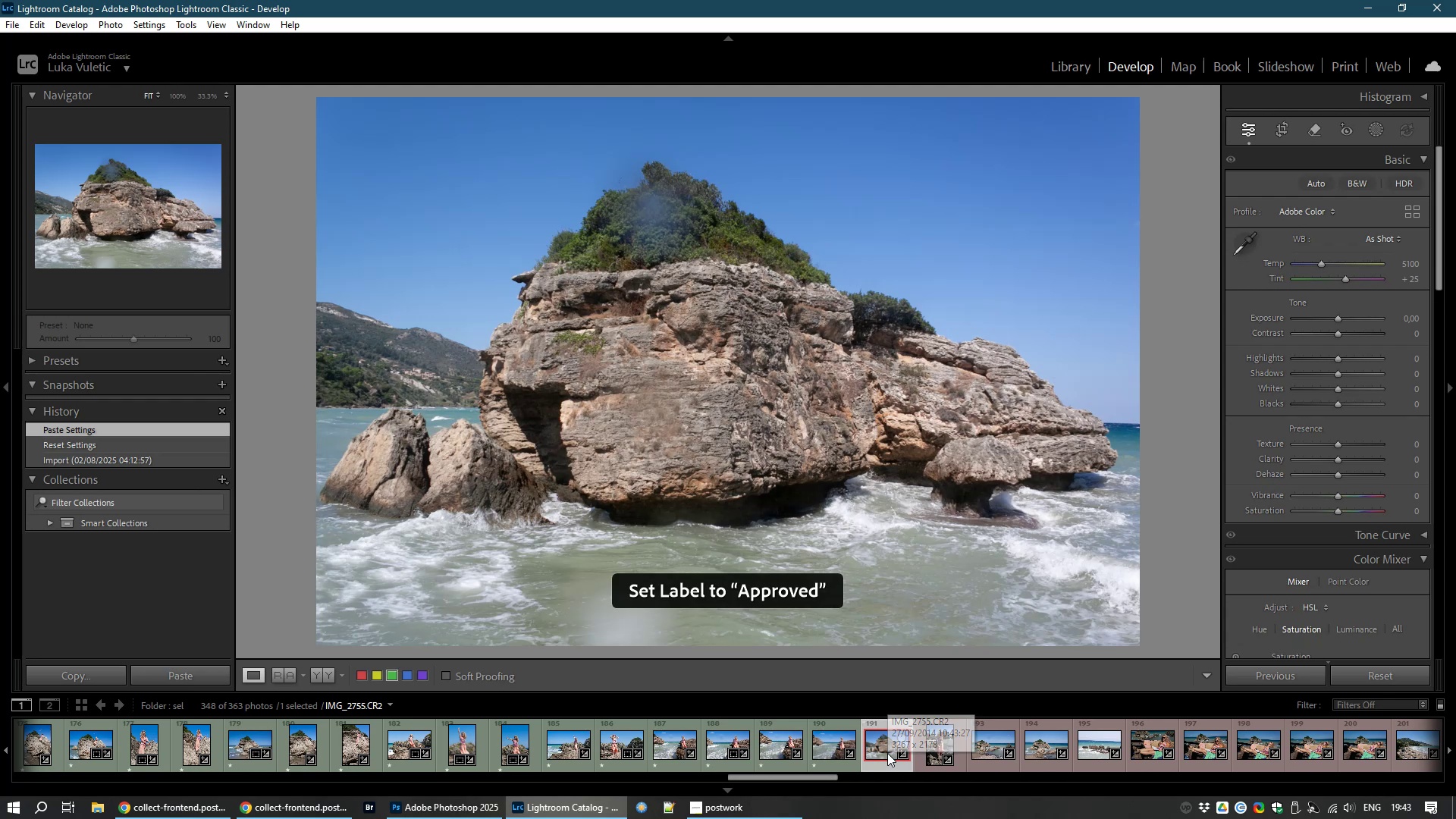 
left_click([927, 759])
 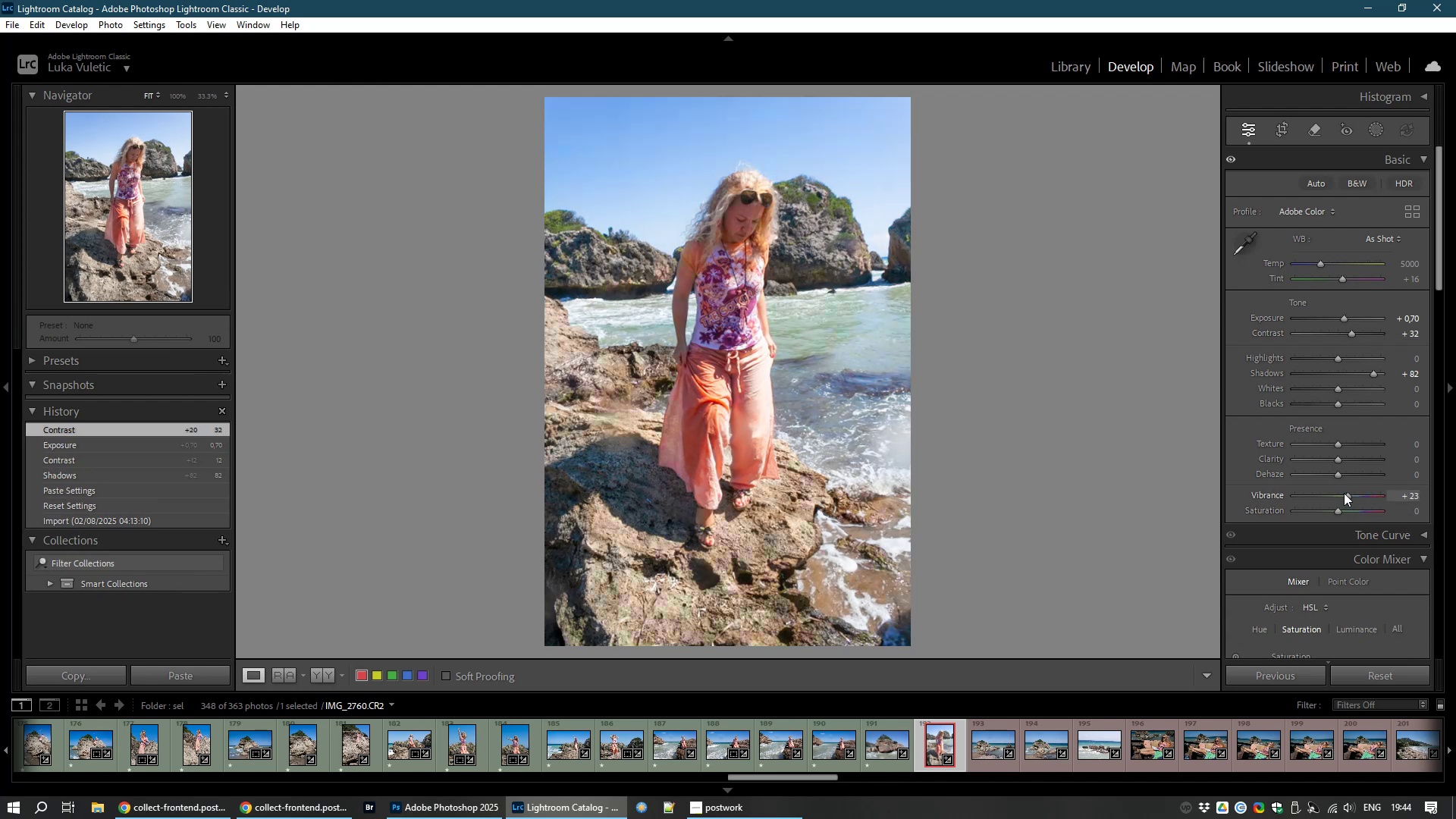 
wait(34.12)
 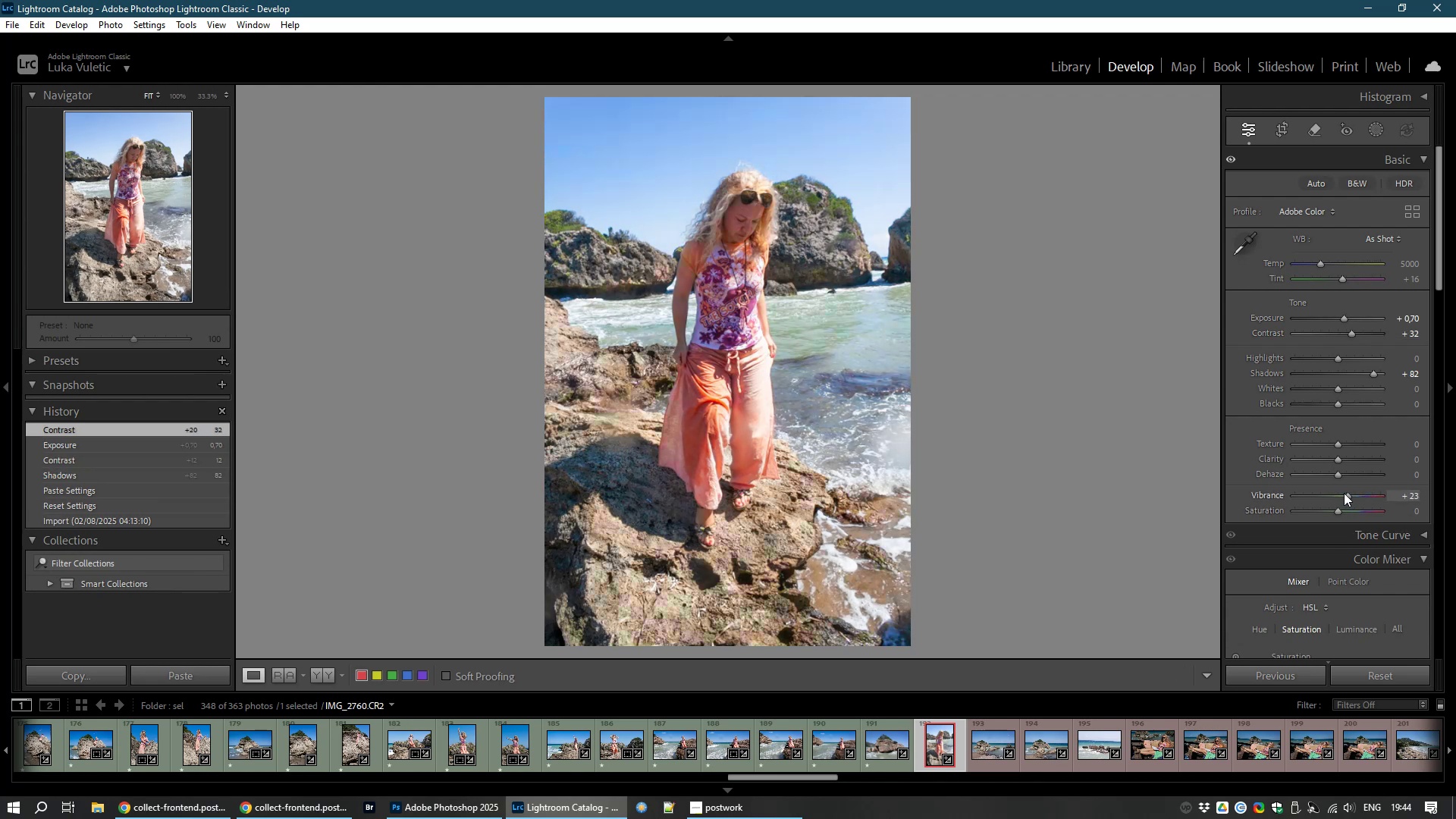 
key(1)
 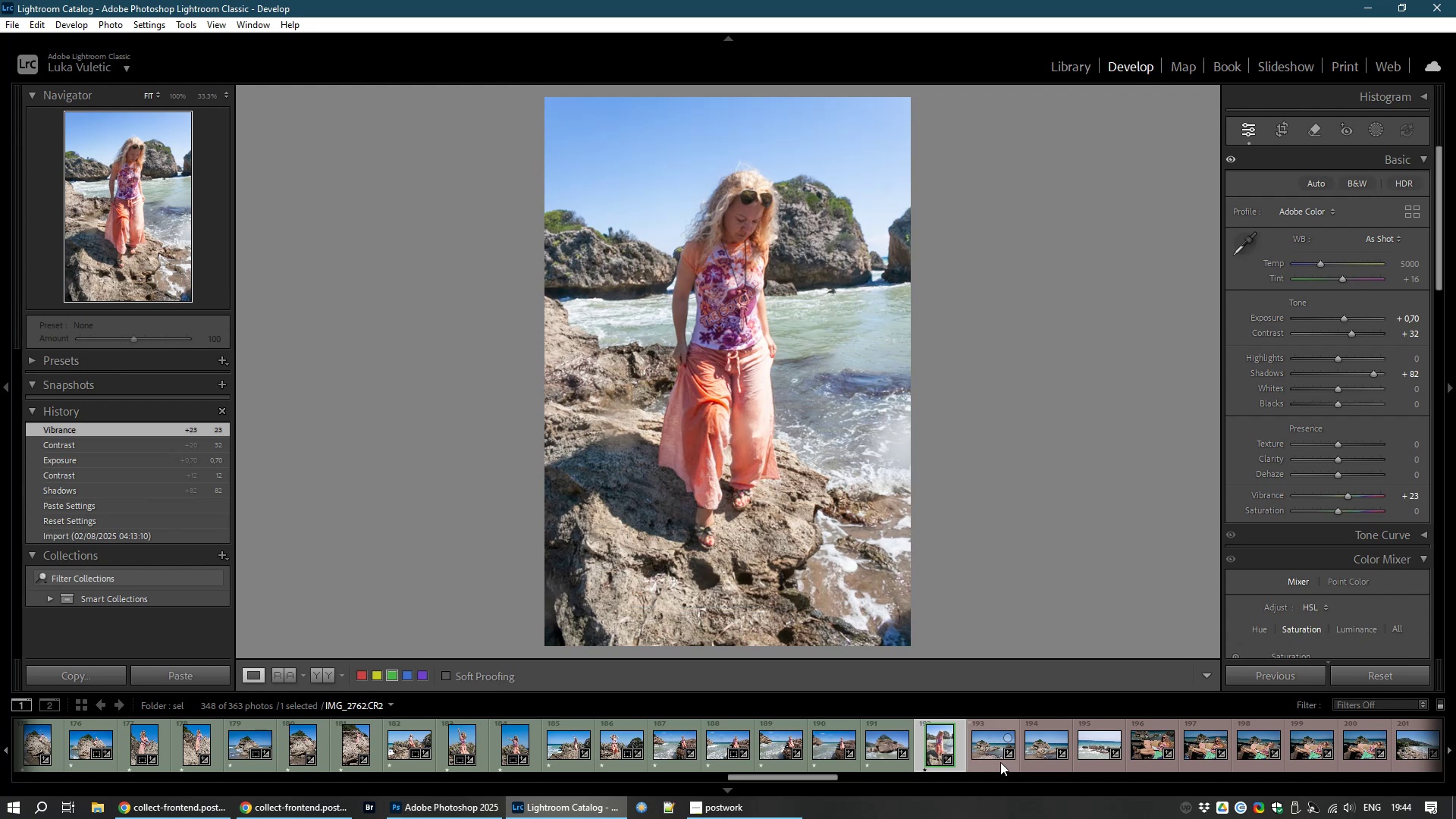 
left_click([984, 755])
 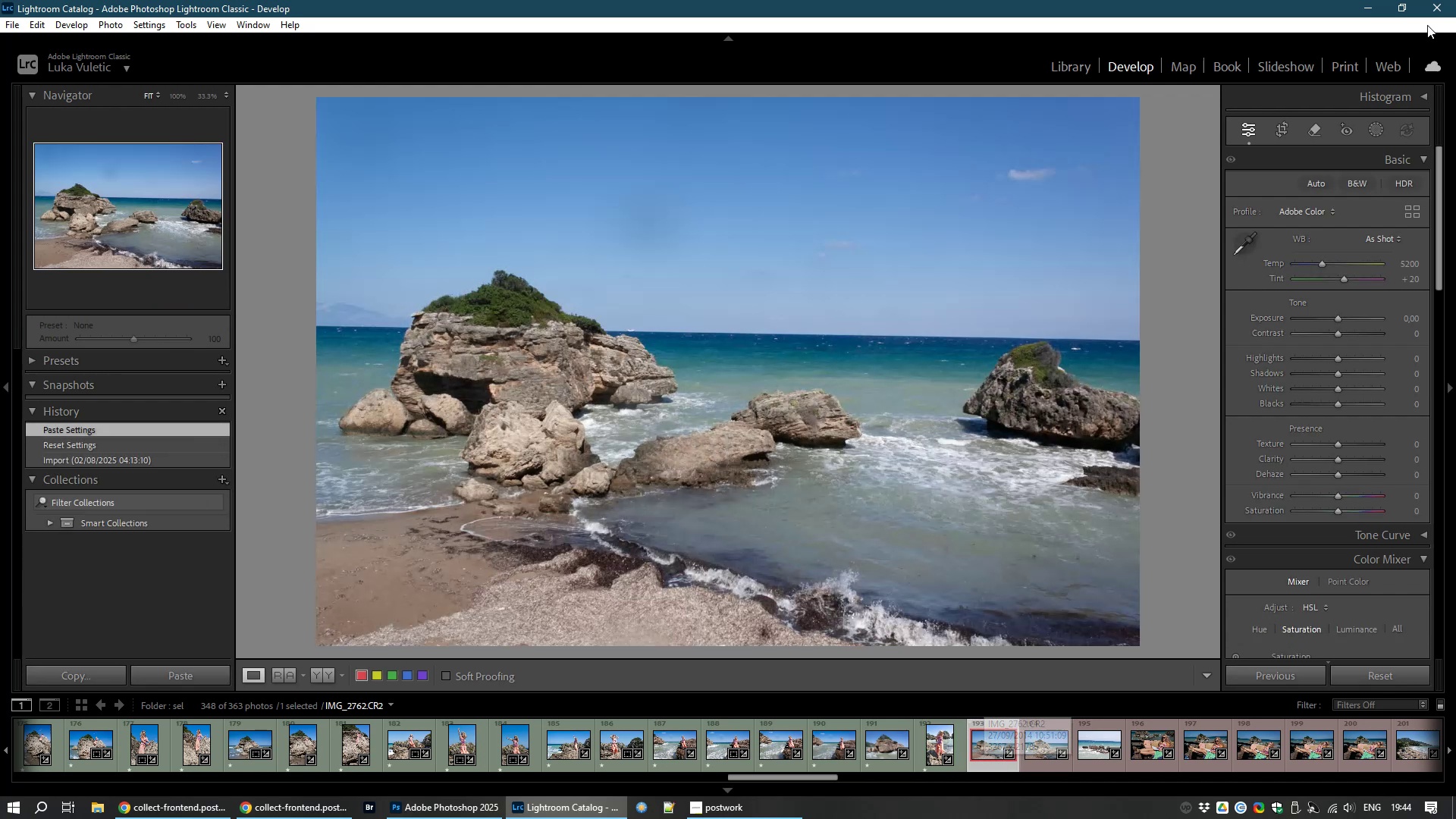 
left_click([1288, 135])
 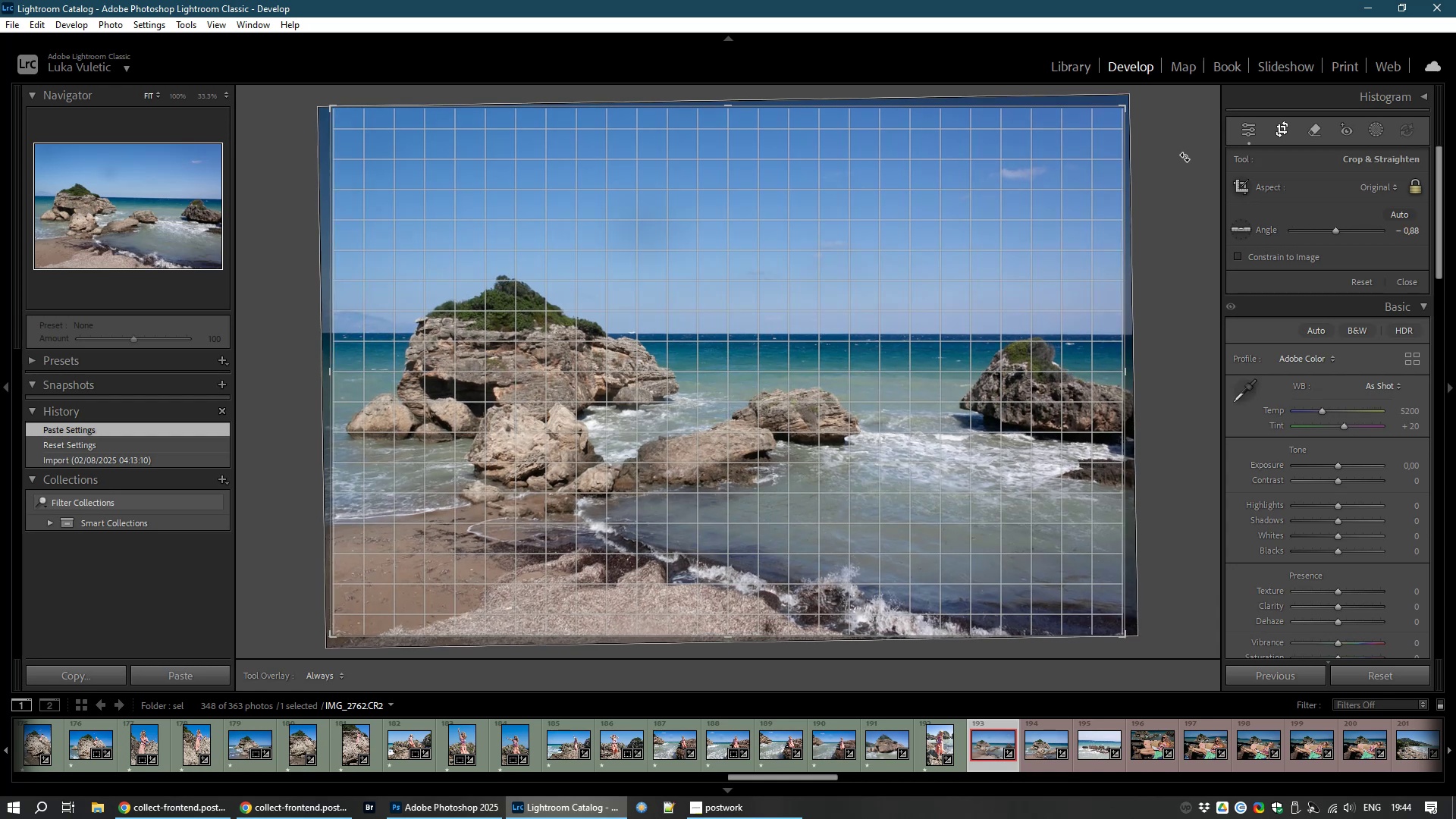 
double_click([936, 278])
 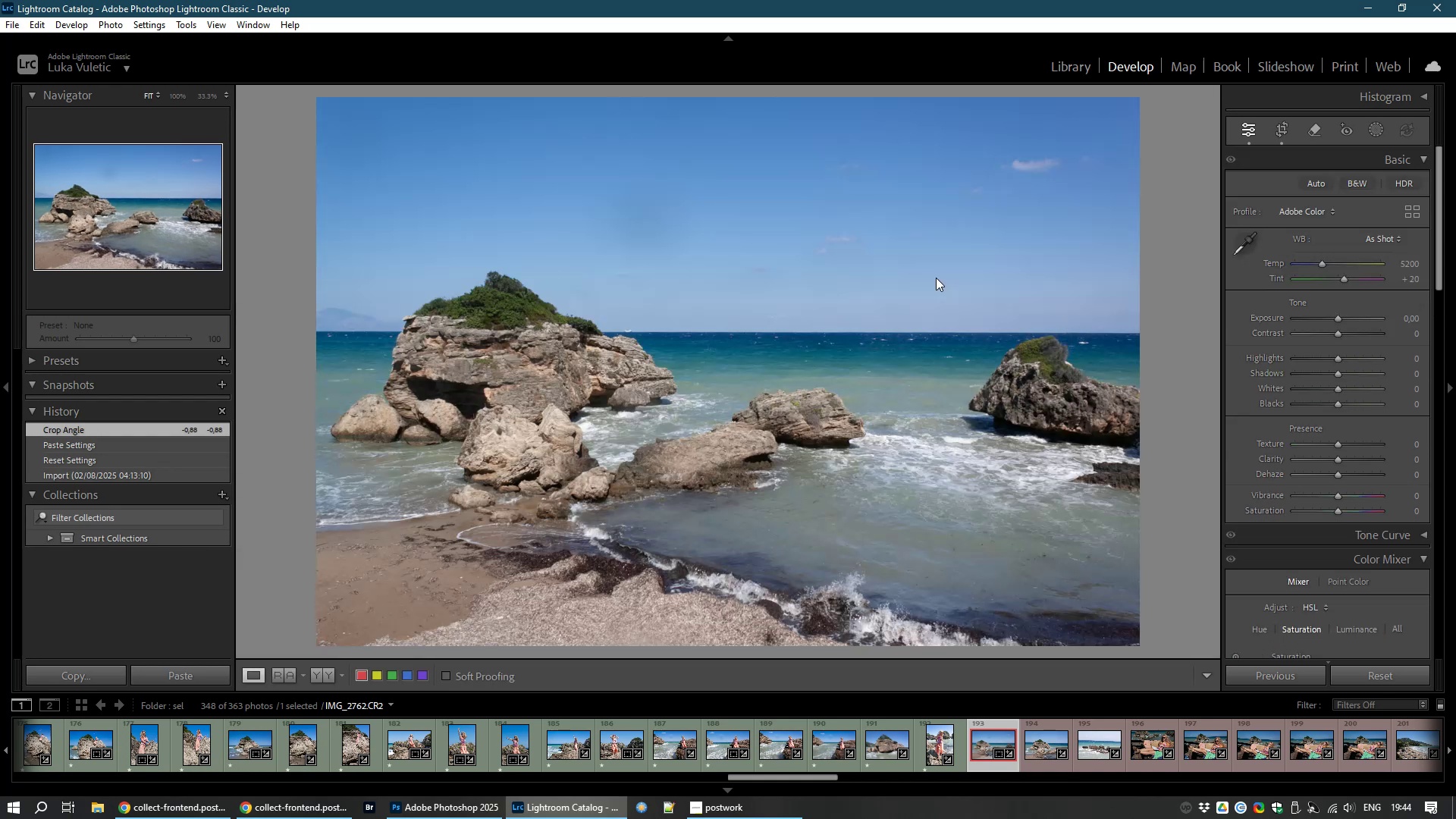 
type(81)
 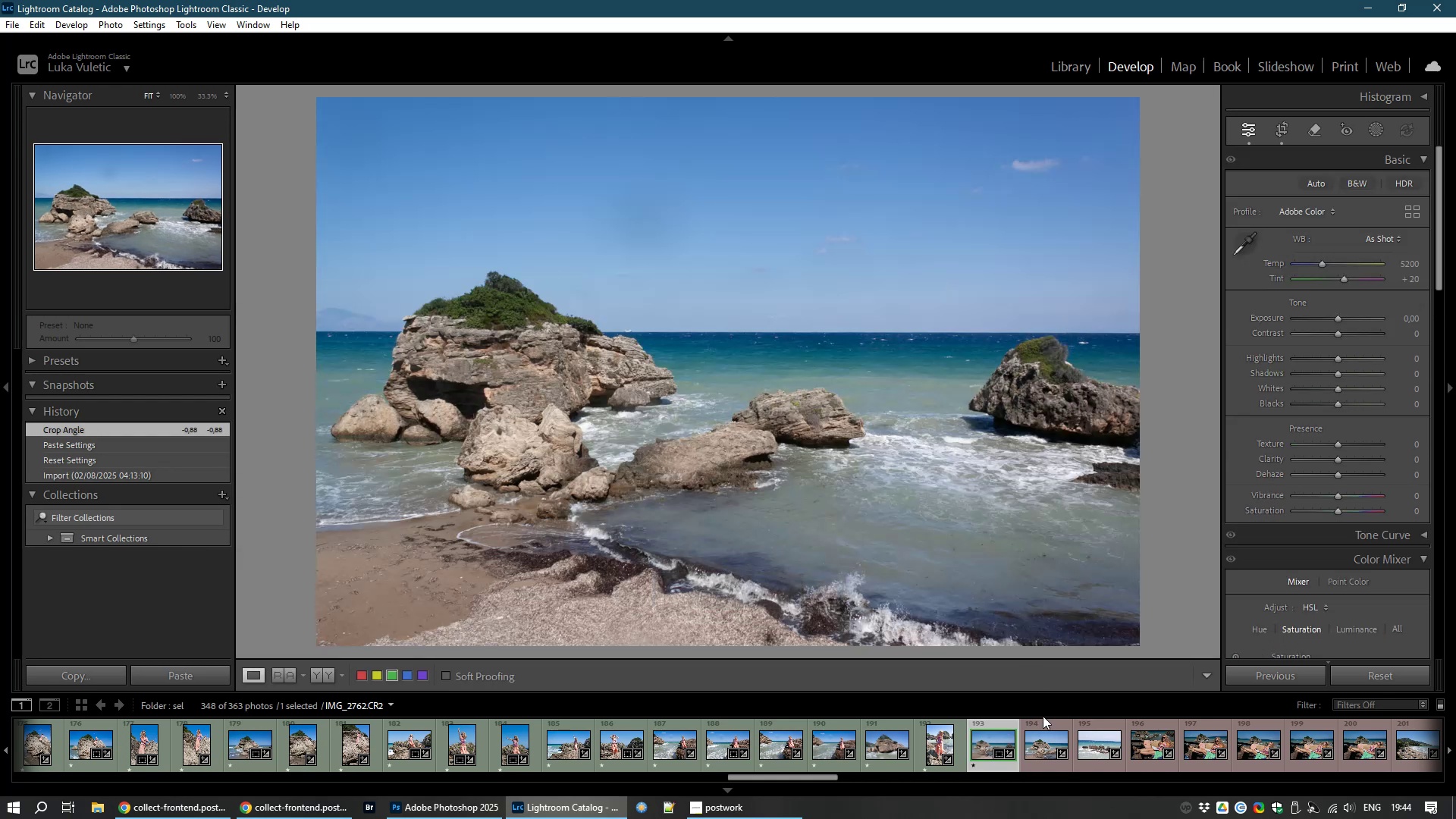 
left_click([1040, 757])
 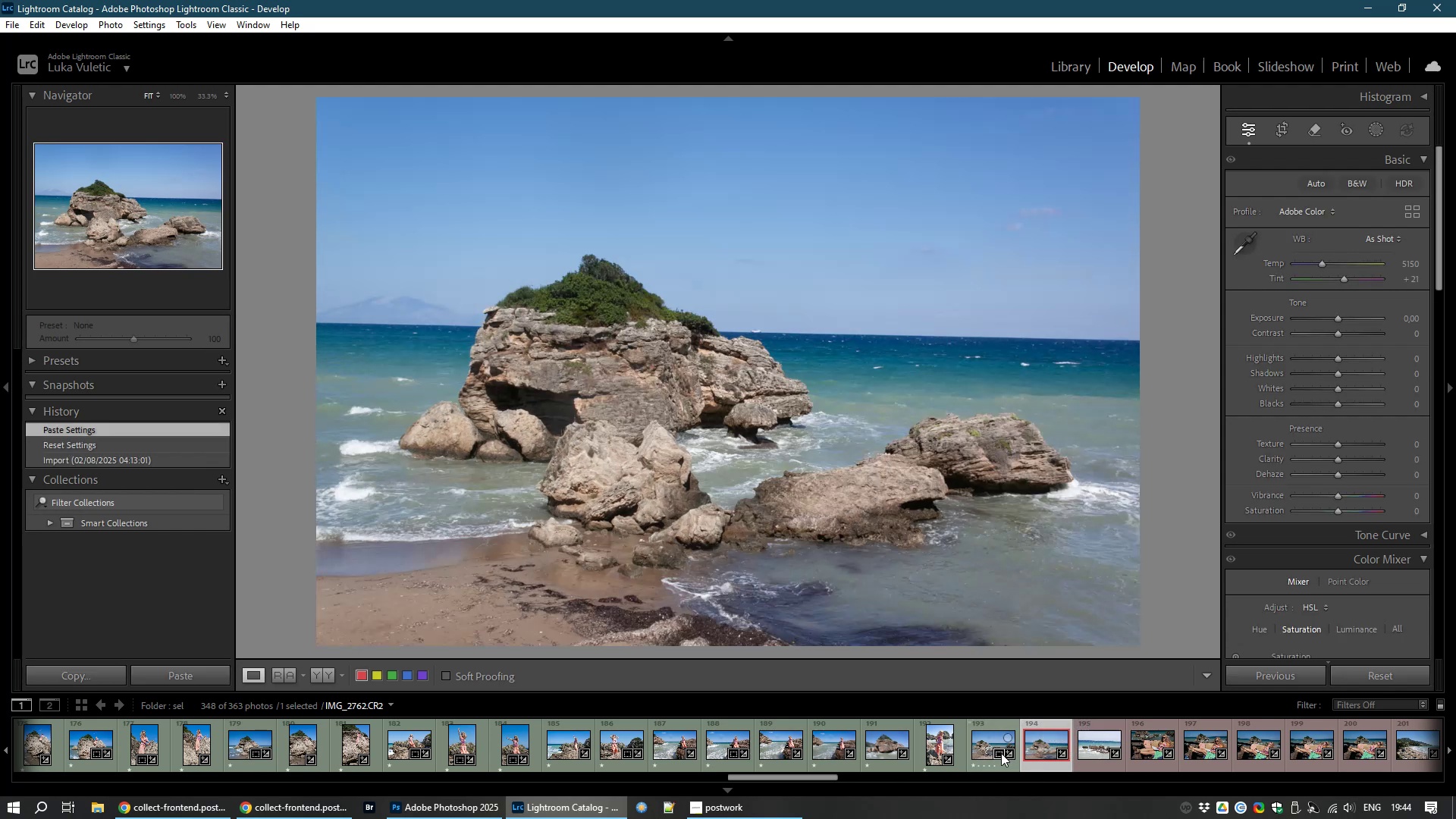 
left_click([1001, 753])
 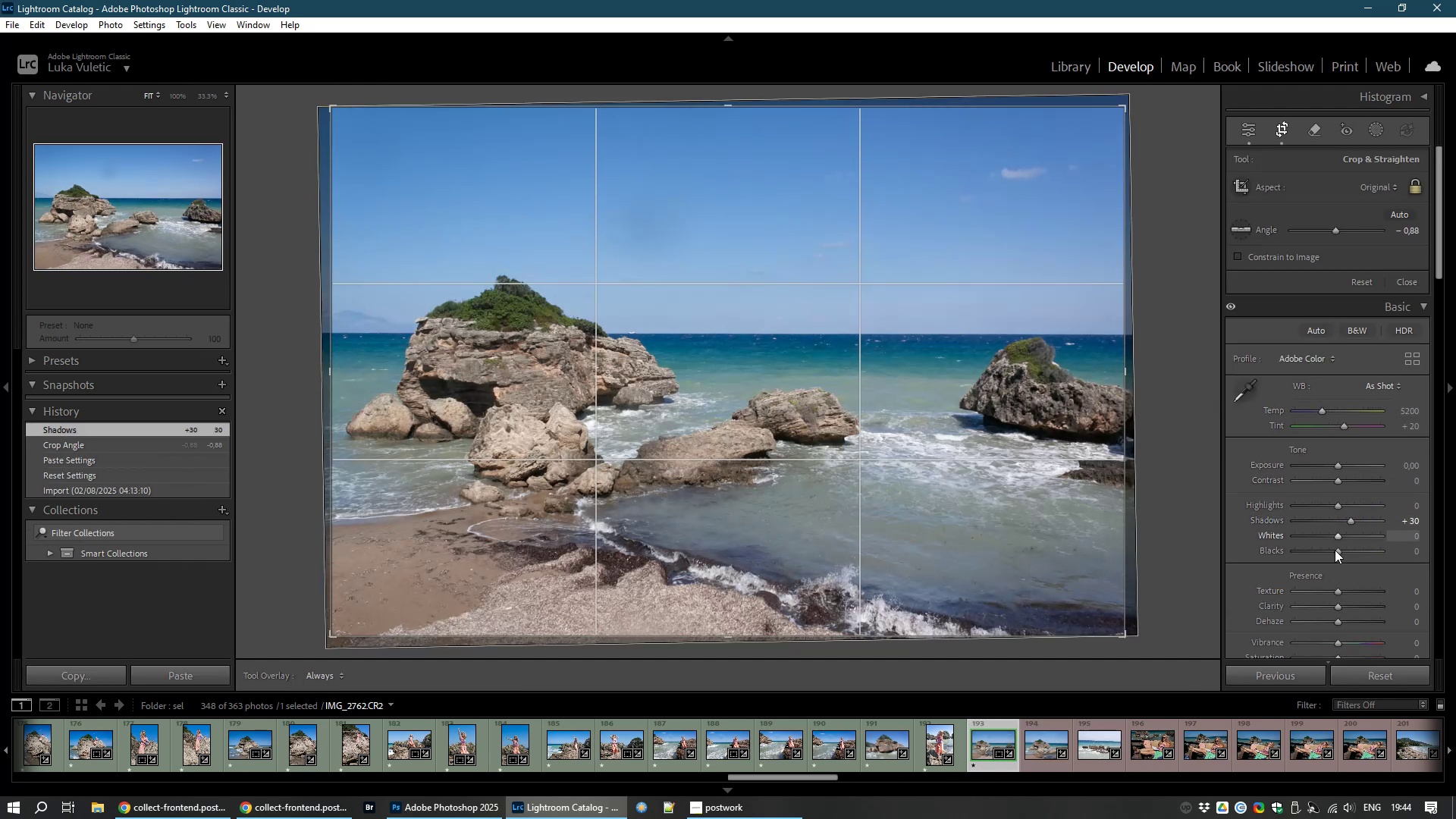 
wait(7.76)
 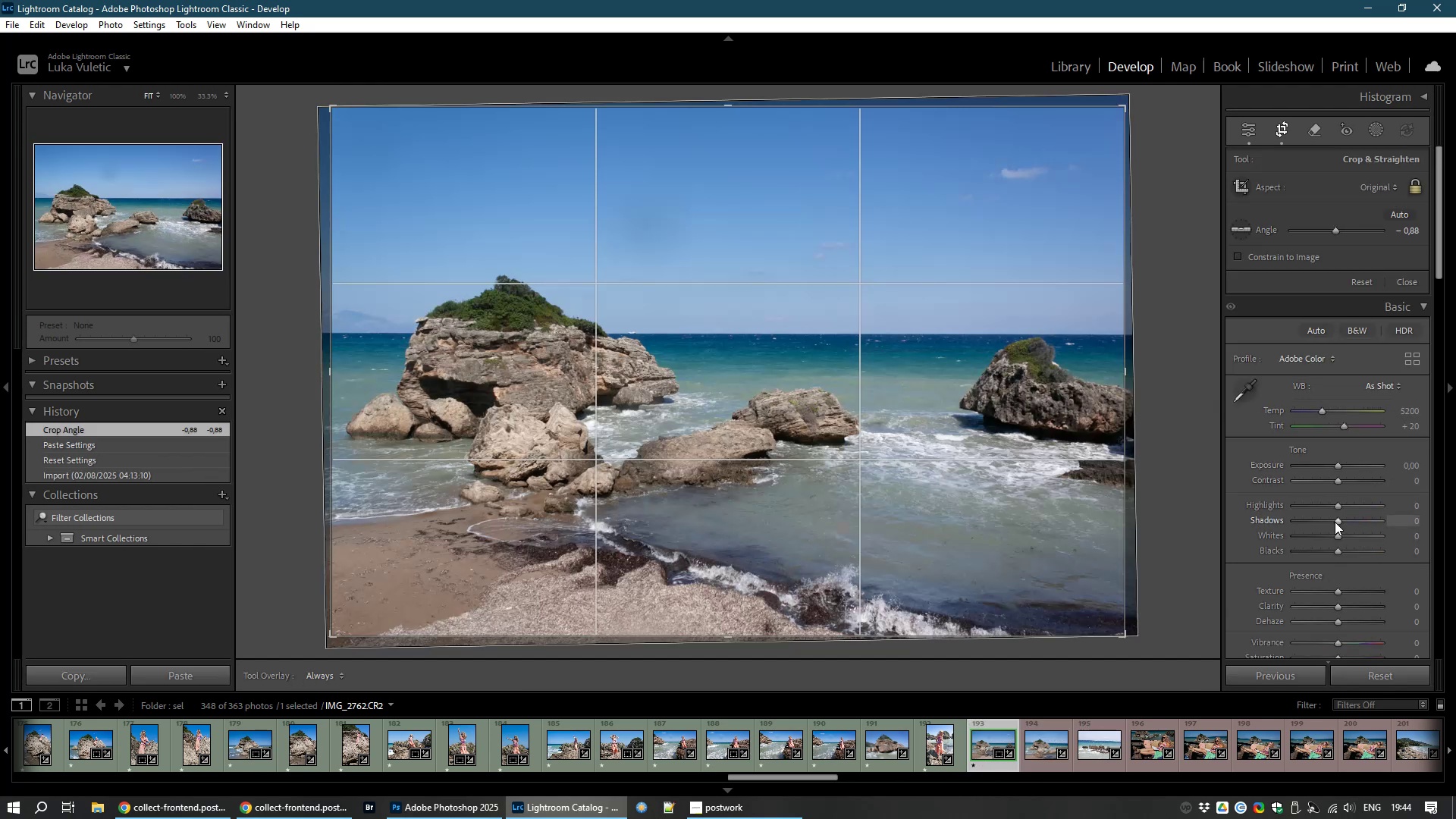 
scroll: coordinate [1336, 497], scroll_direction: down, amount: 2.0
 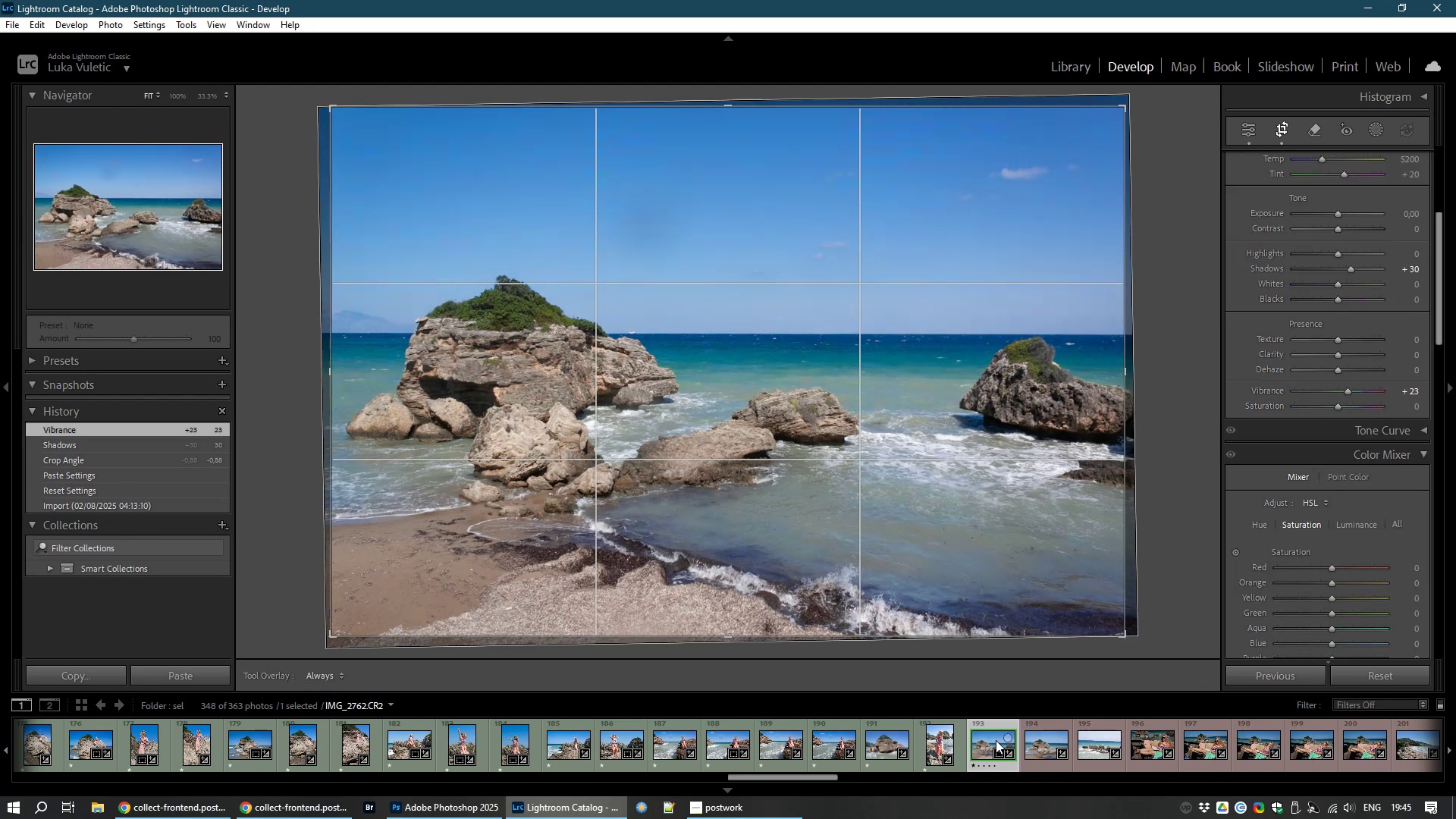 
wait(7.76)
 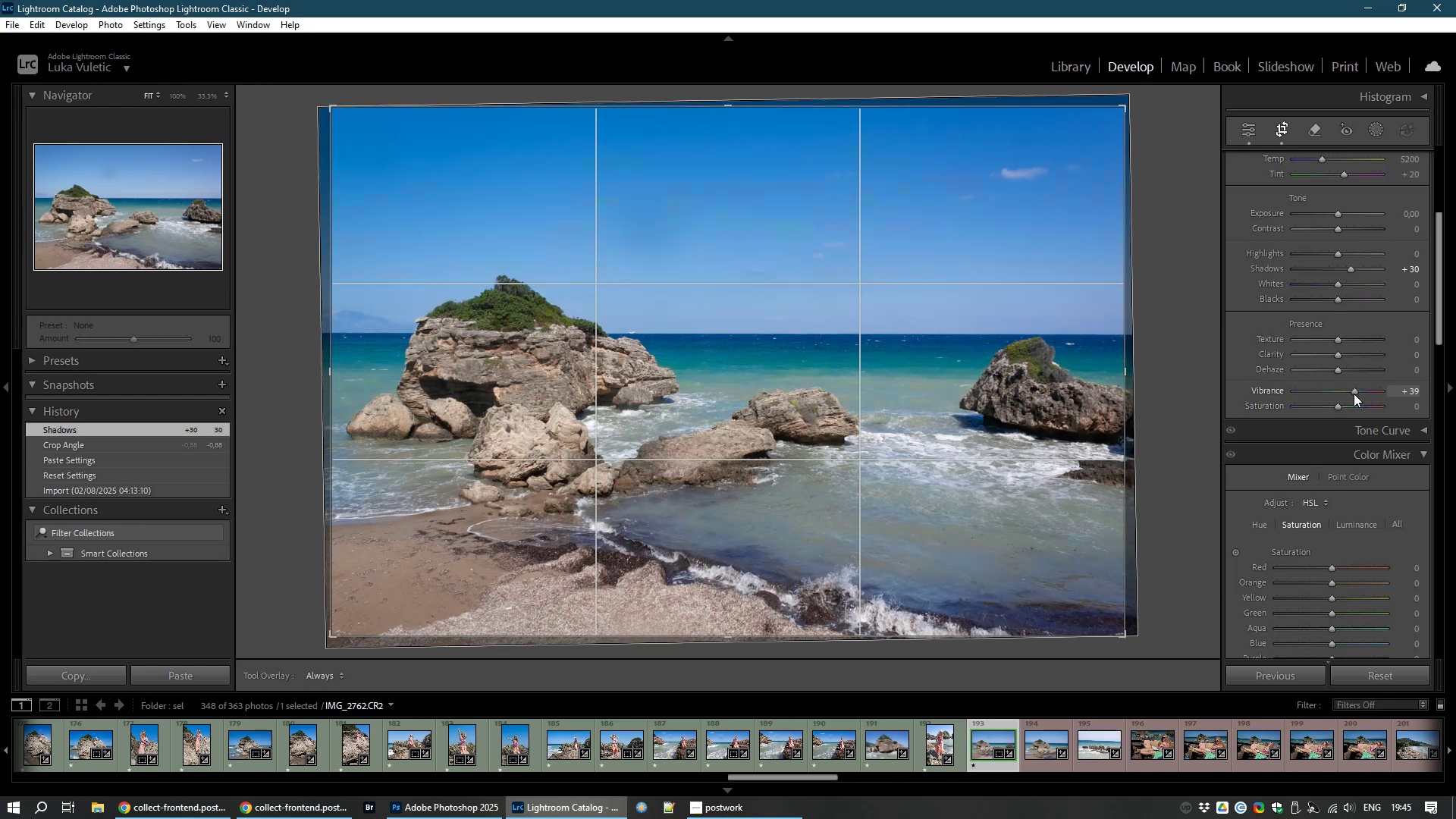 
left_click([1034, 753])
 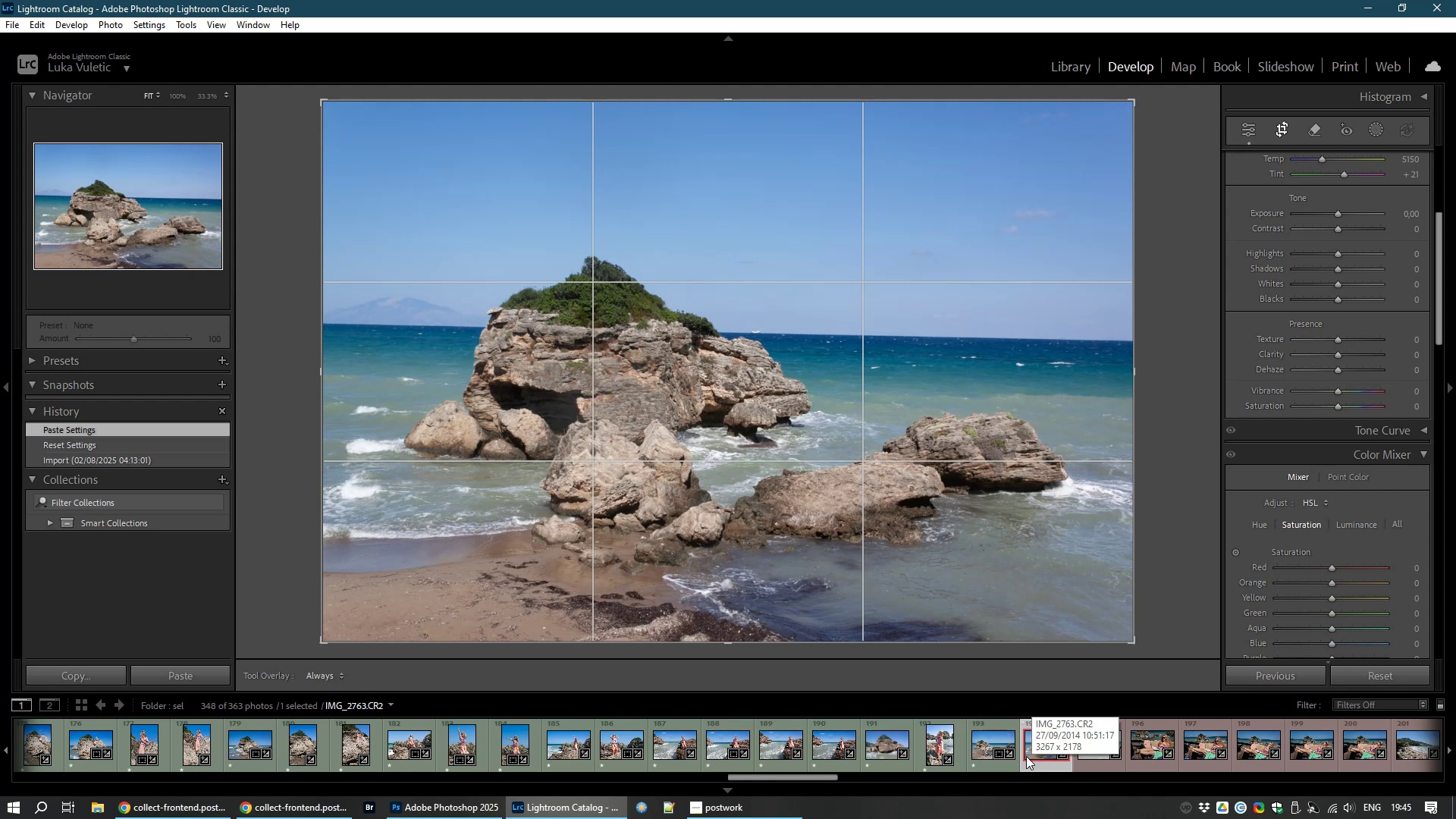 
left_click([993, 763])
 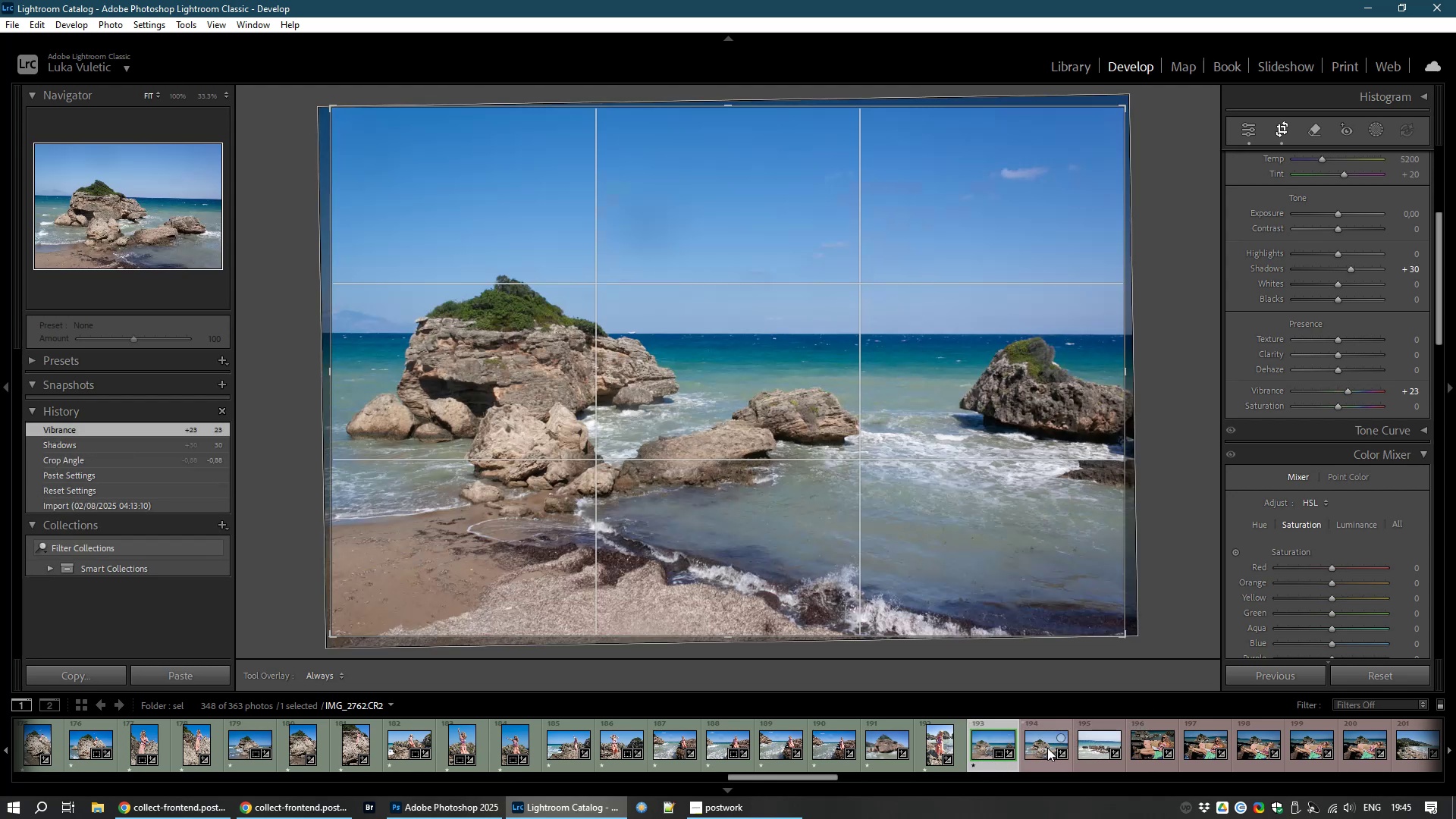 
hold_key(key=ControlLeft, duration=0.7)
left_click([1047, 748])
 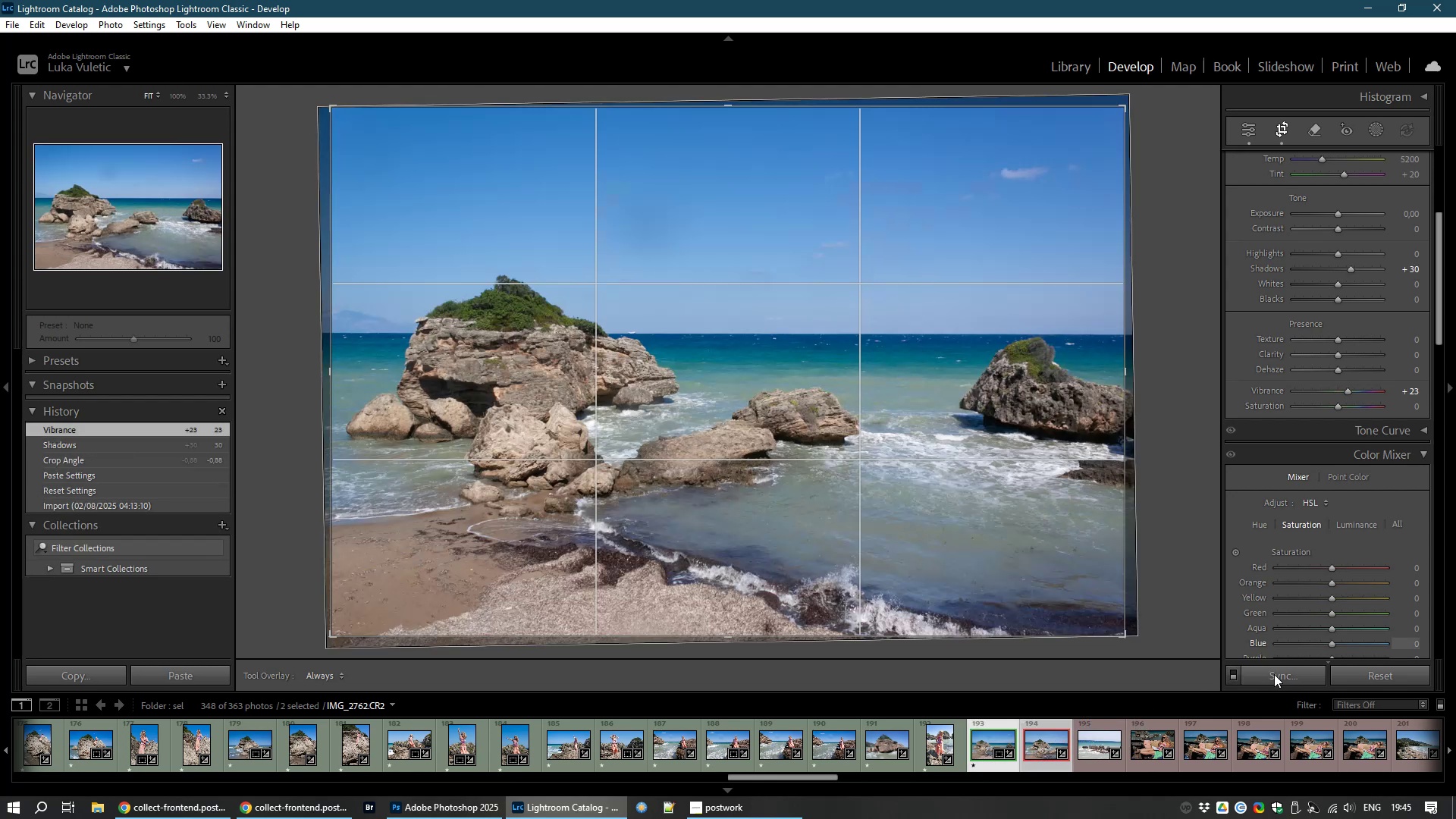 
left_click([1274, 674])
 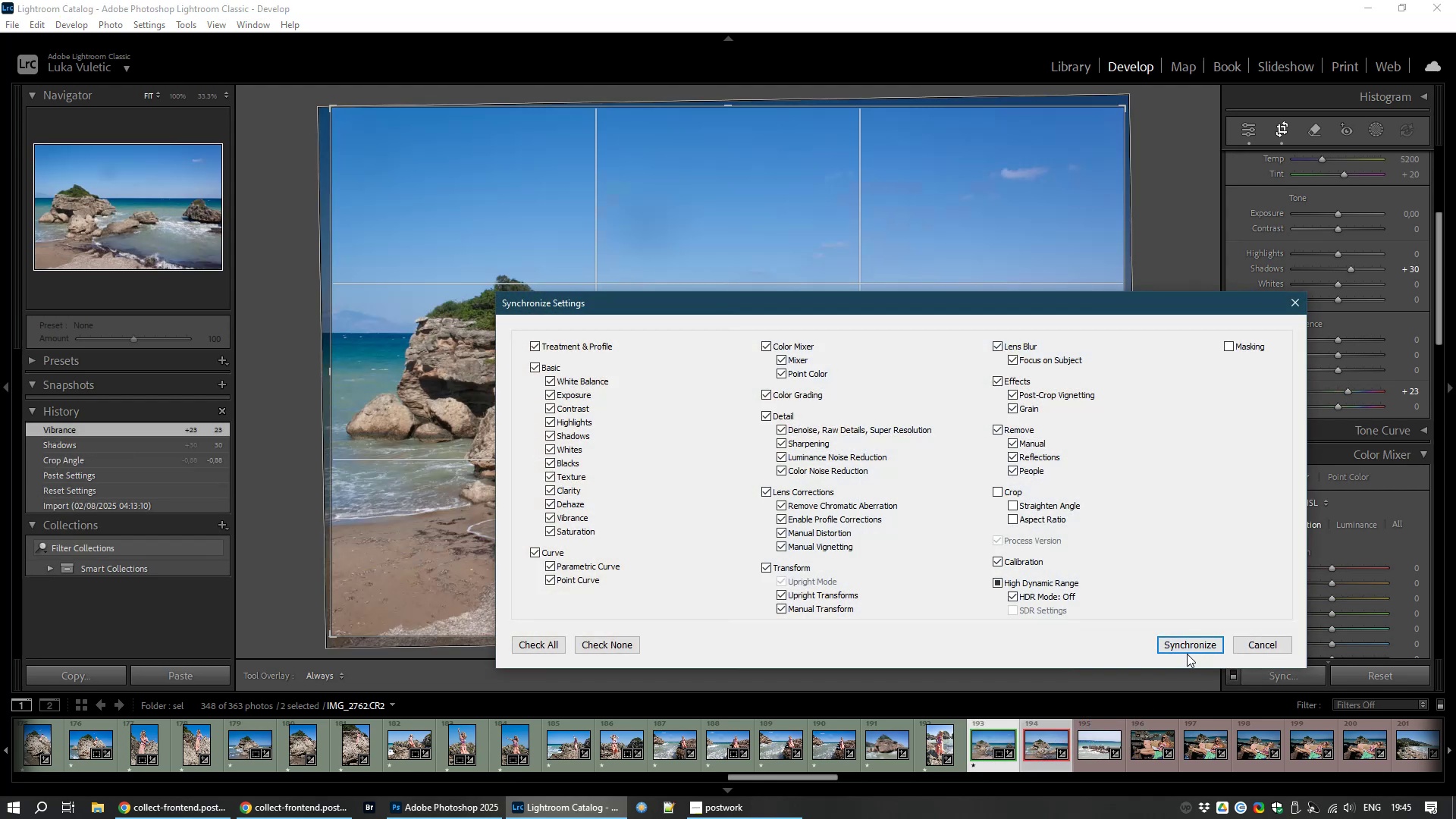 
left_click([1186, 642])
 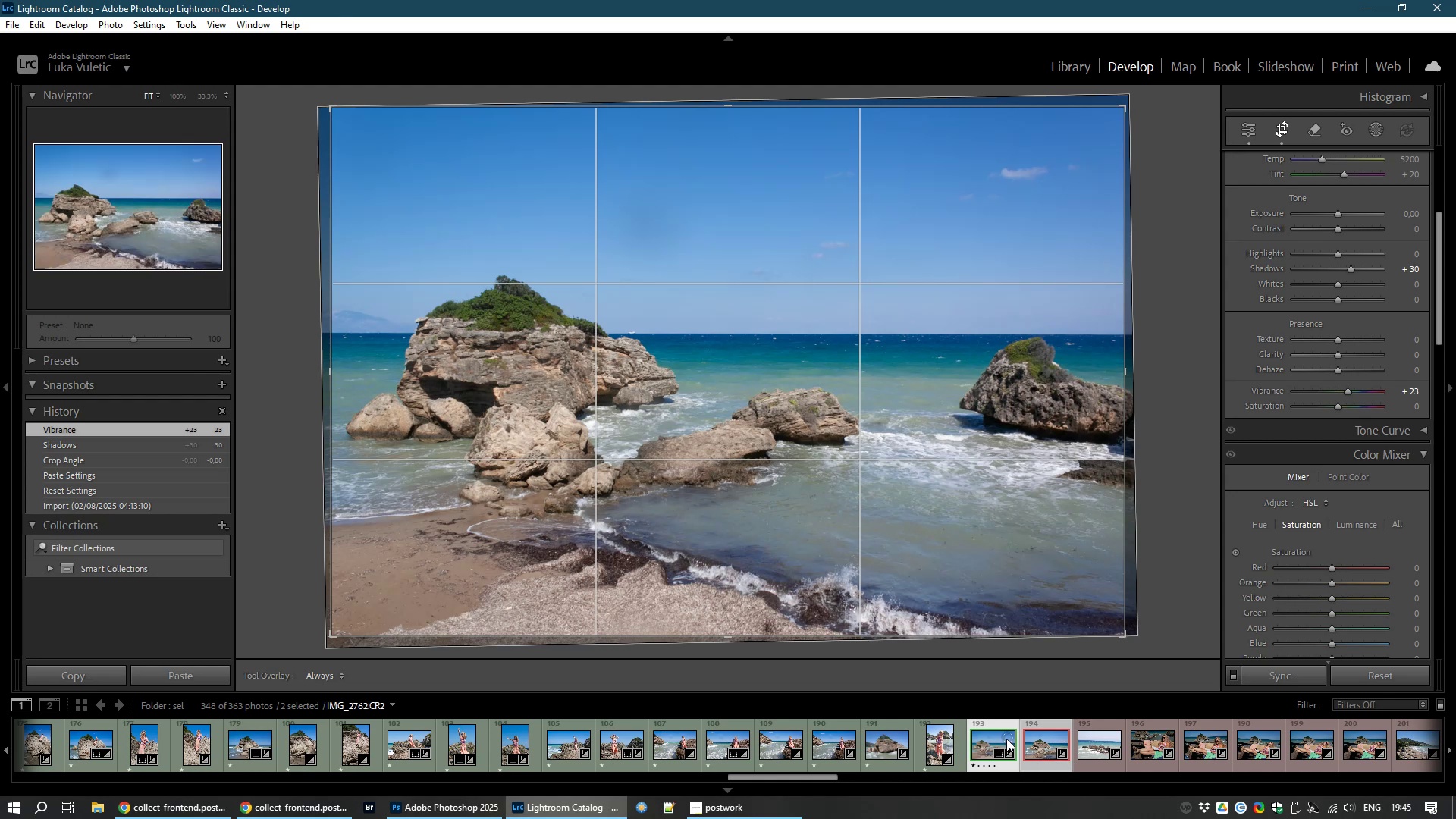 
left_click([1038, 737])
 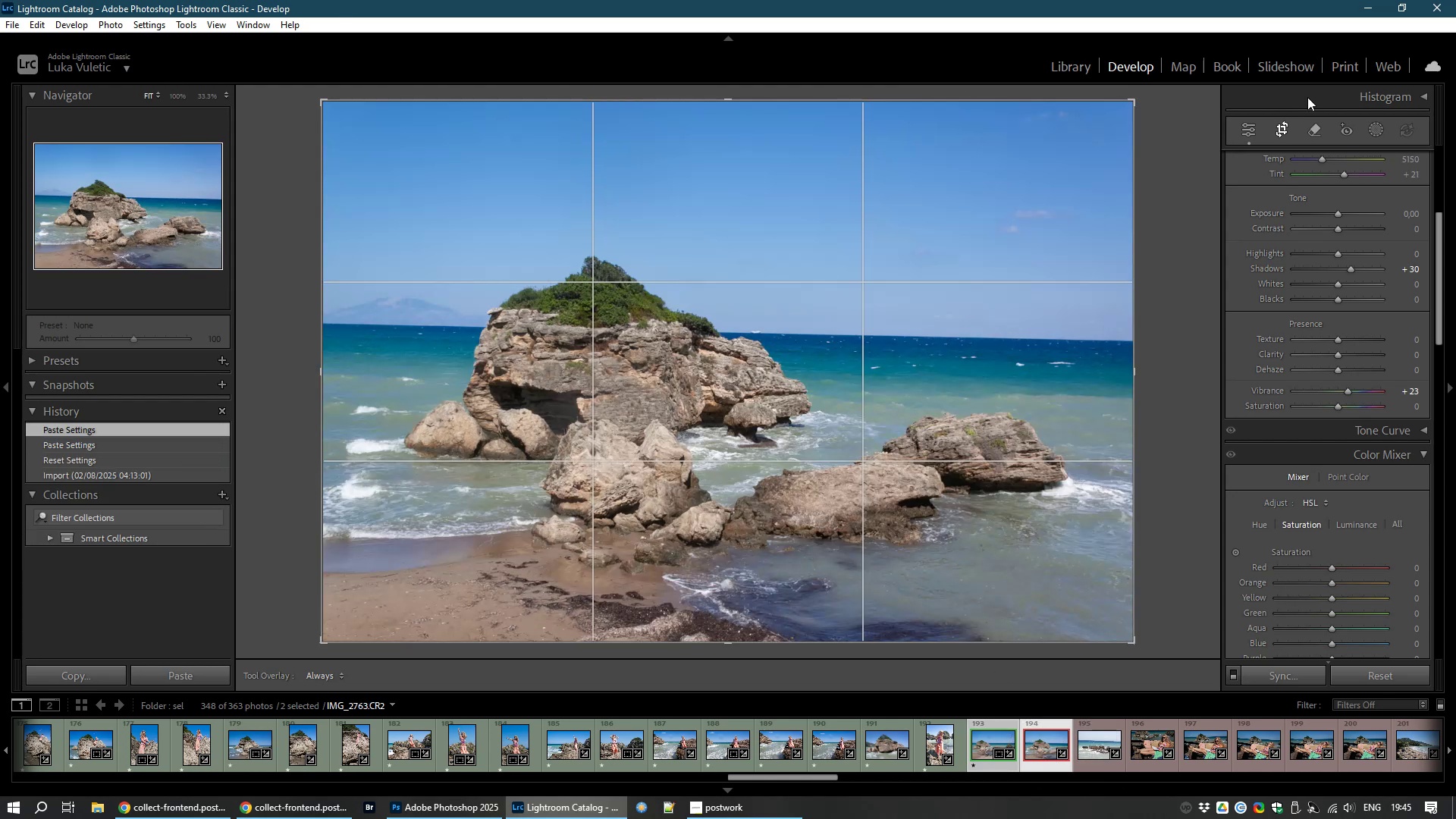 
left_click([1288, 132])
 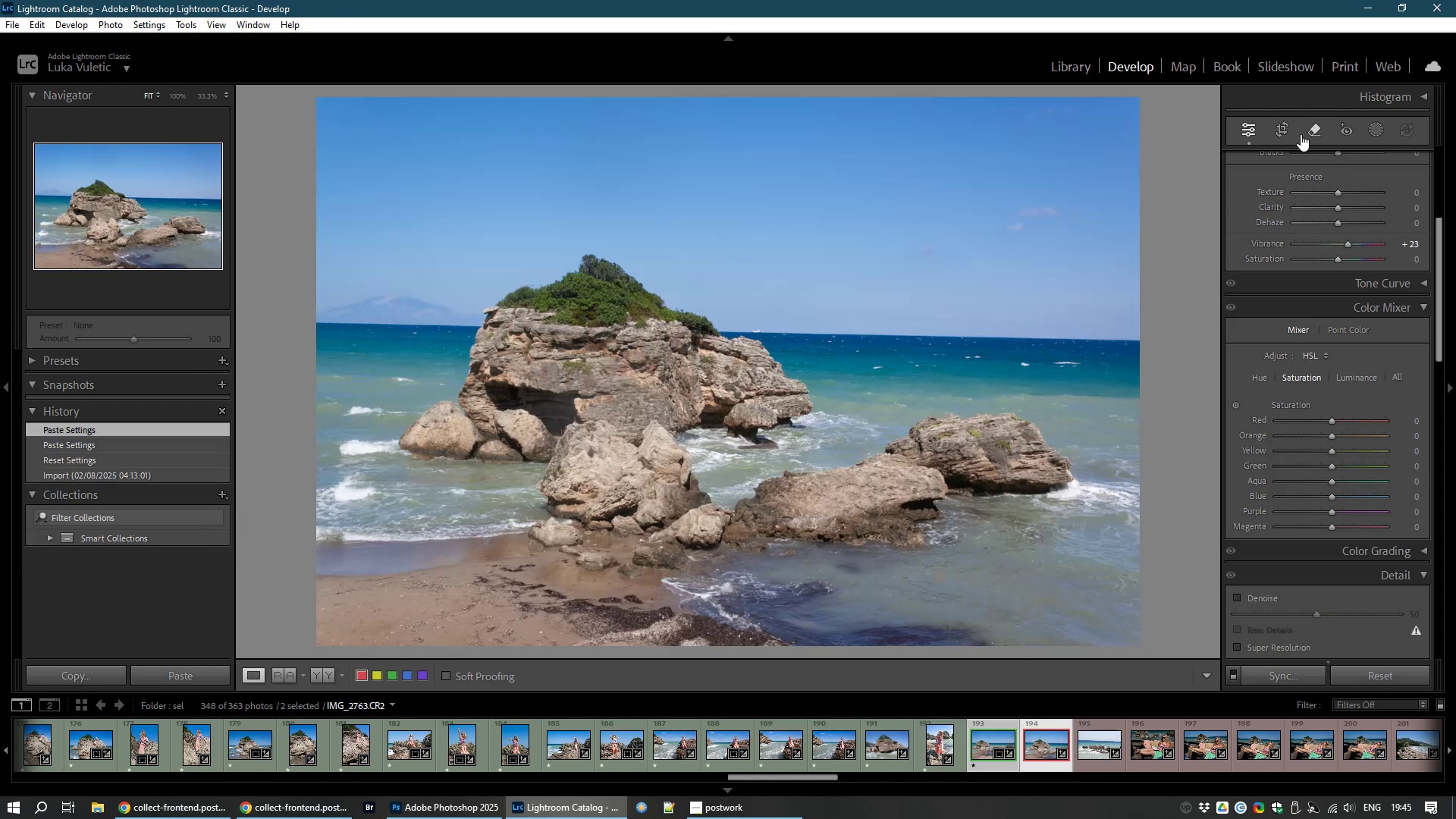 
left_click([1282, 128])
 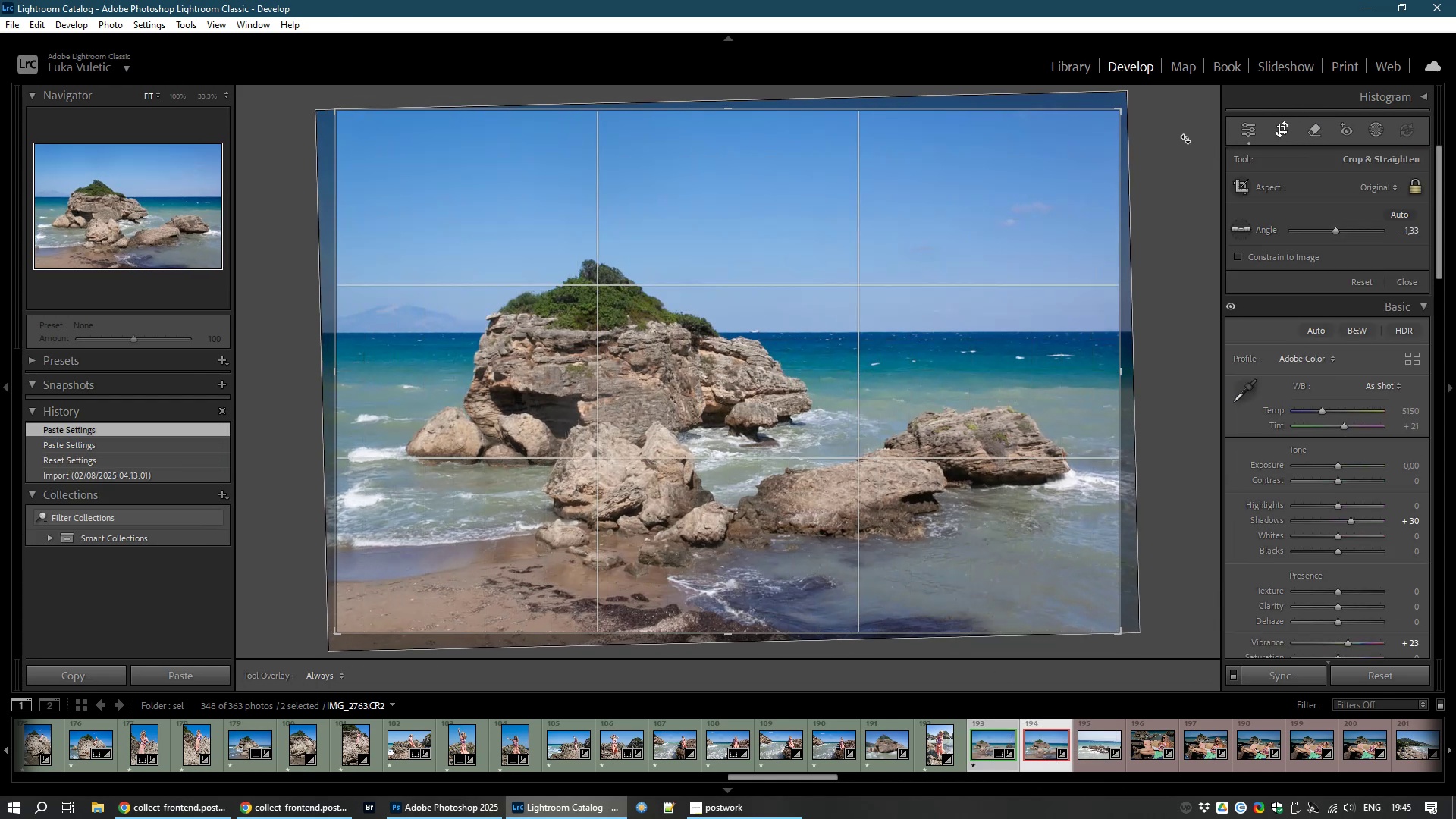 
left_click([917, 326])
 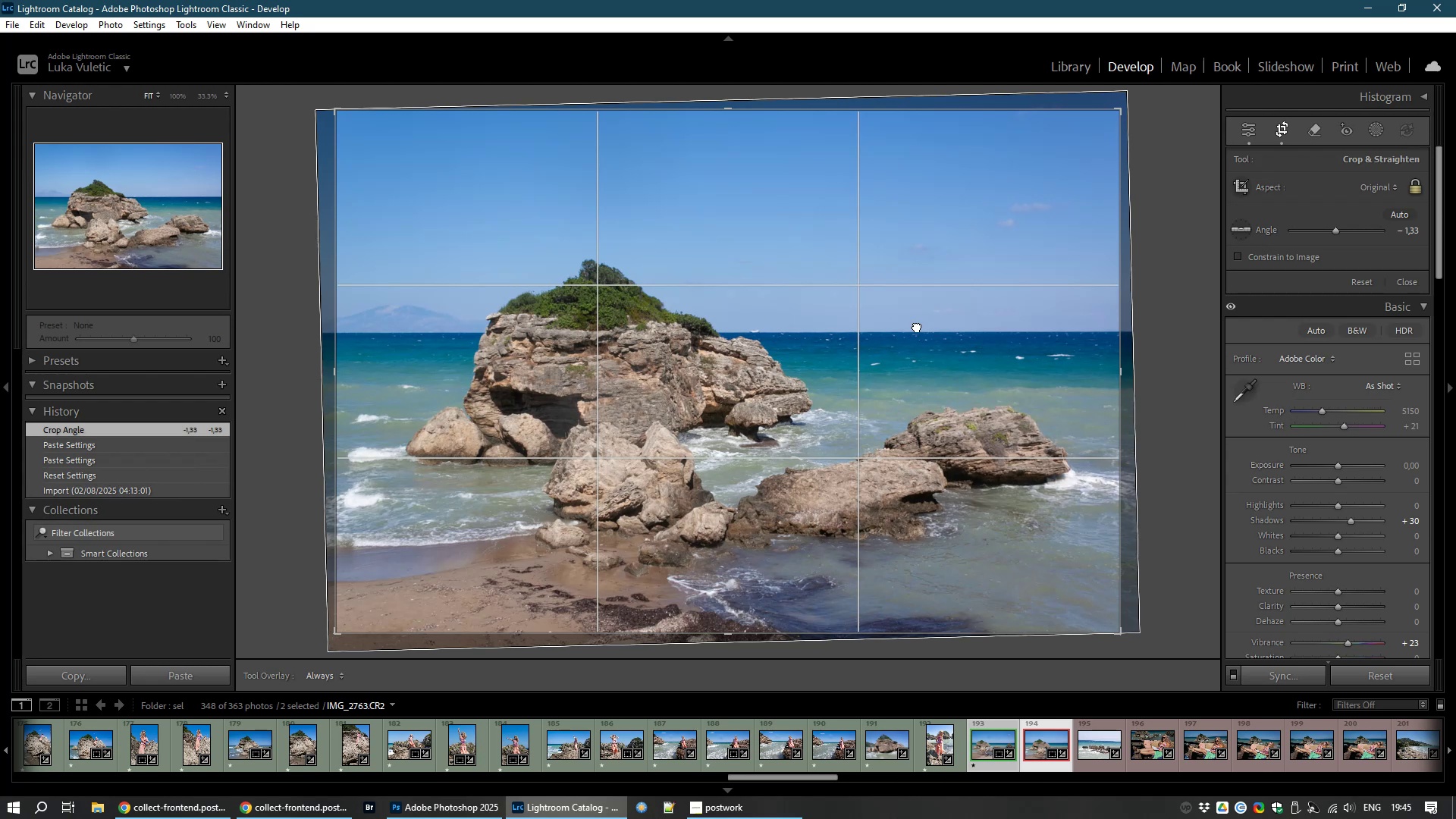 
double_click([917, 326])
 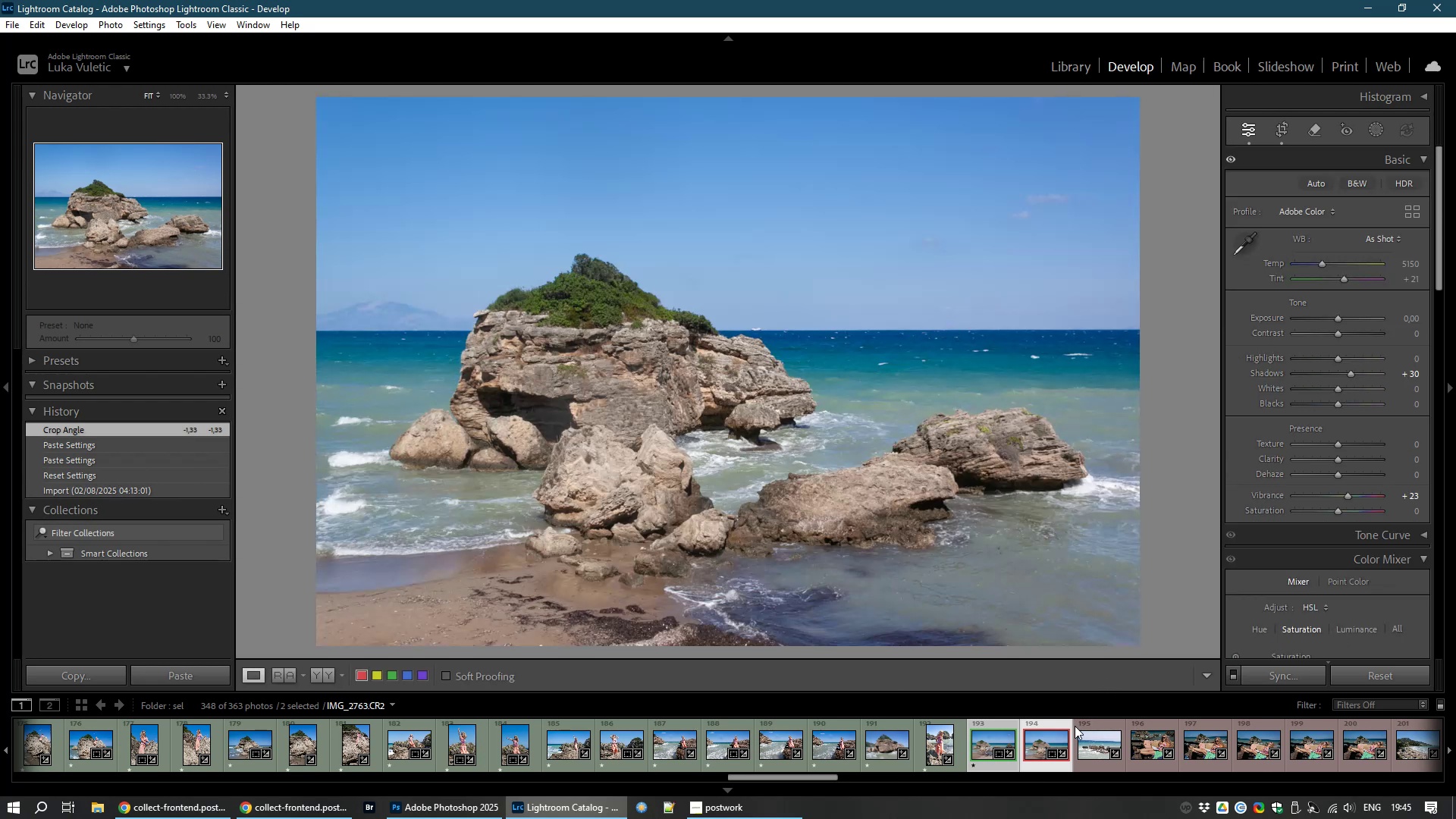 
wait(5.36)
 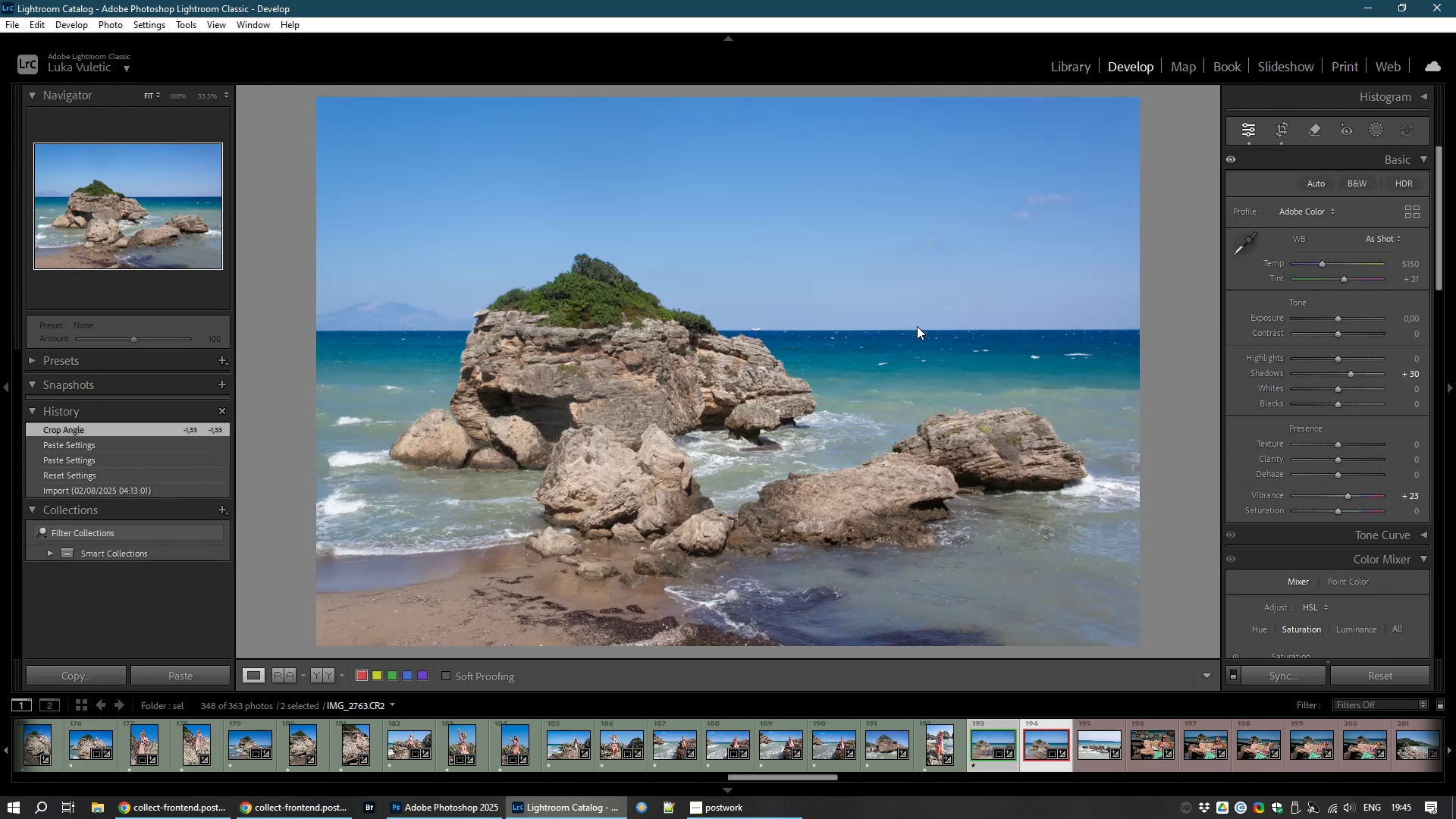 
hold_key(key=ControlLeft, duration=0.62)
 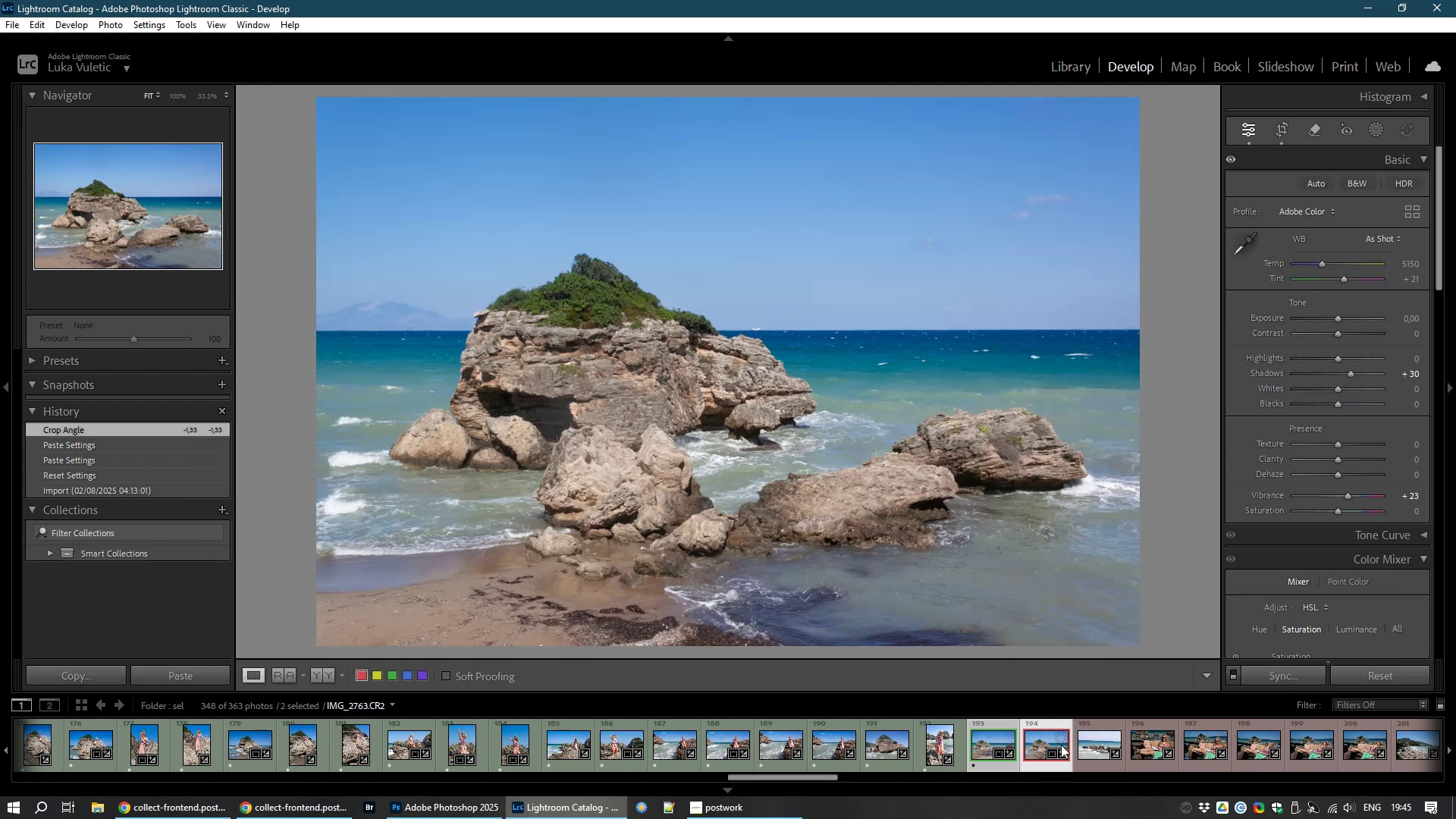 
hold_key(key=D, duration=0.3)
 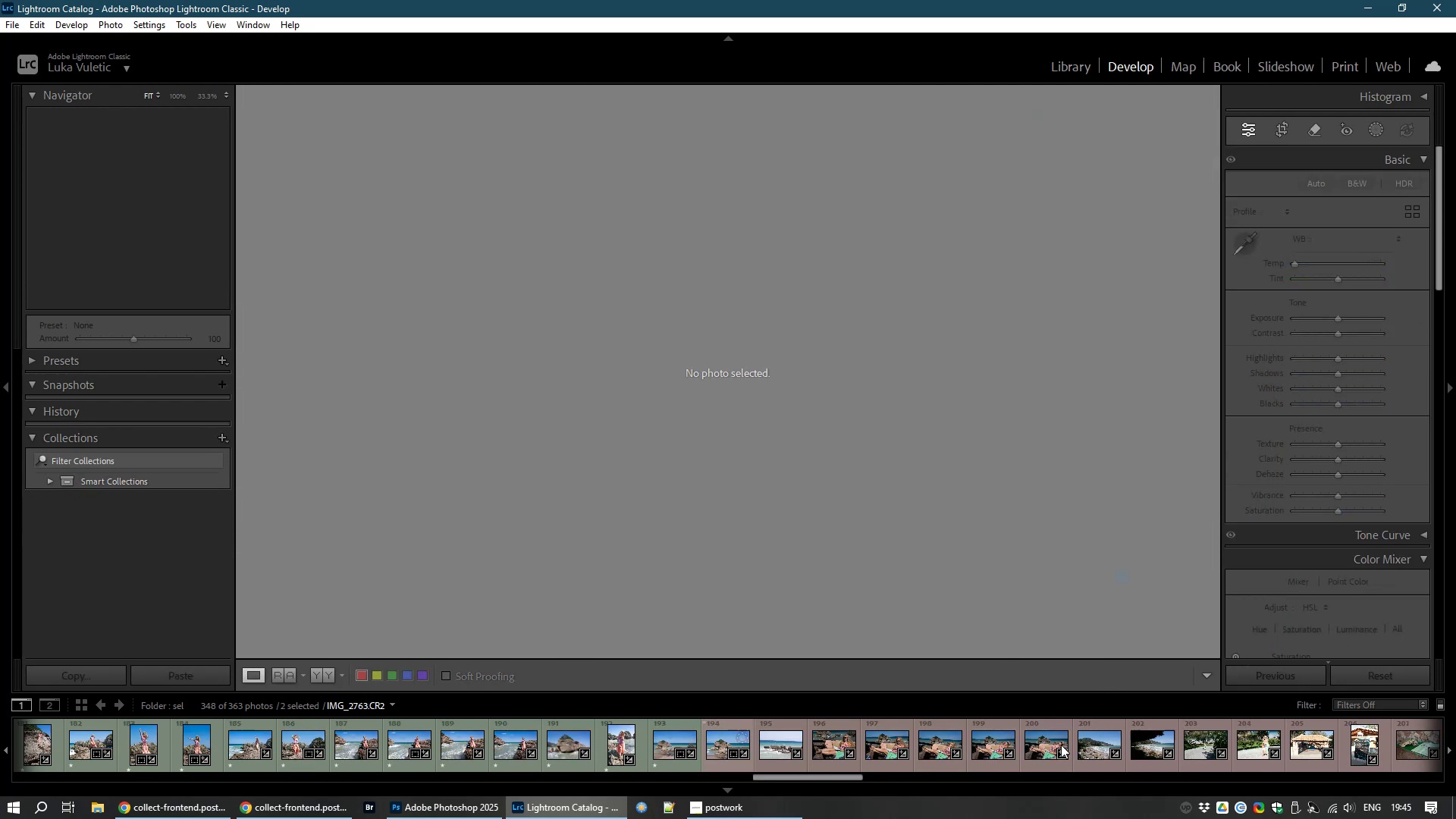 
left_click([1061, 745])
 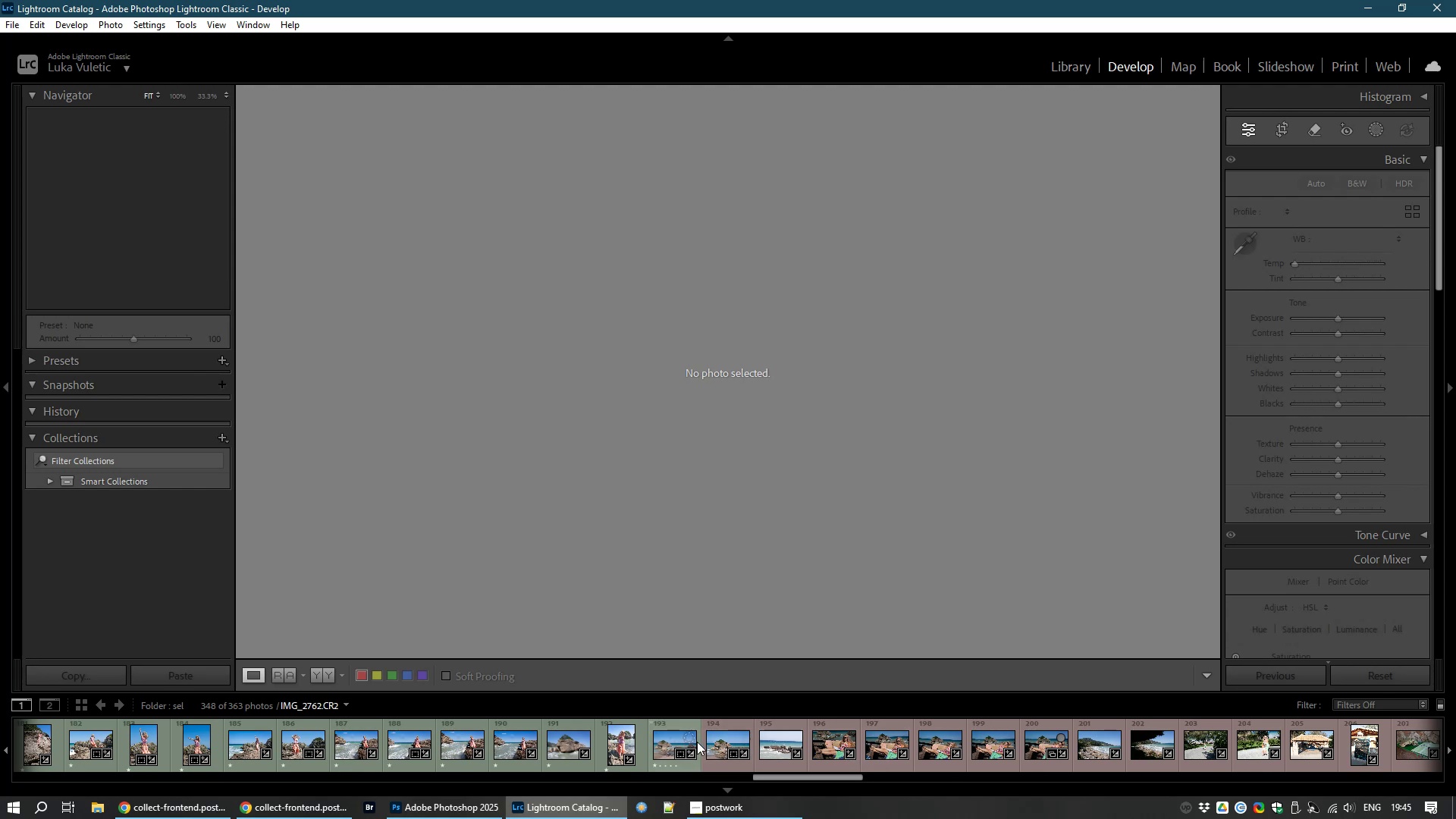 
left_click([726, 733])
 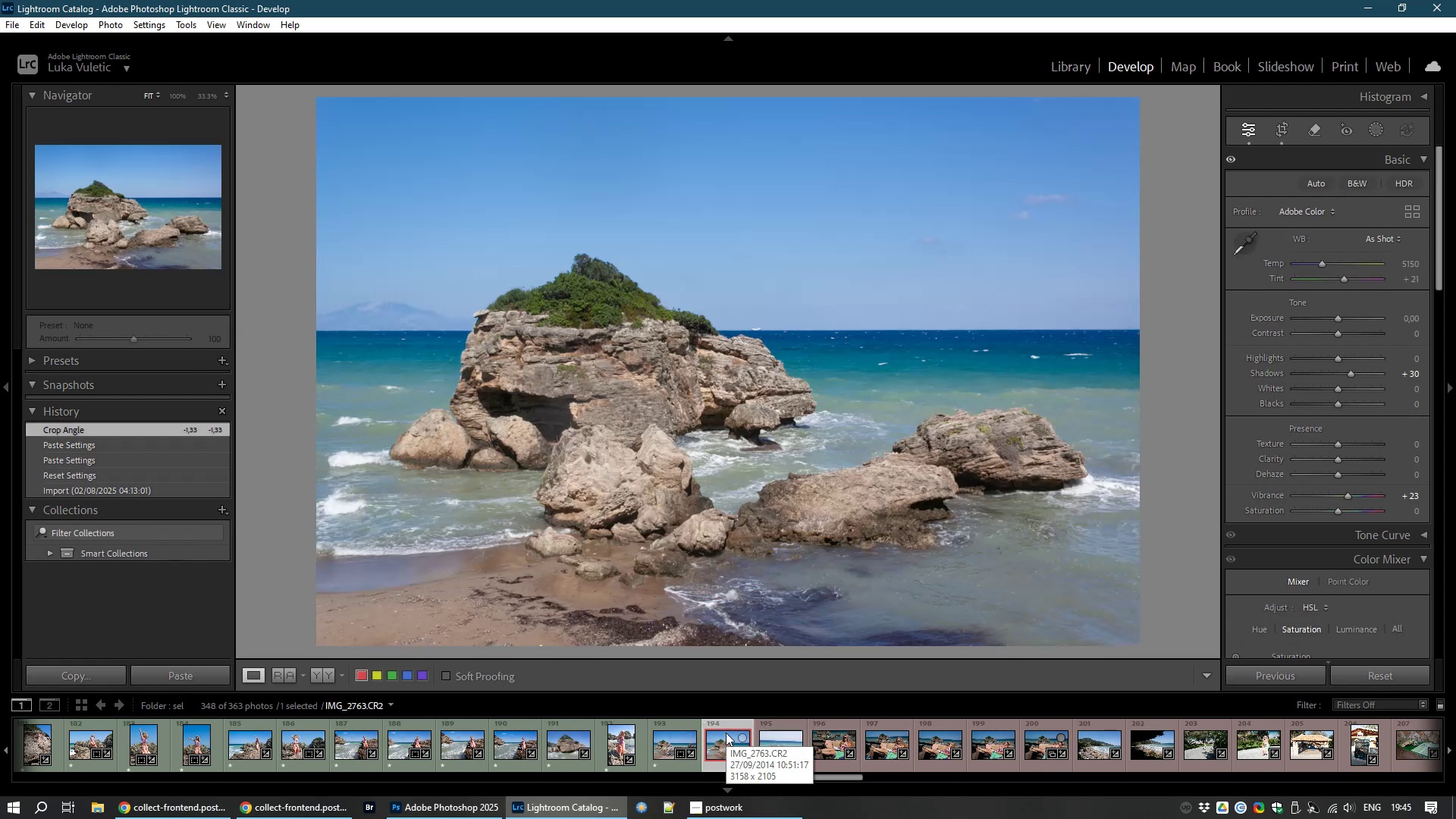 
type(81)
 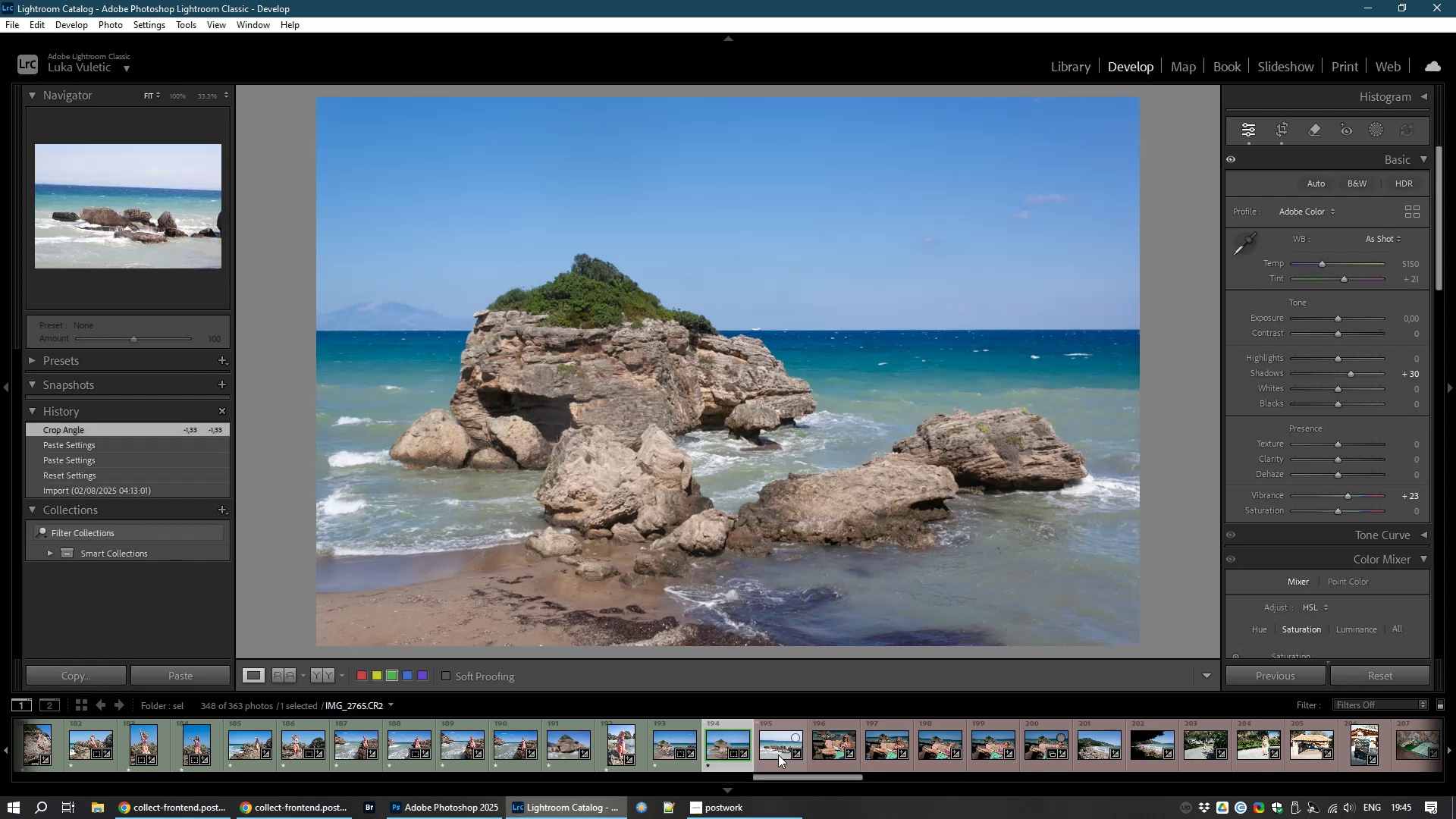 
wait(9.04)
 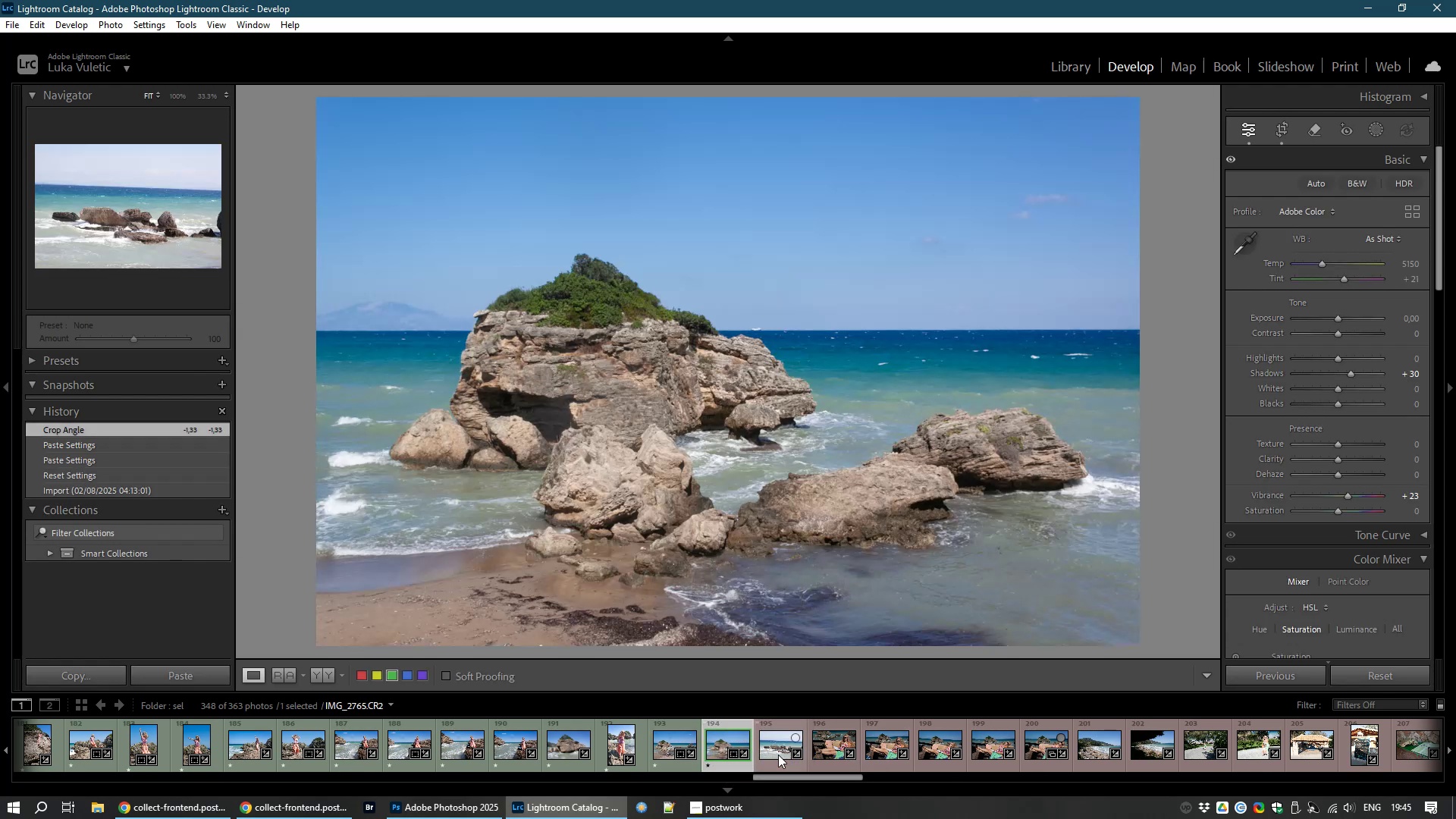 
left_click([1283, 121])
 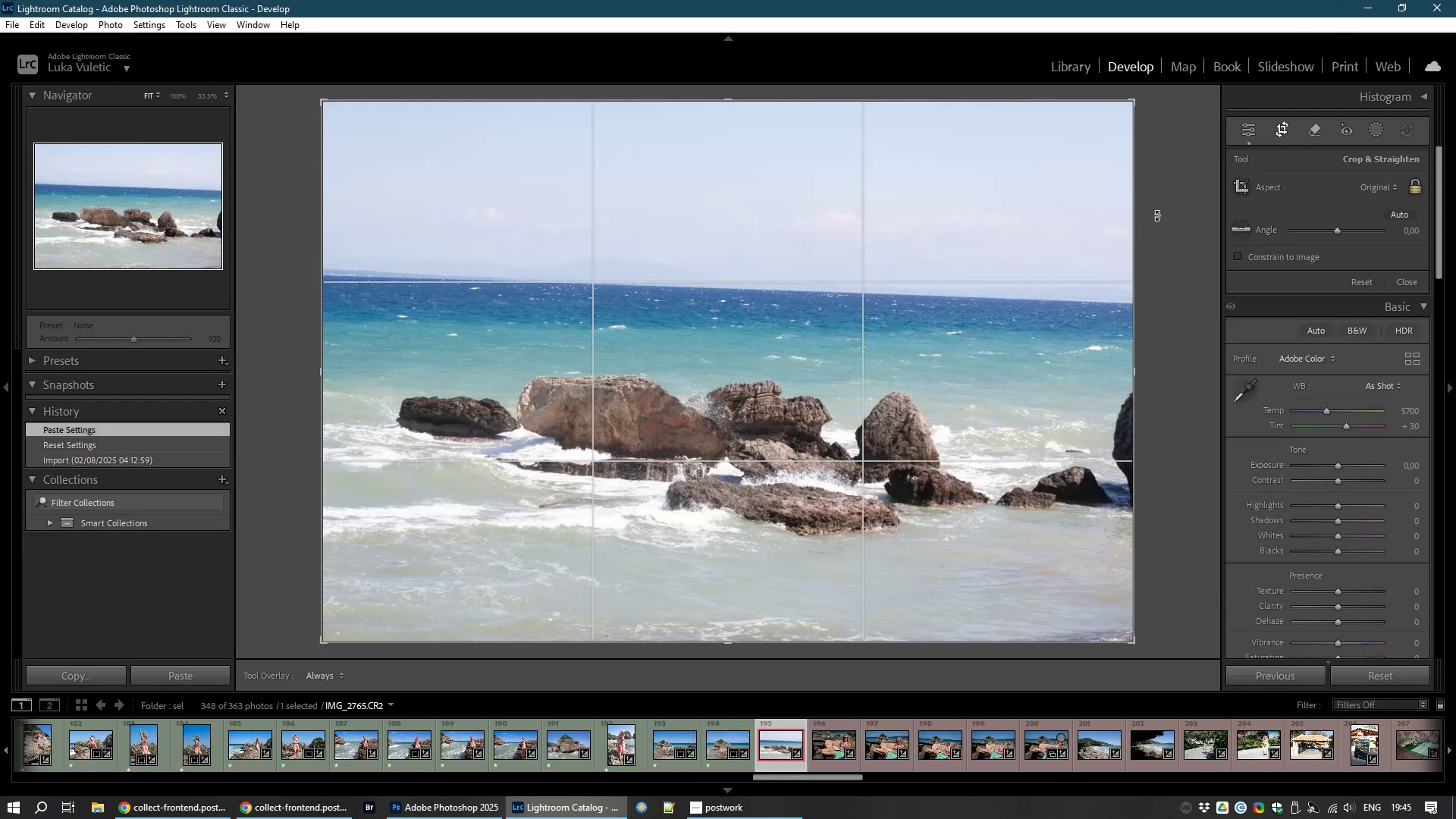 
left_click_drag(start_coordinate=[1167, 208], to_coordinate=[1166, 188])
 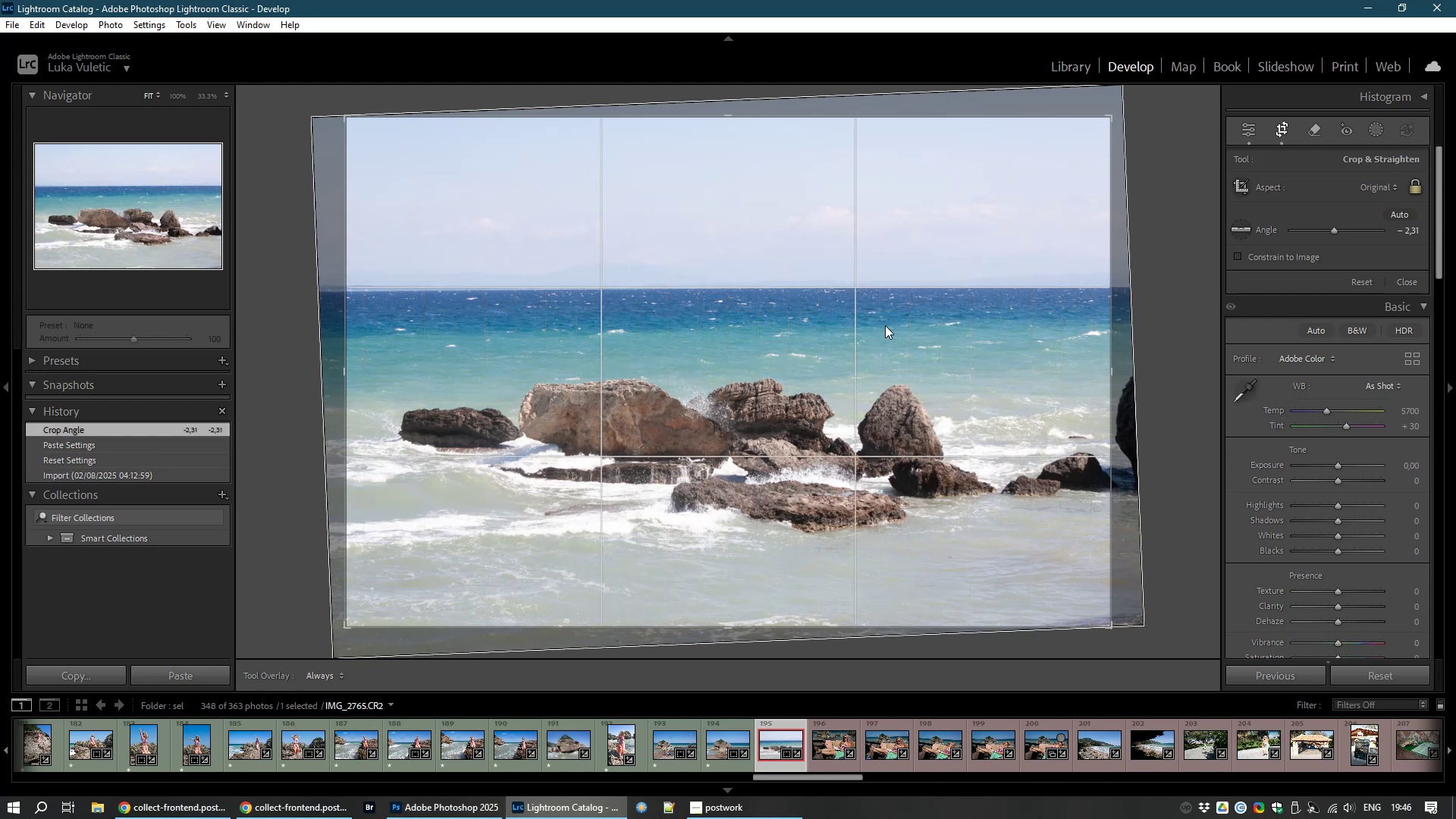 
double_click([885, 325])
 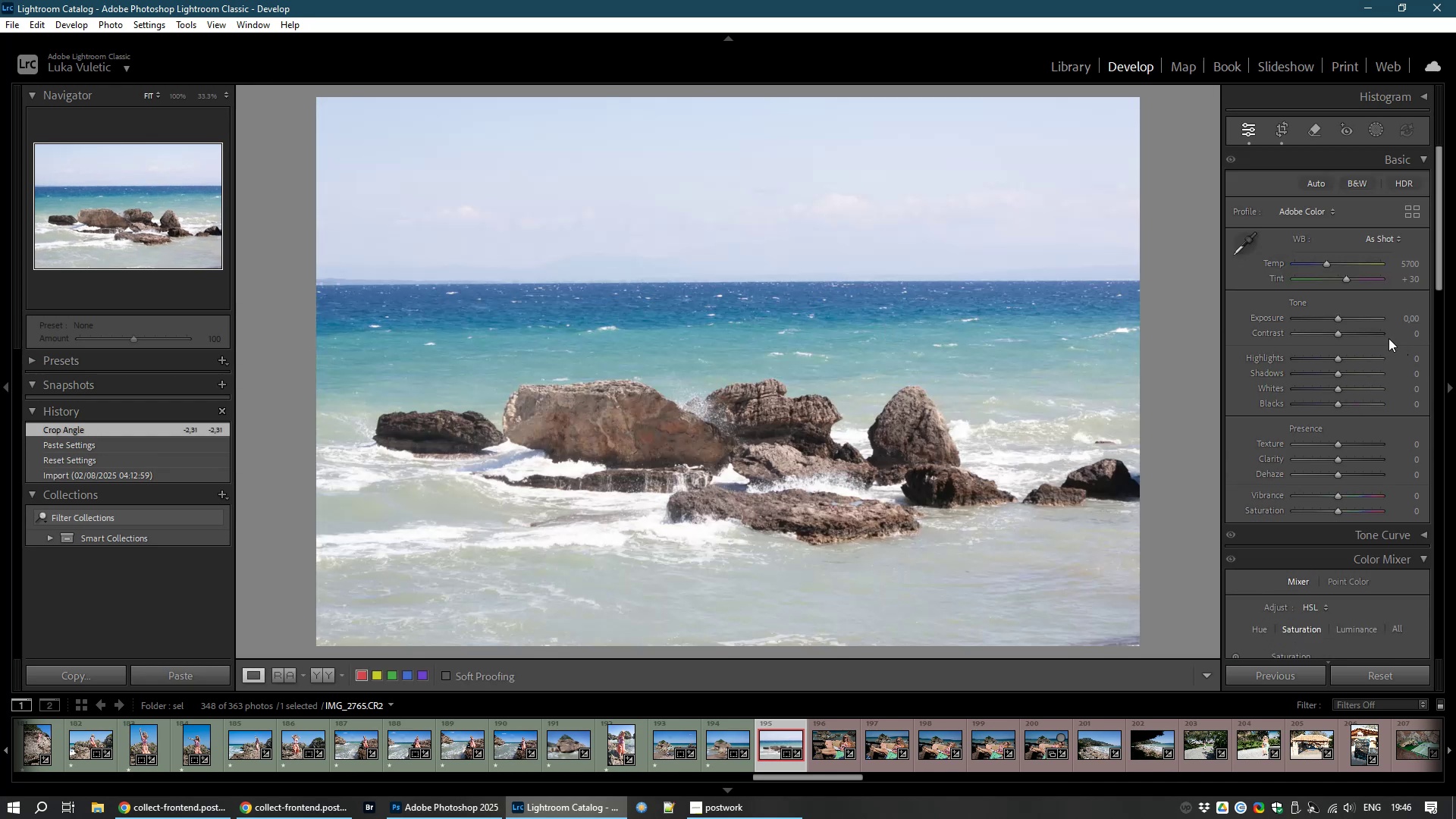 
left_click([1288, 130])
 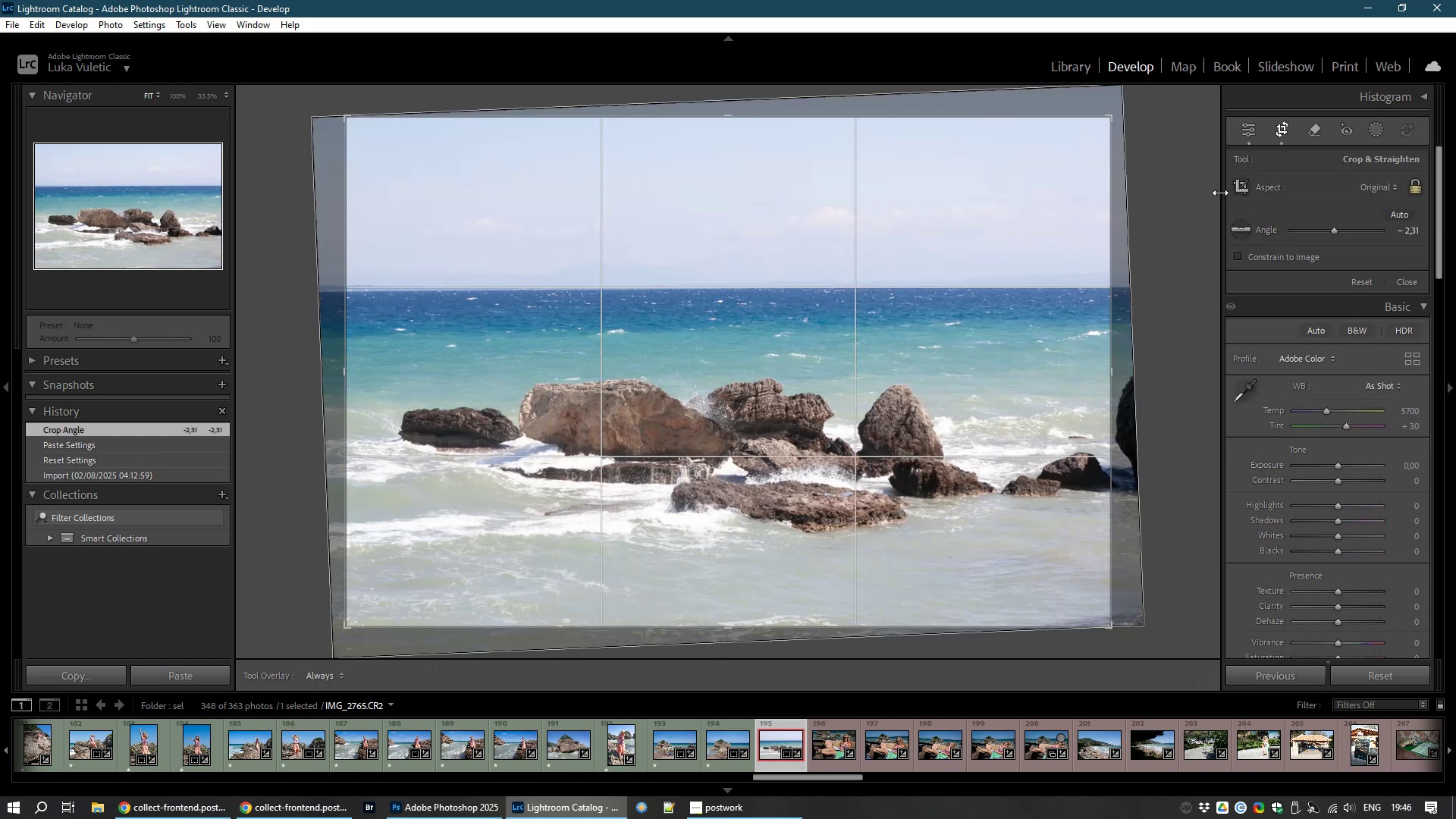 
left_click_drag(start_coordinate=[1168, 218], to_coordinate=[1177, 218])
 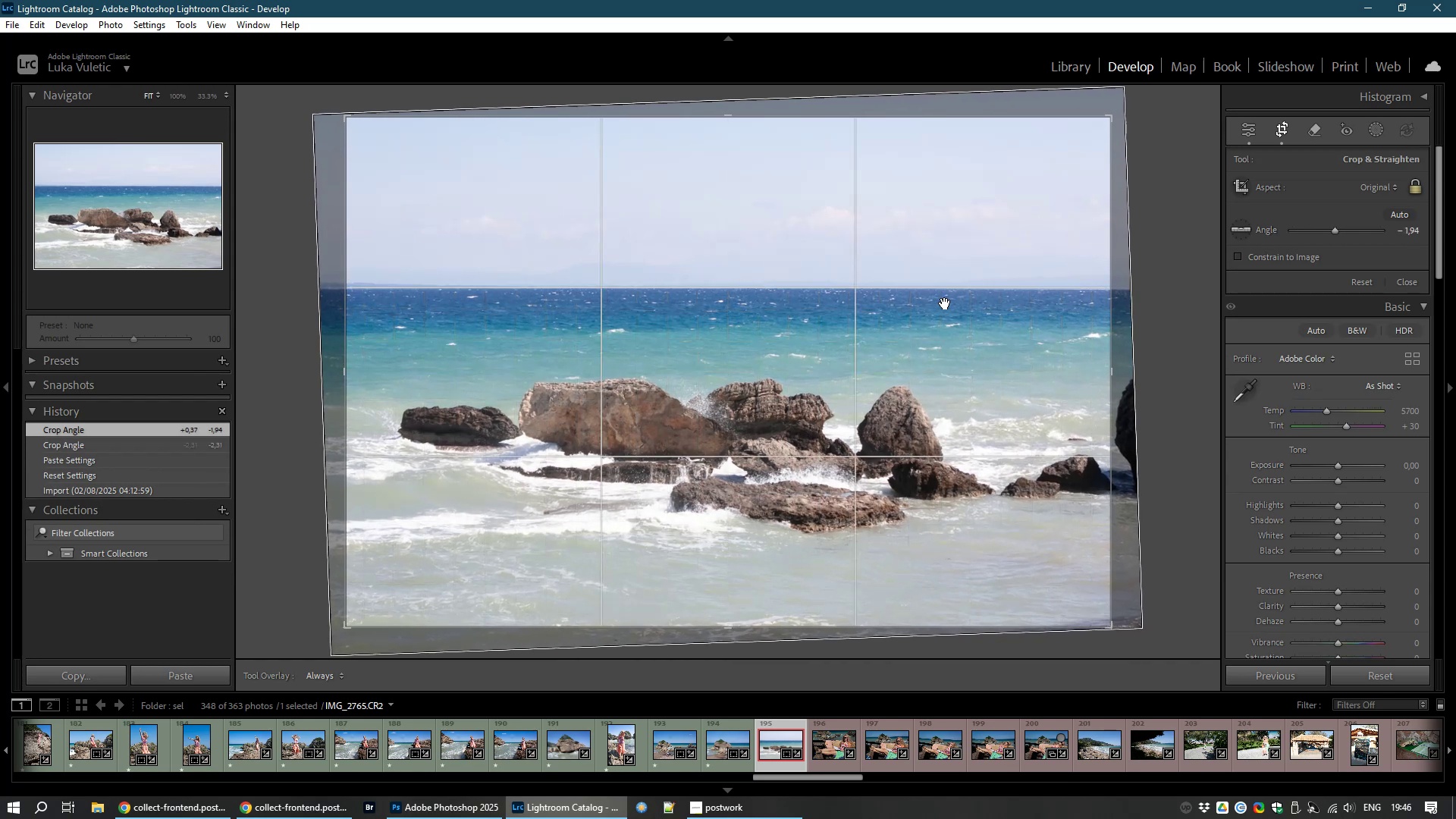 
double_click([945, 303])
 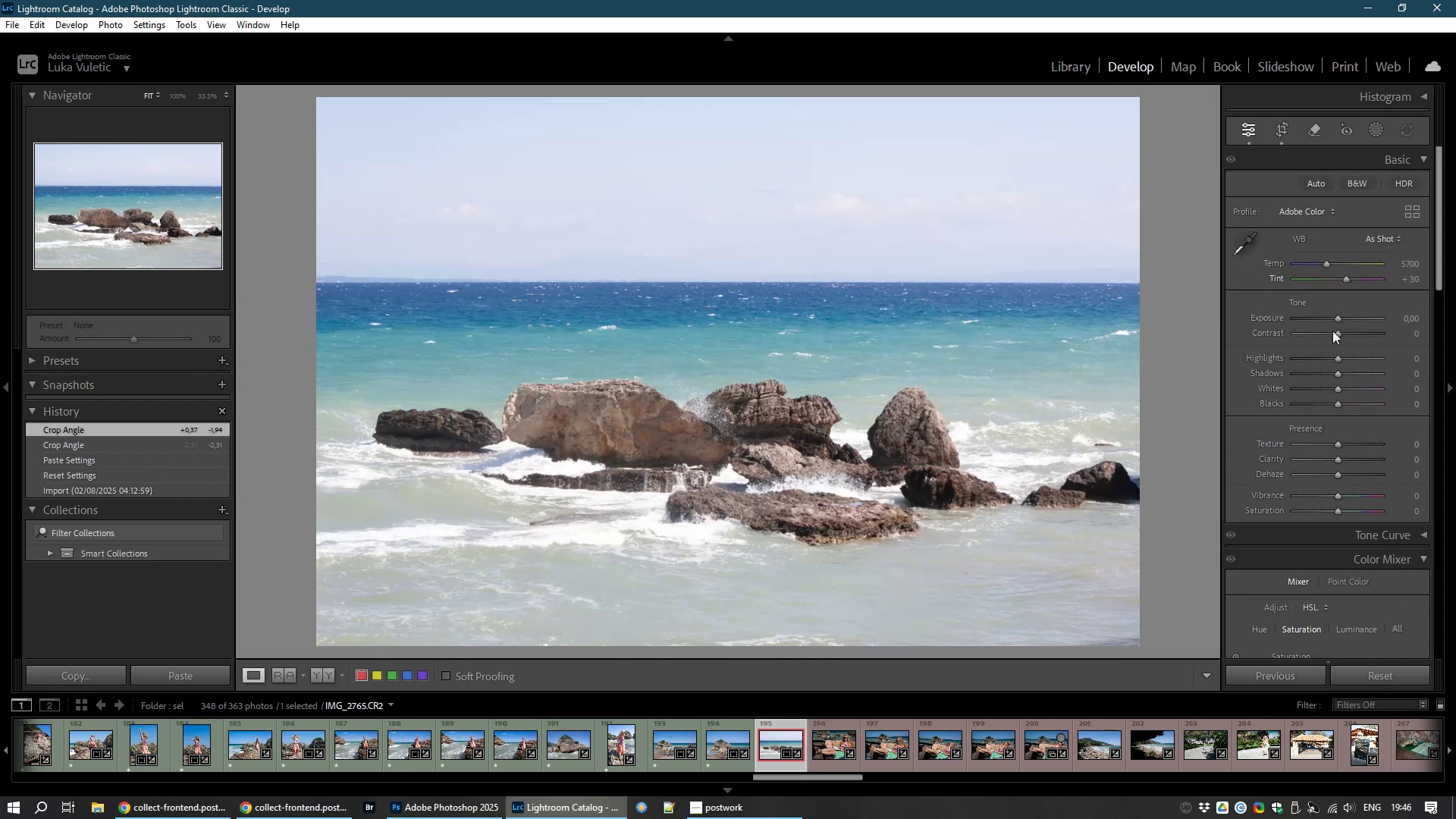 
left_click_drag(start_coordinate=[1337, 319], to_coordinate=[1341, 318])
 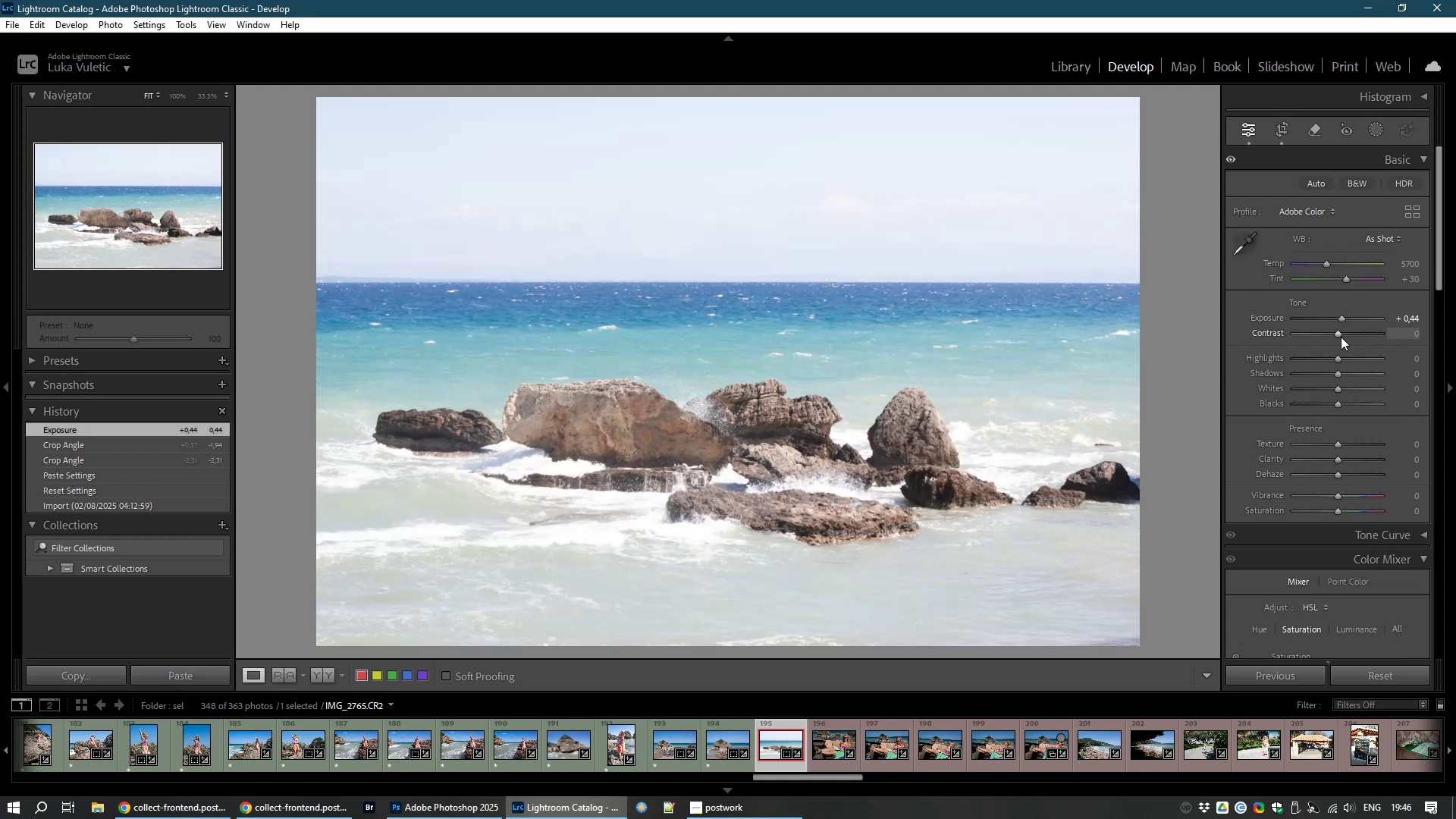 
left_click_drag(start_coordinate=[1340, 330], to_coordinate=[1351, 331])
 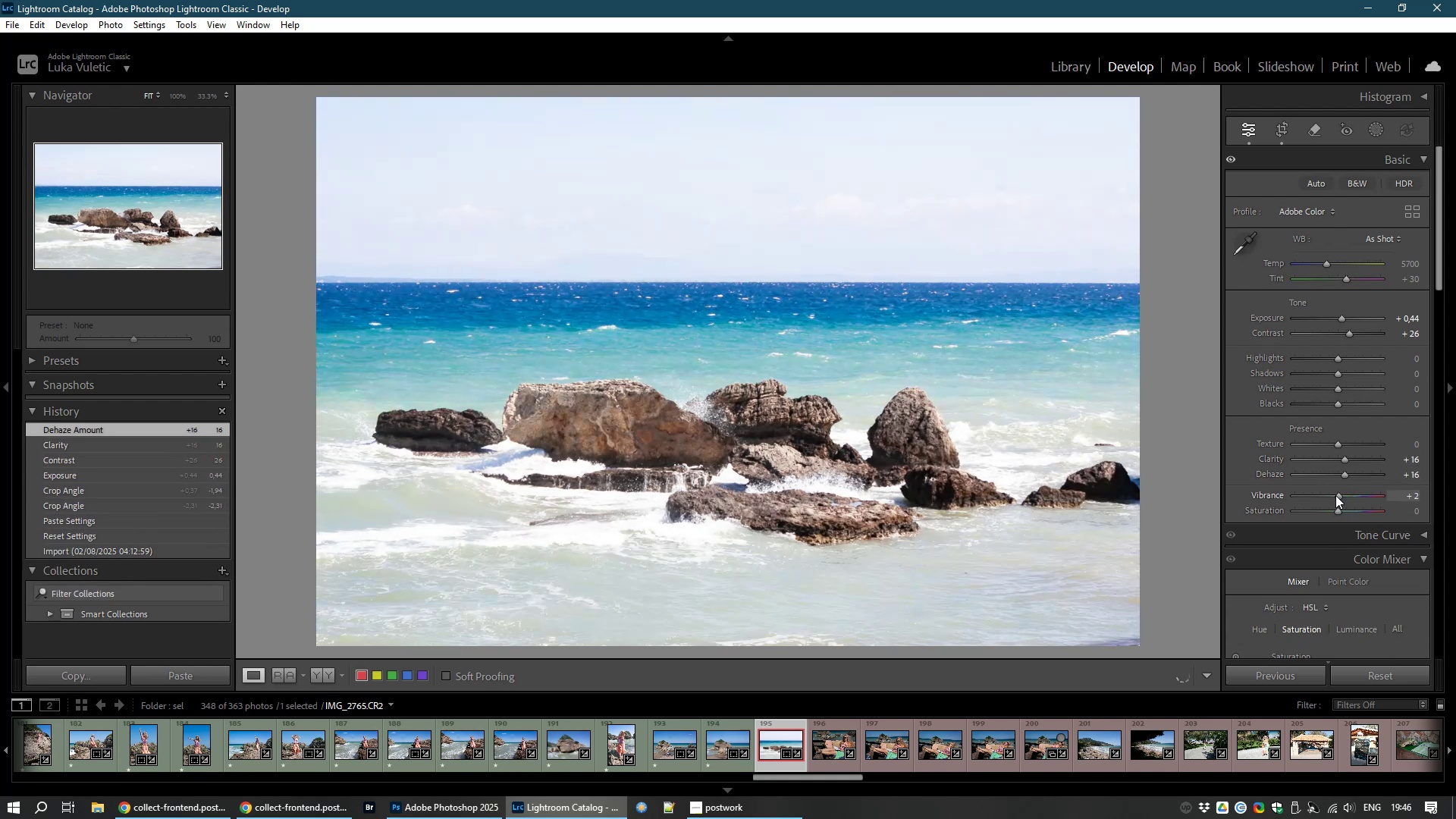 
wait(19.9)
 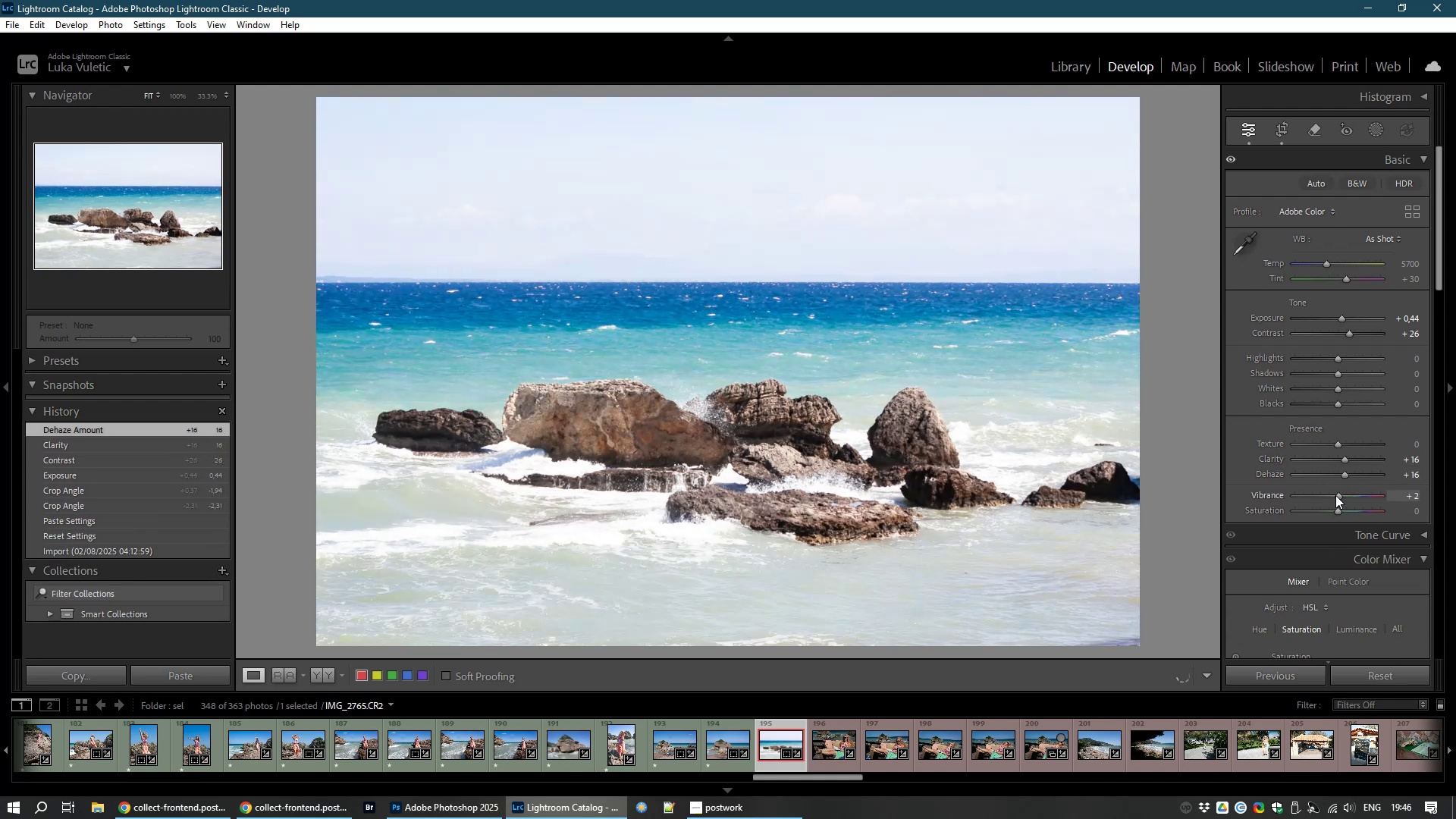 
left_click([1379, 135])
 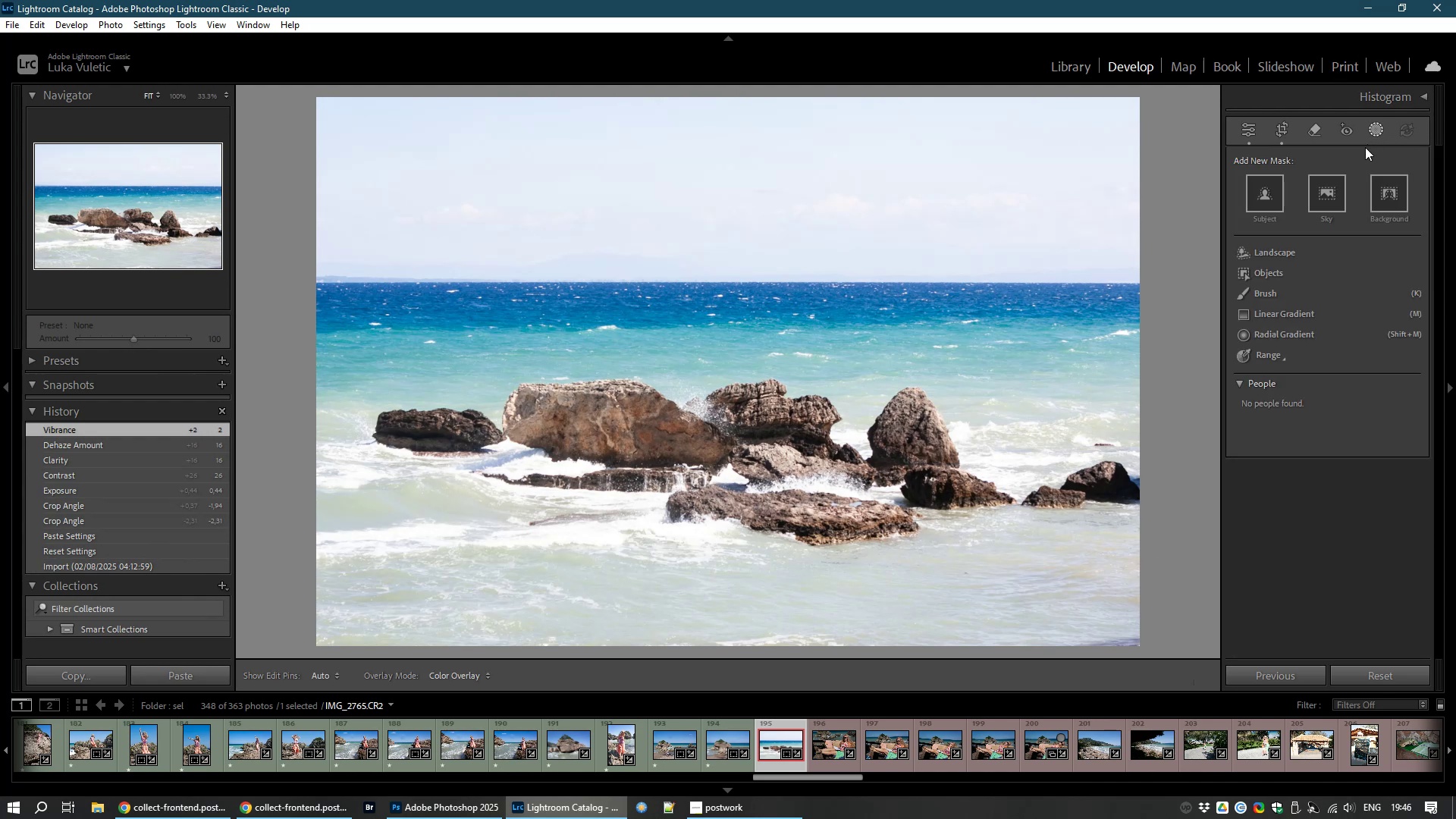 
left_click([1336, 180])
 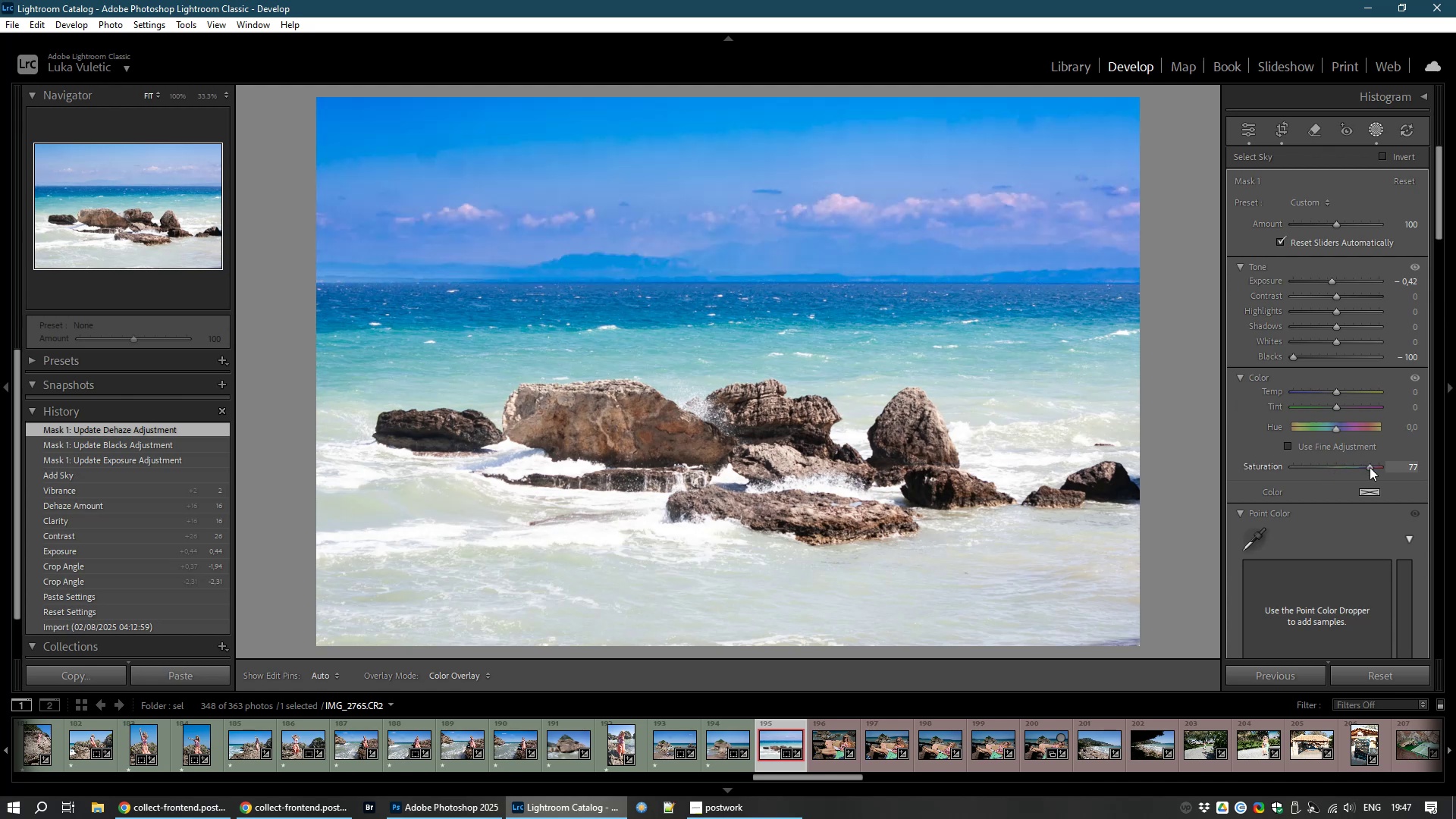 
wait(52.21)
 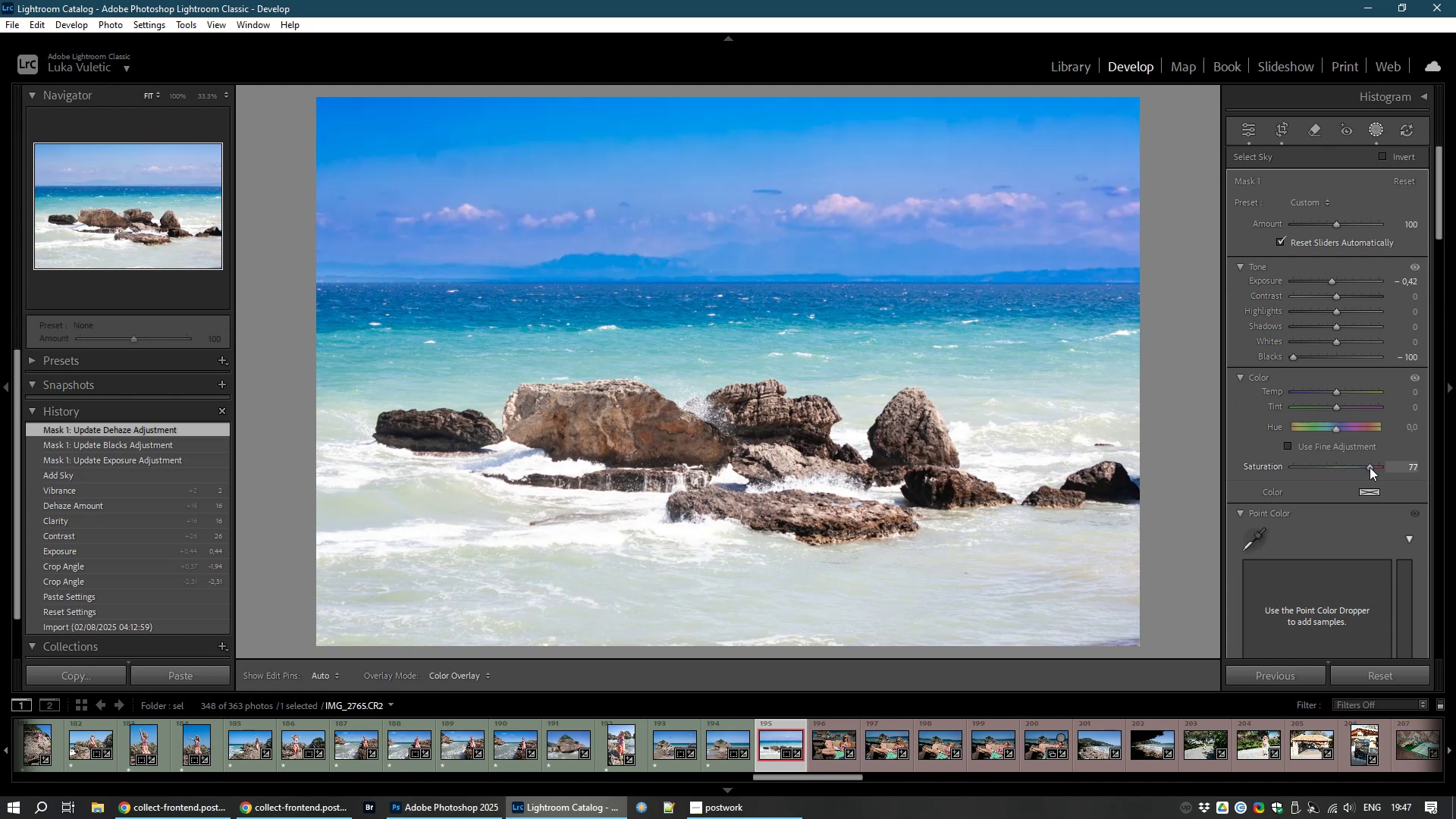 
double_click([1345, 469])
 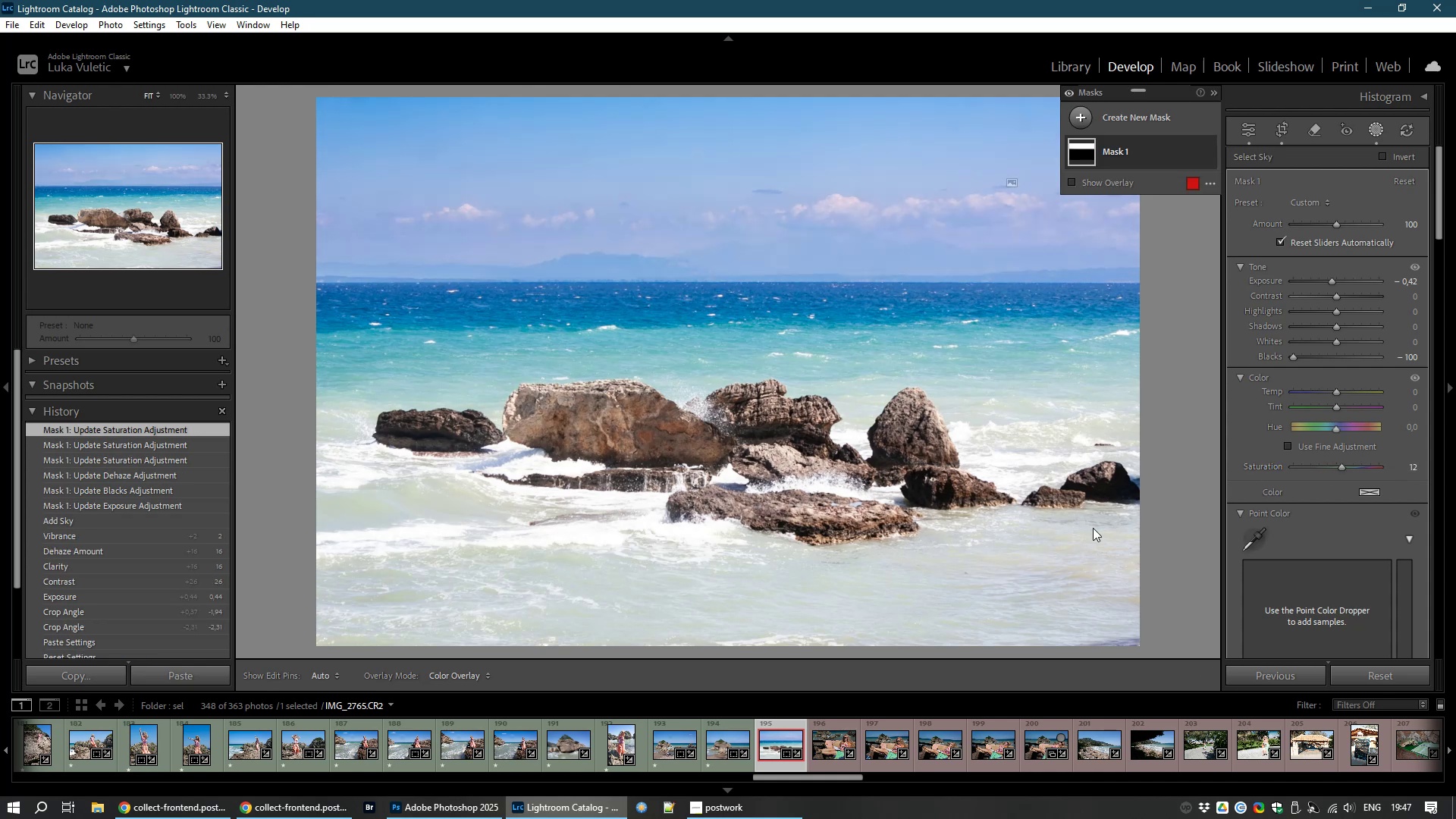 
wait(6.69)
 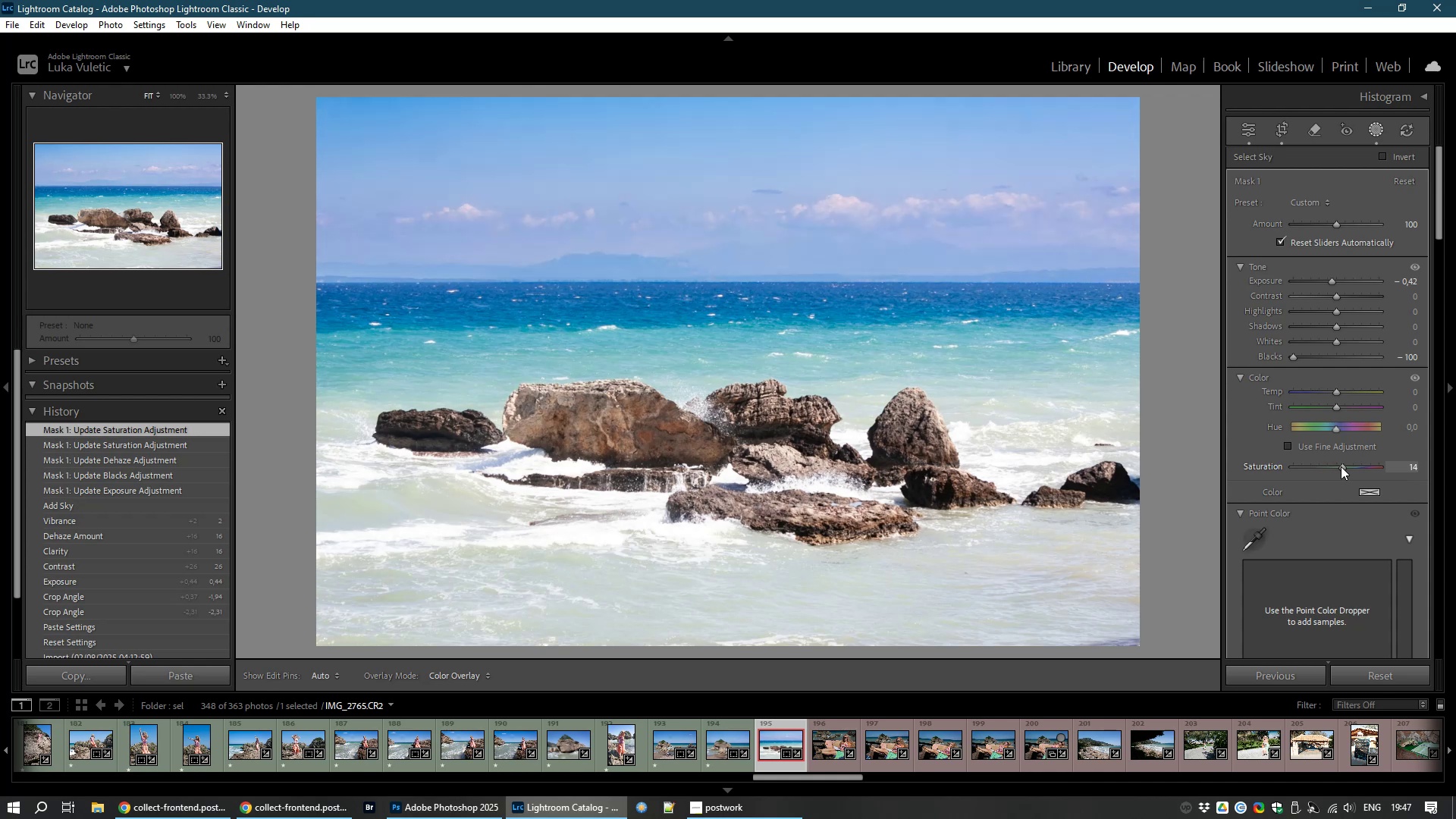 
type(81)
 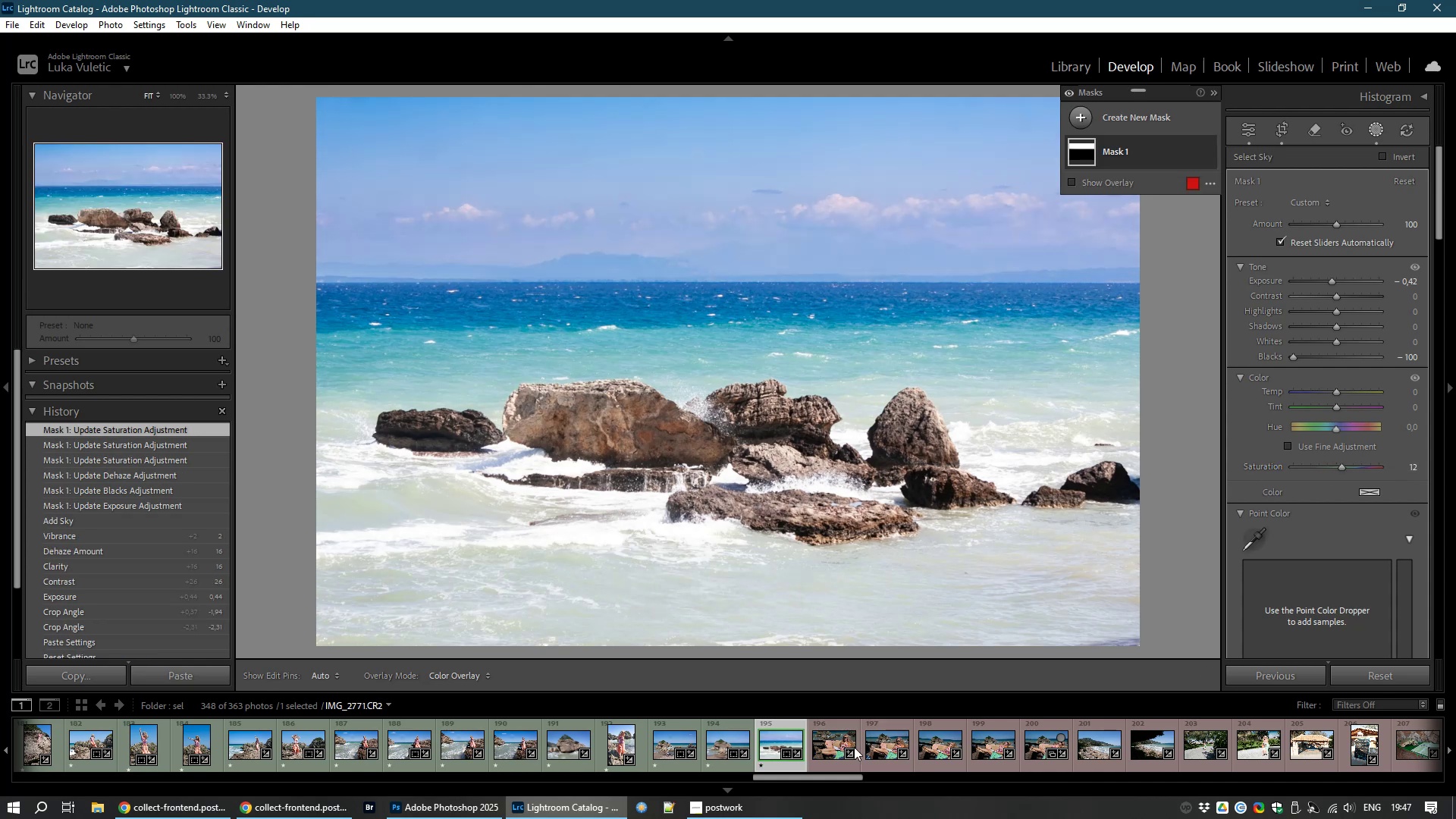 
left_click([827, 748])
 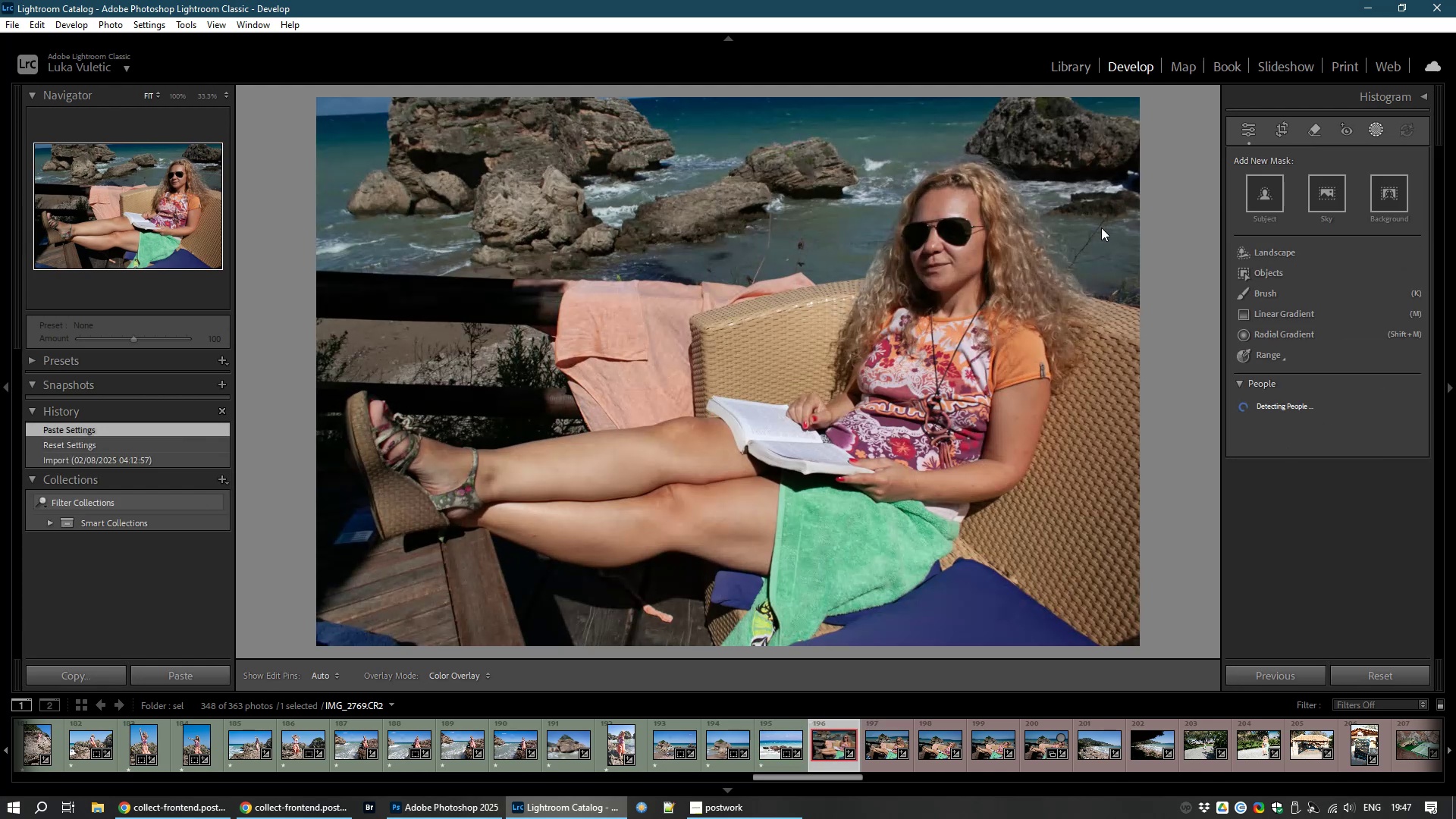 
wait(12.86)
 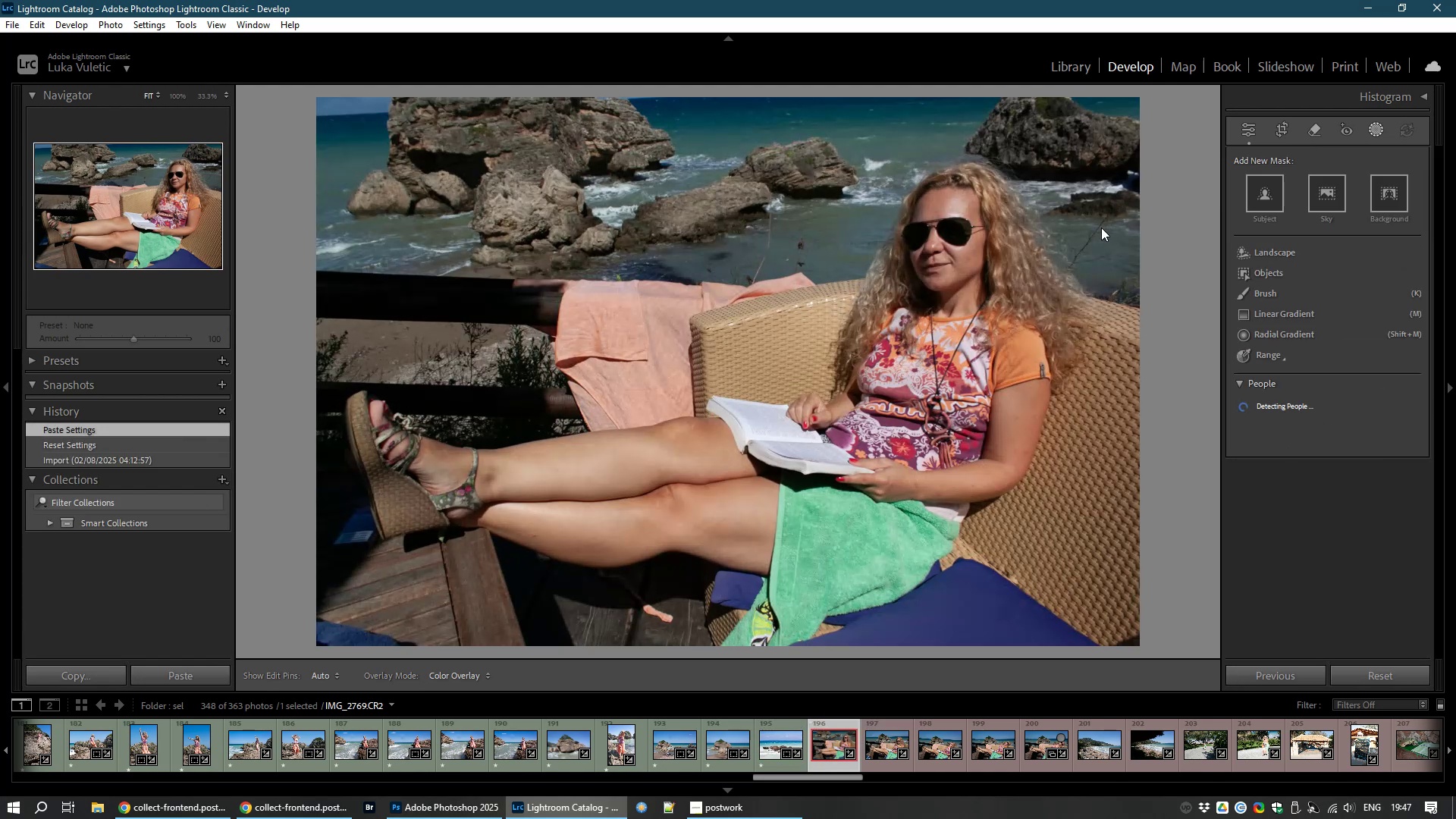 
left_click([1254, 136])
 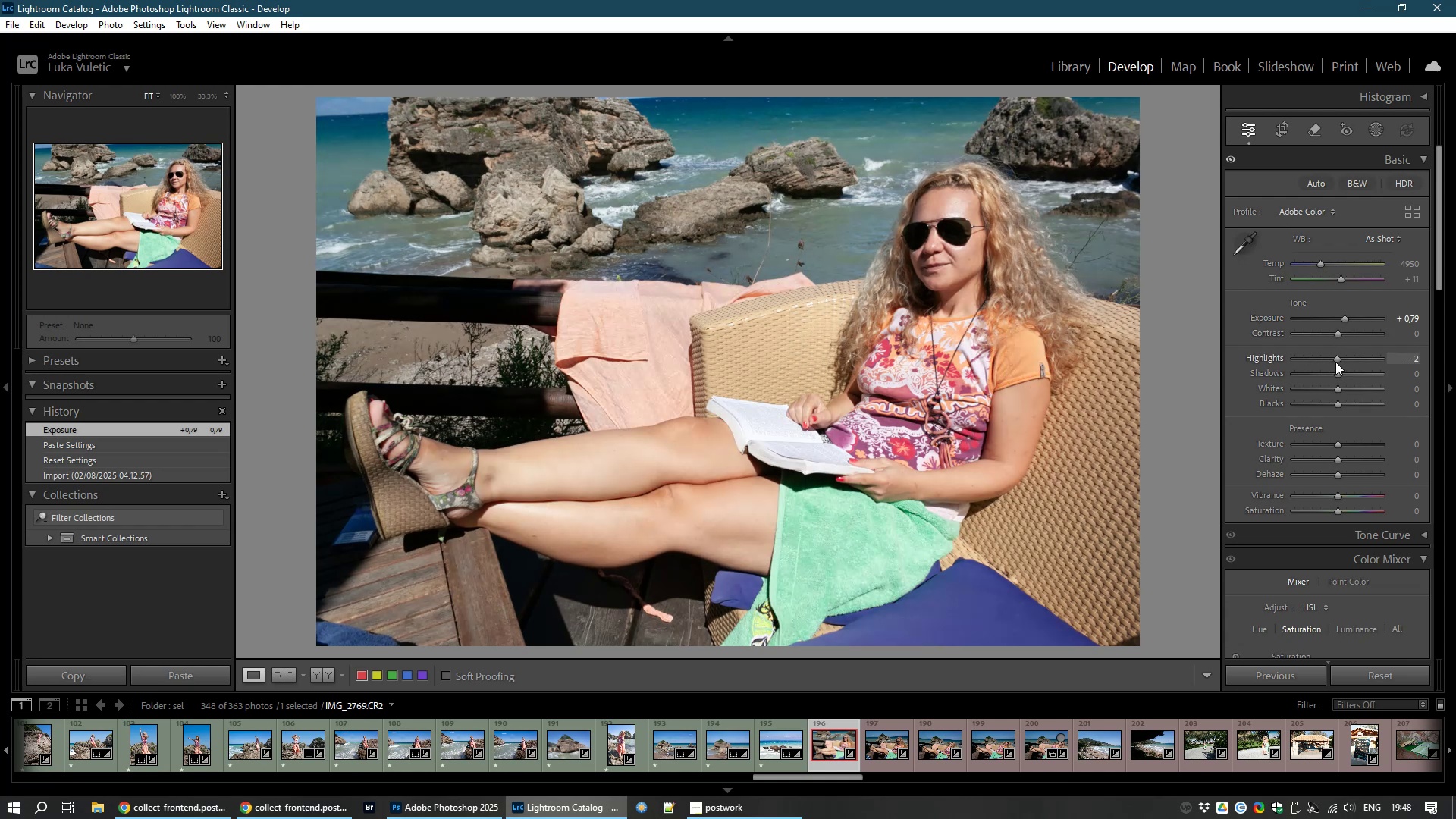 
wait(20.3)
 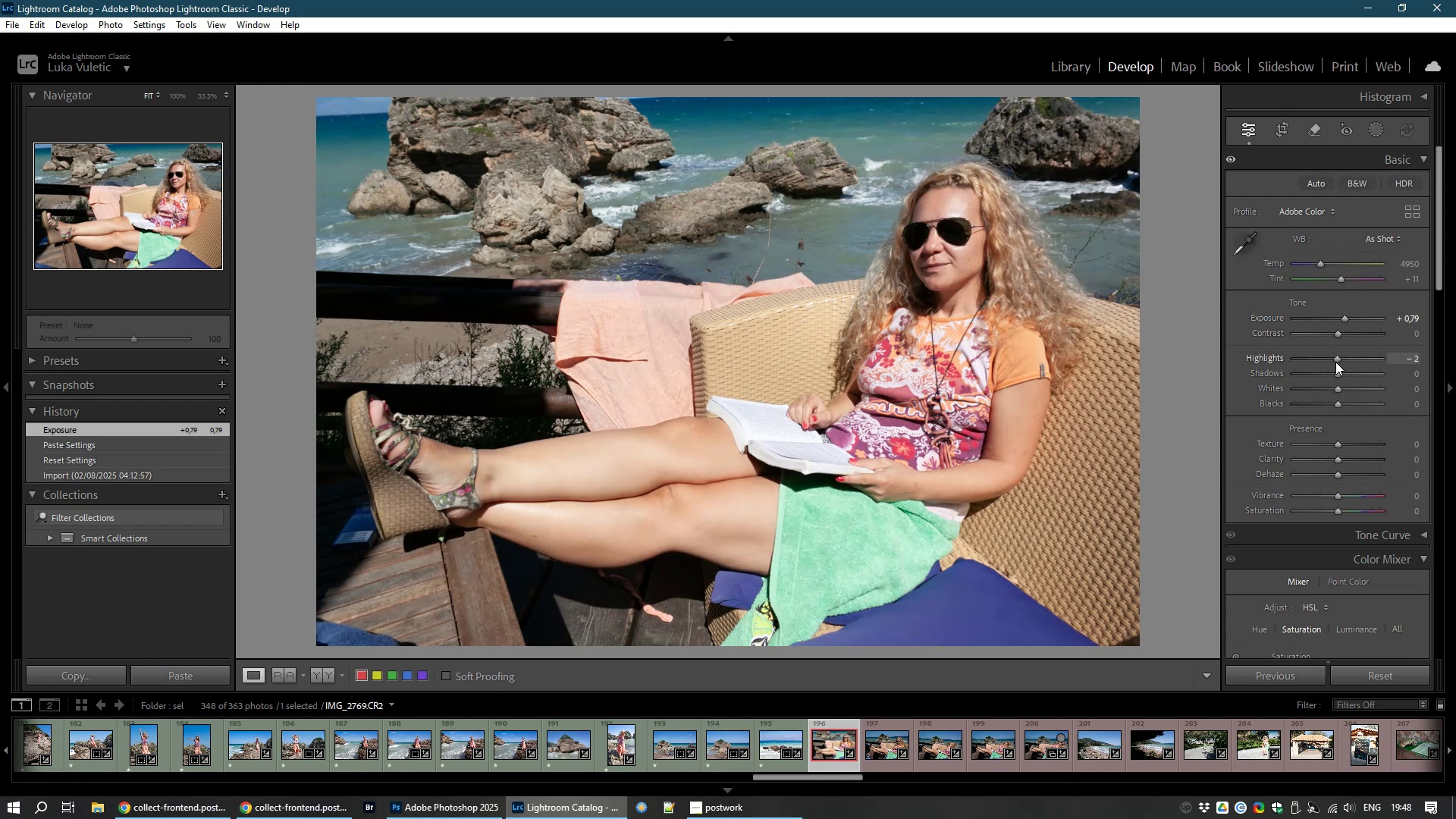 
mouse_move([1200, 383])
 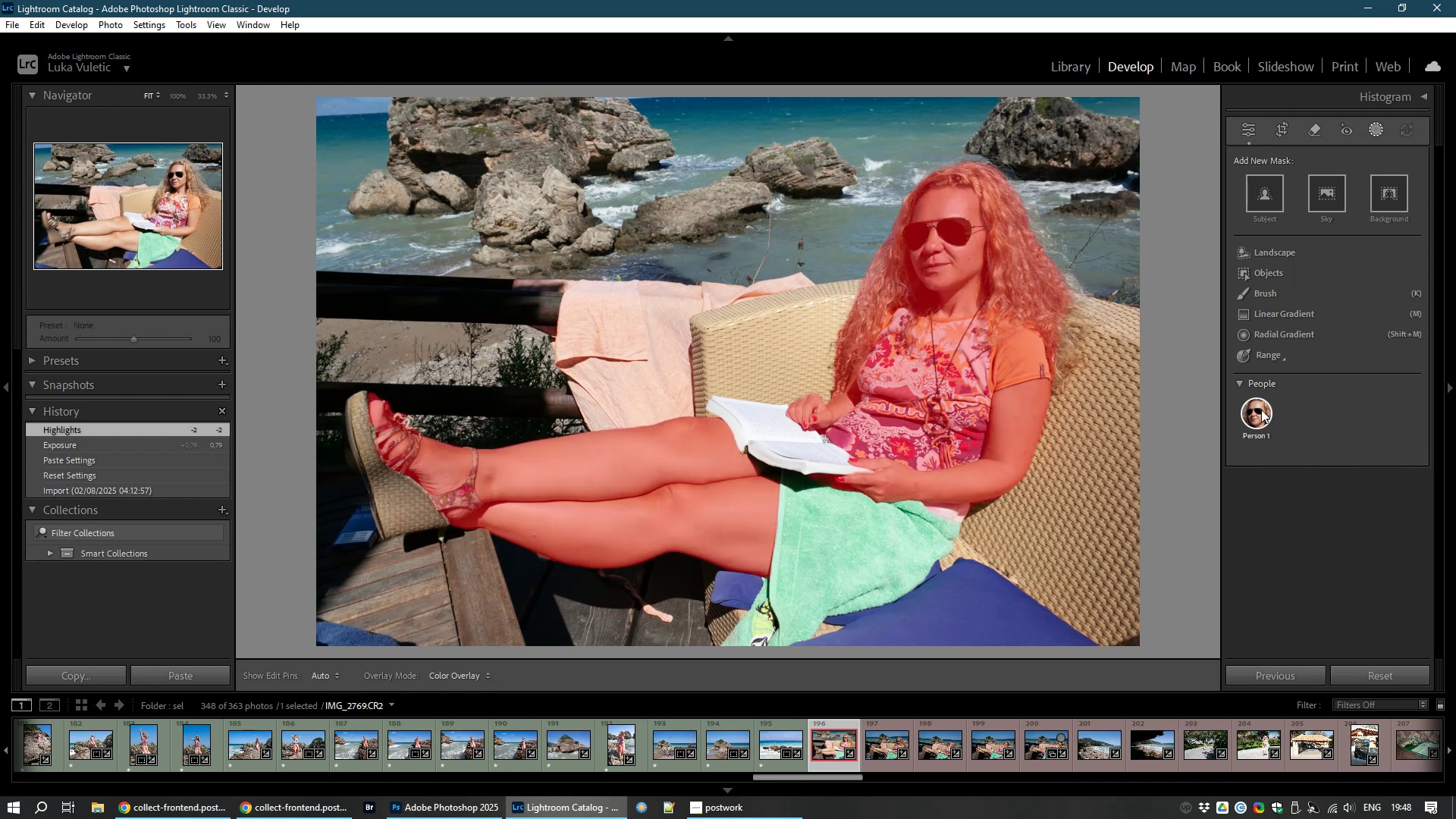 
left_click([1261, 410])
 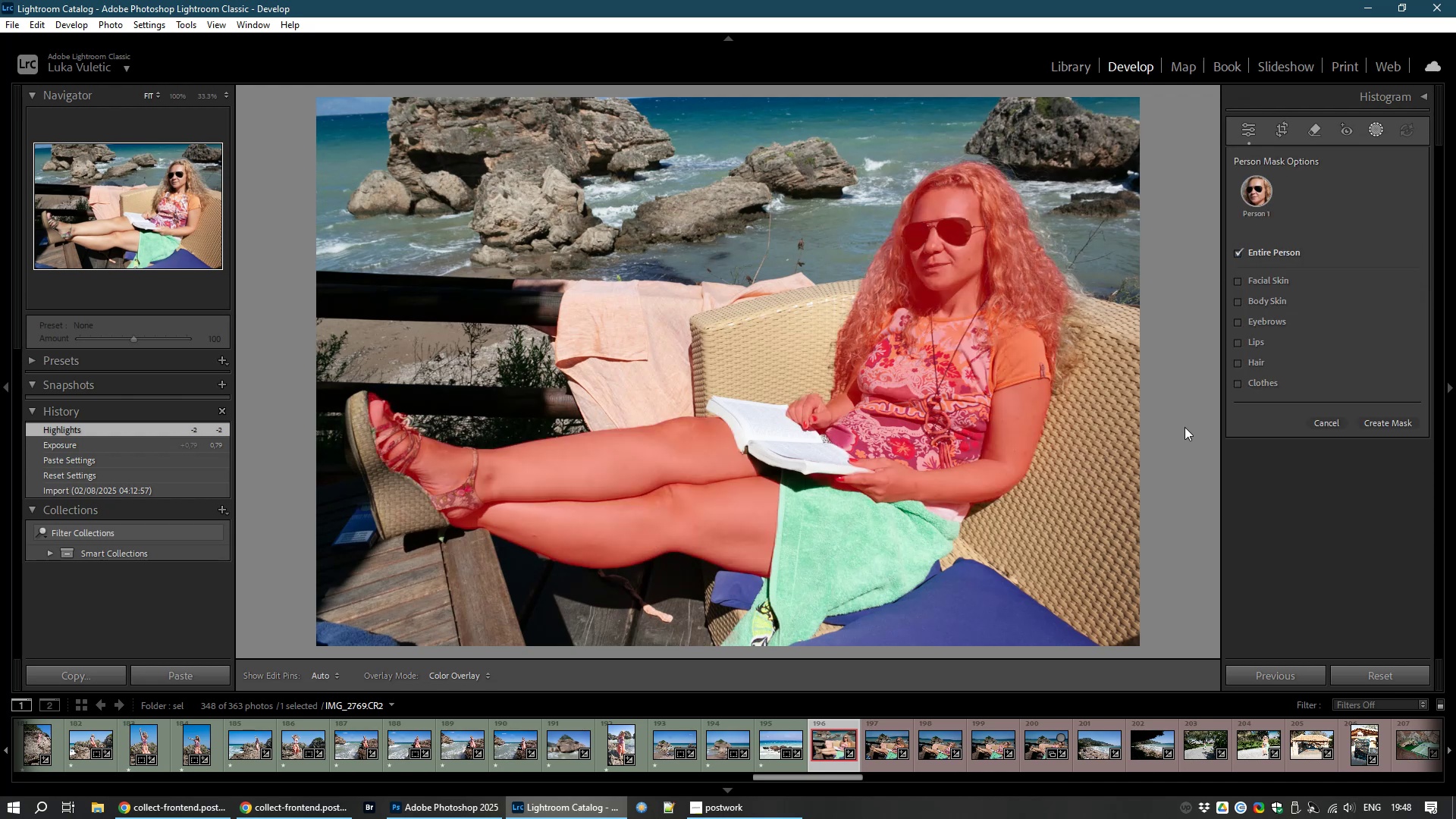 
wait(12.66)
 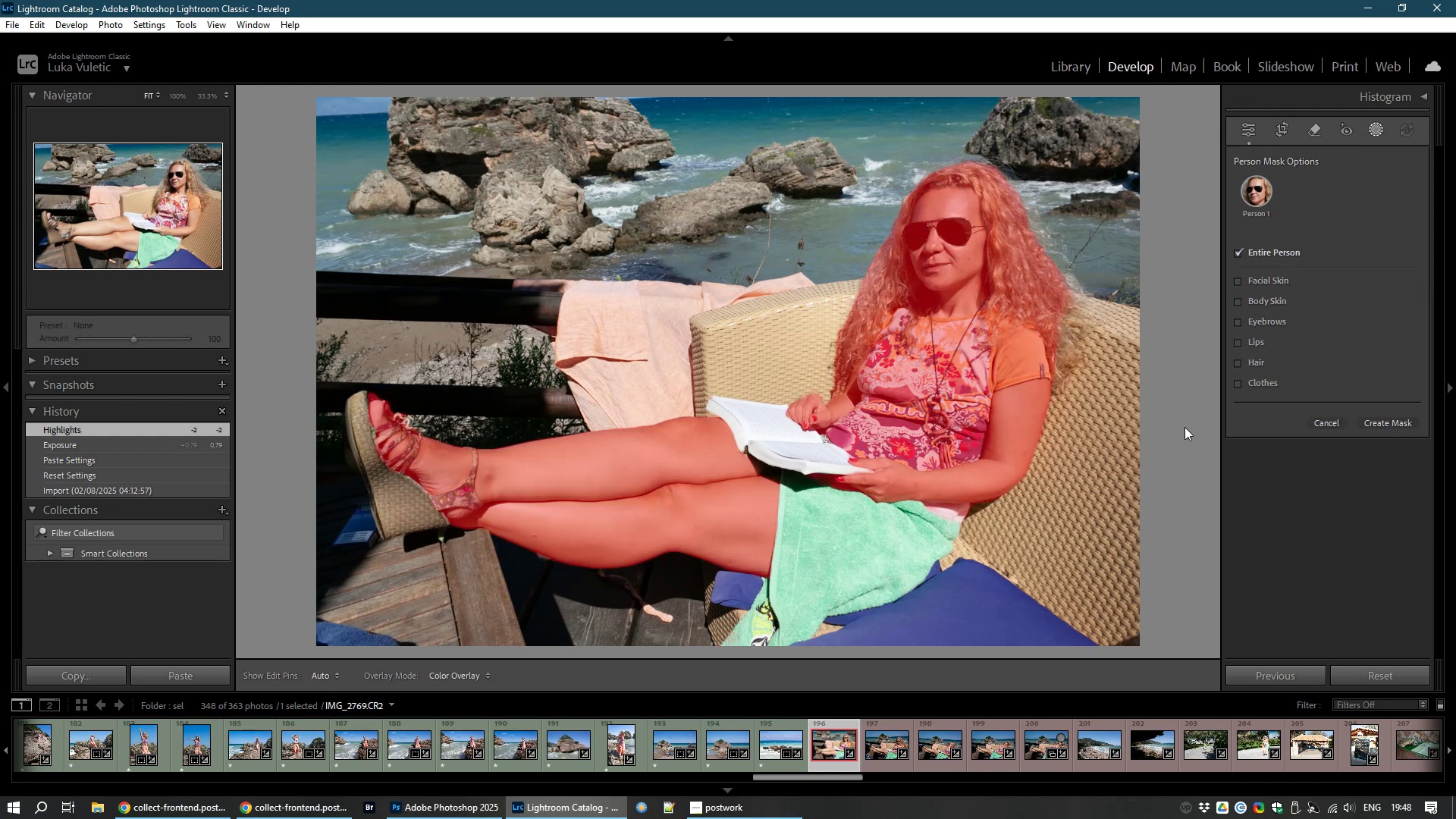 
left_click([1279, 279])
 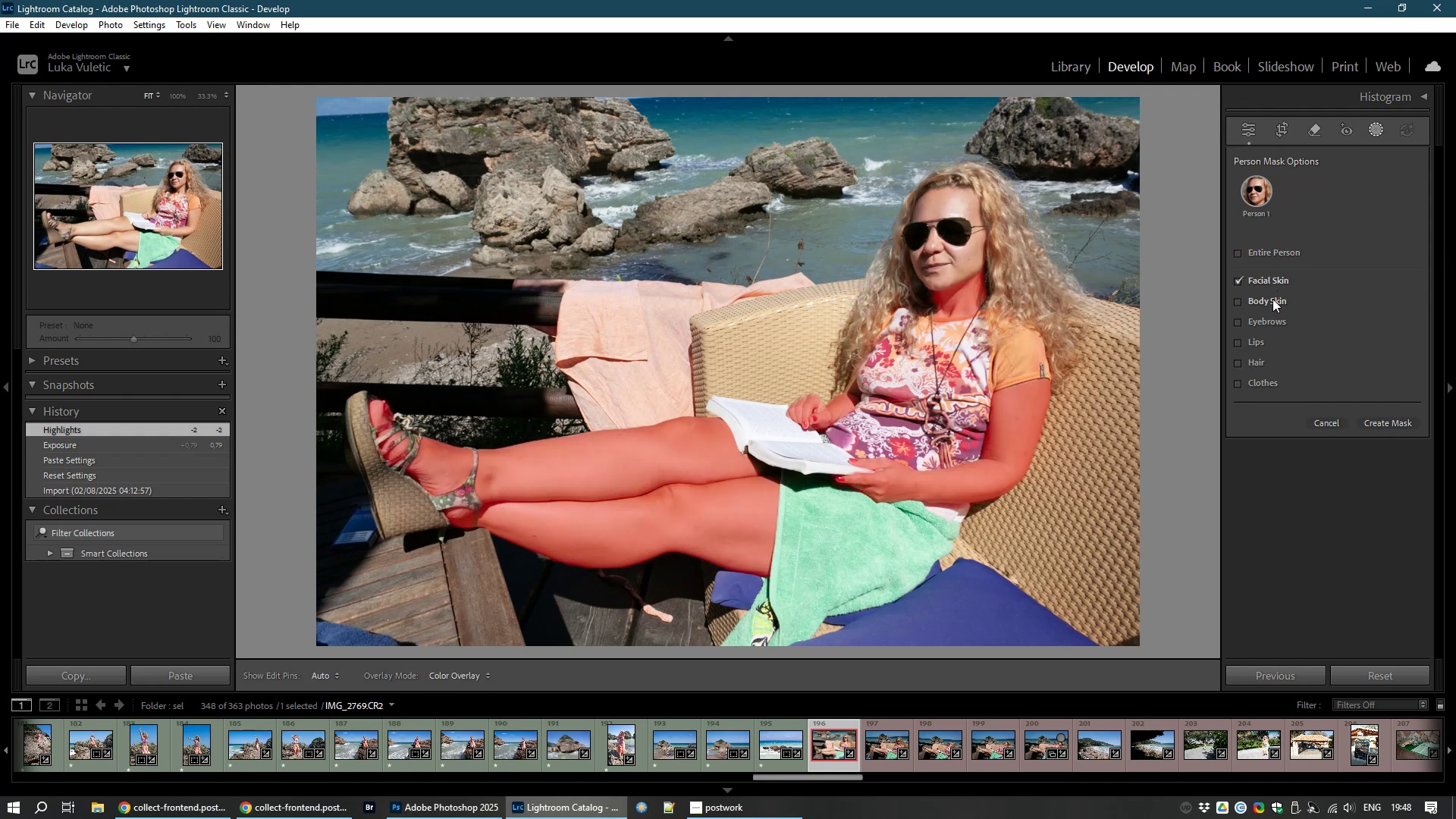 
left_click([1272, 299])
 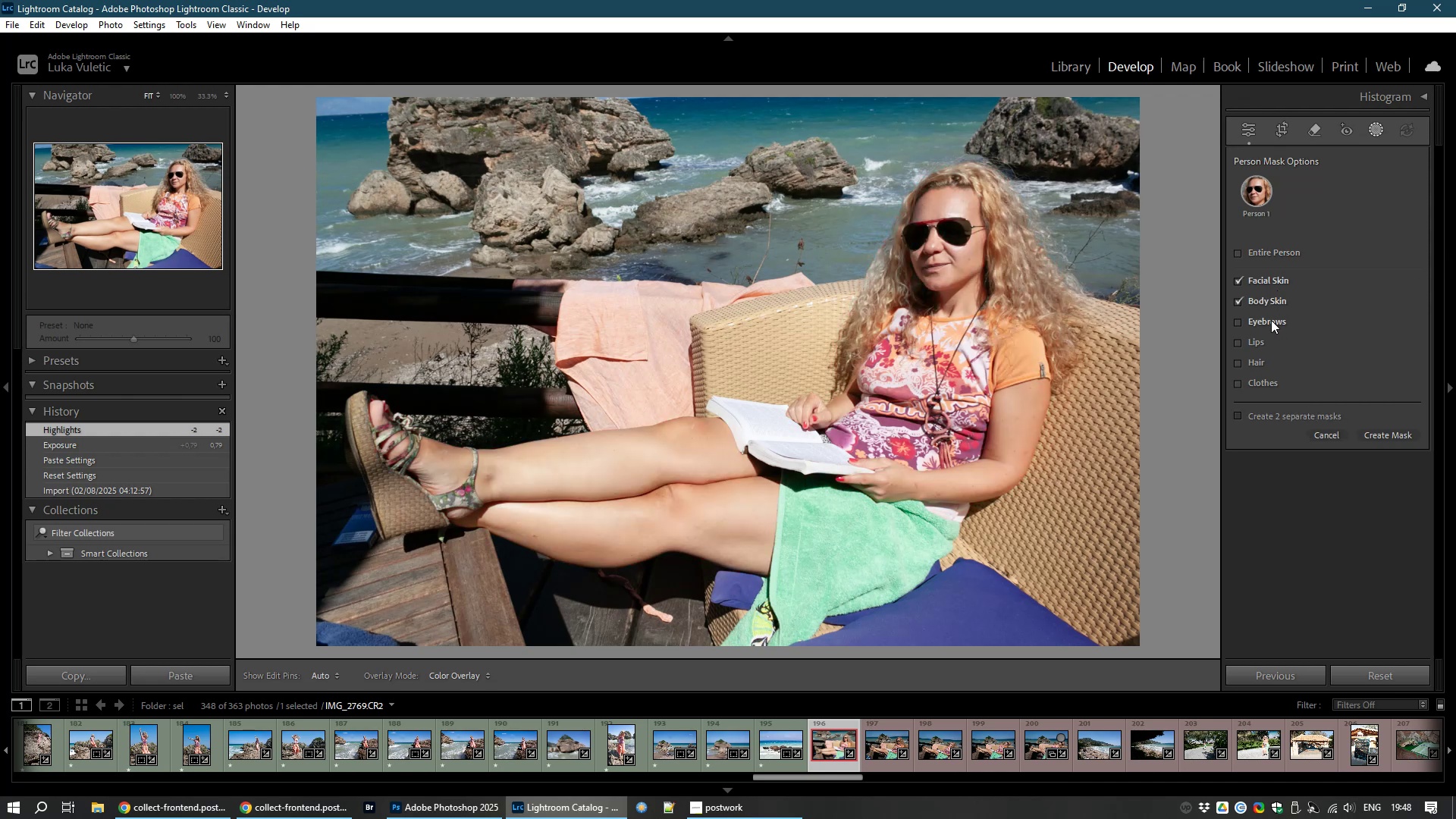 
left_click([1271, 320])
 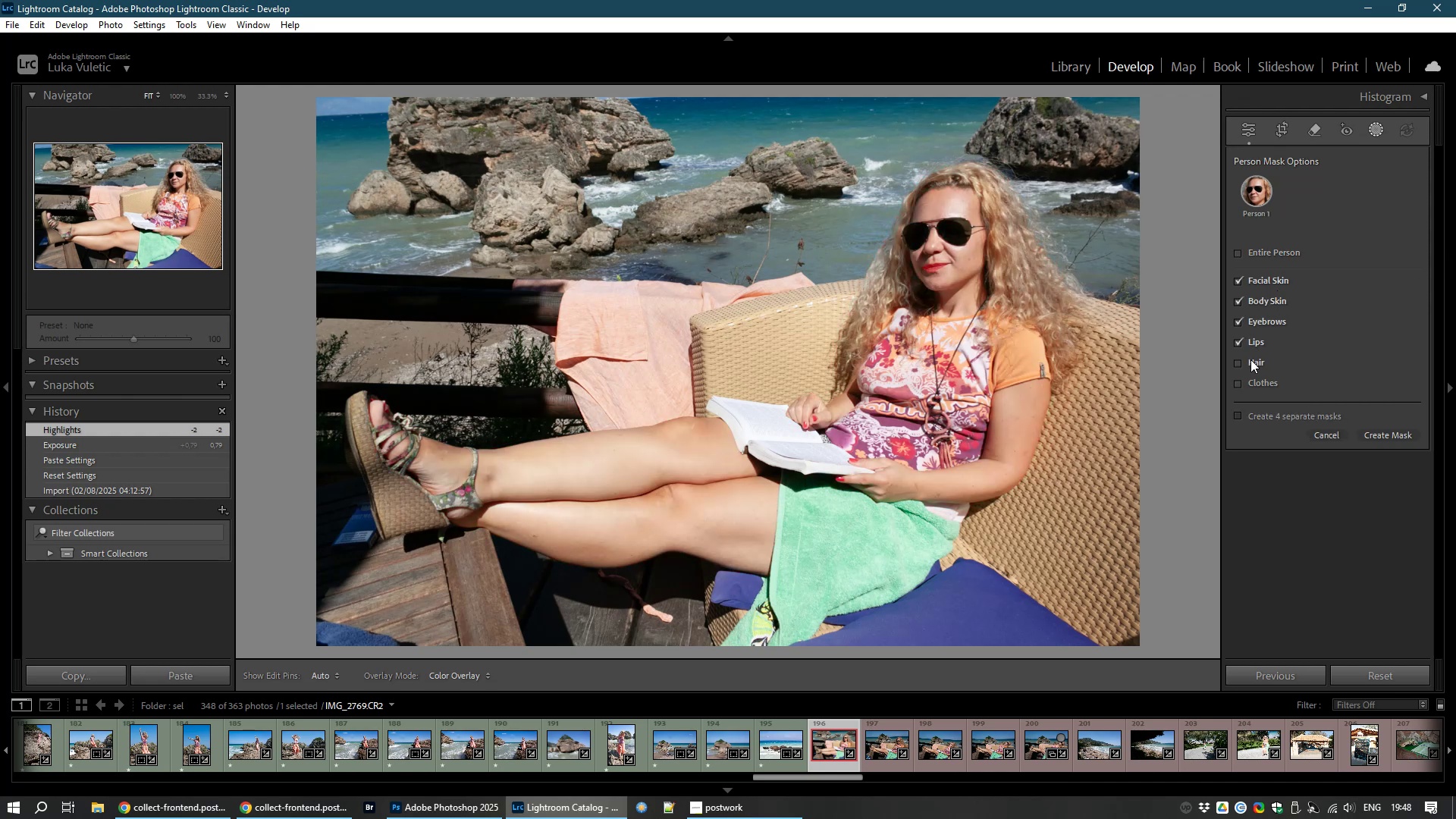 
left_click([1250, 359])
 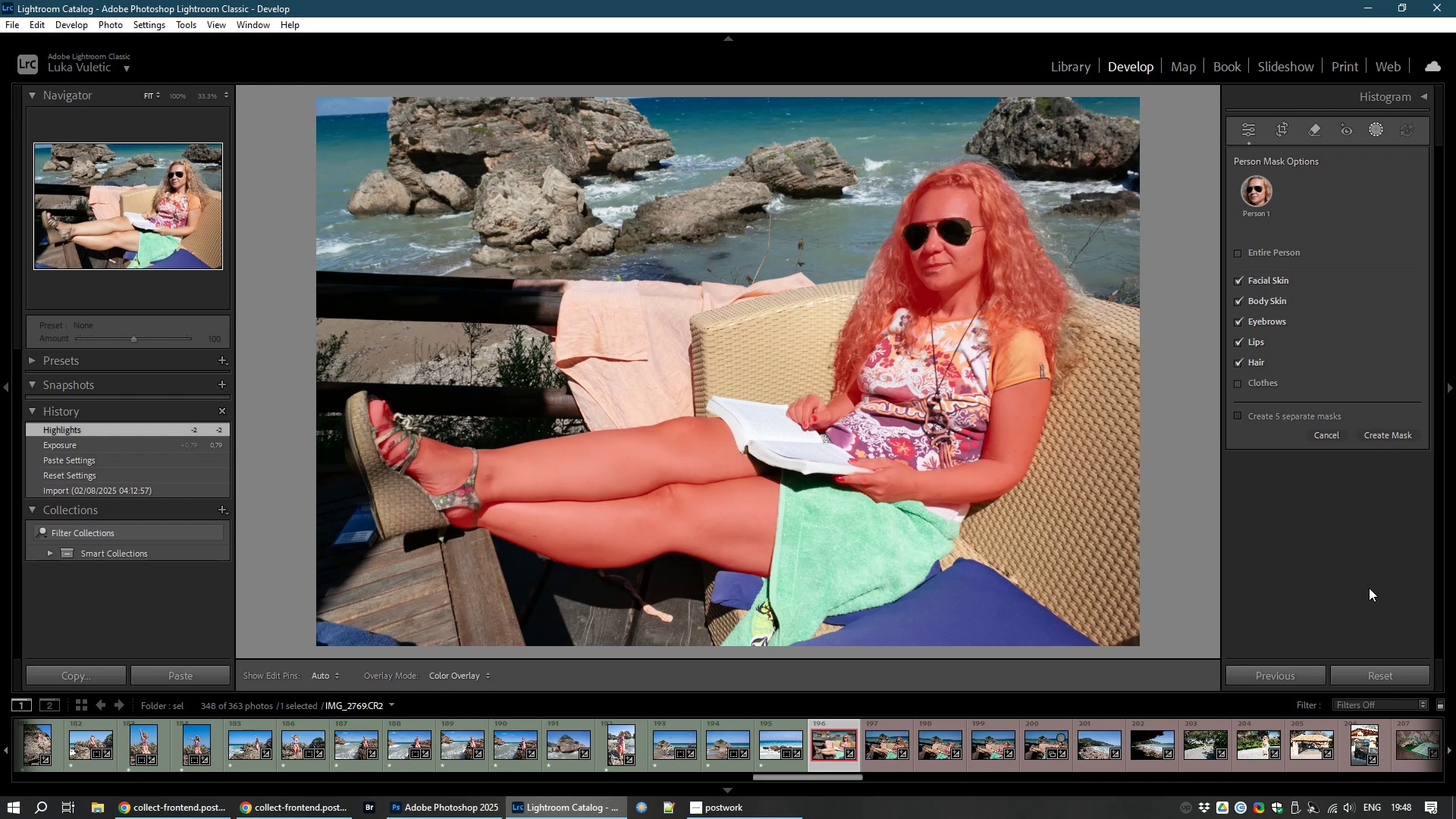 
wait(7.0)
 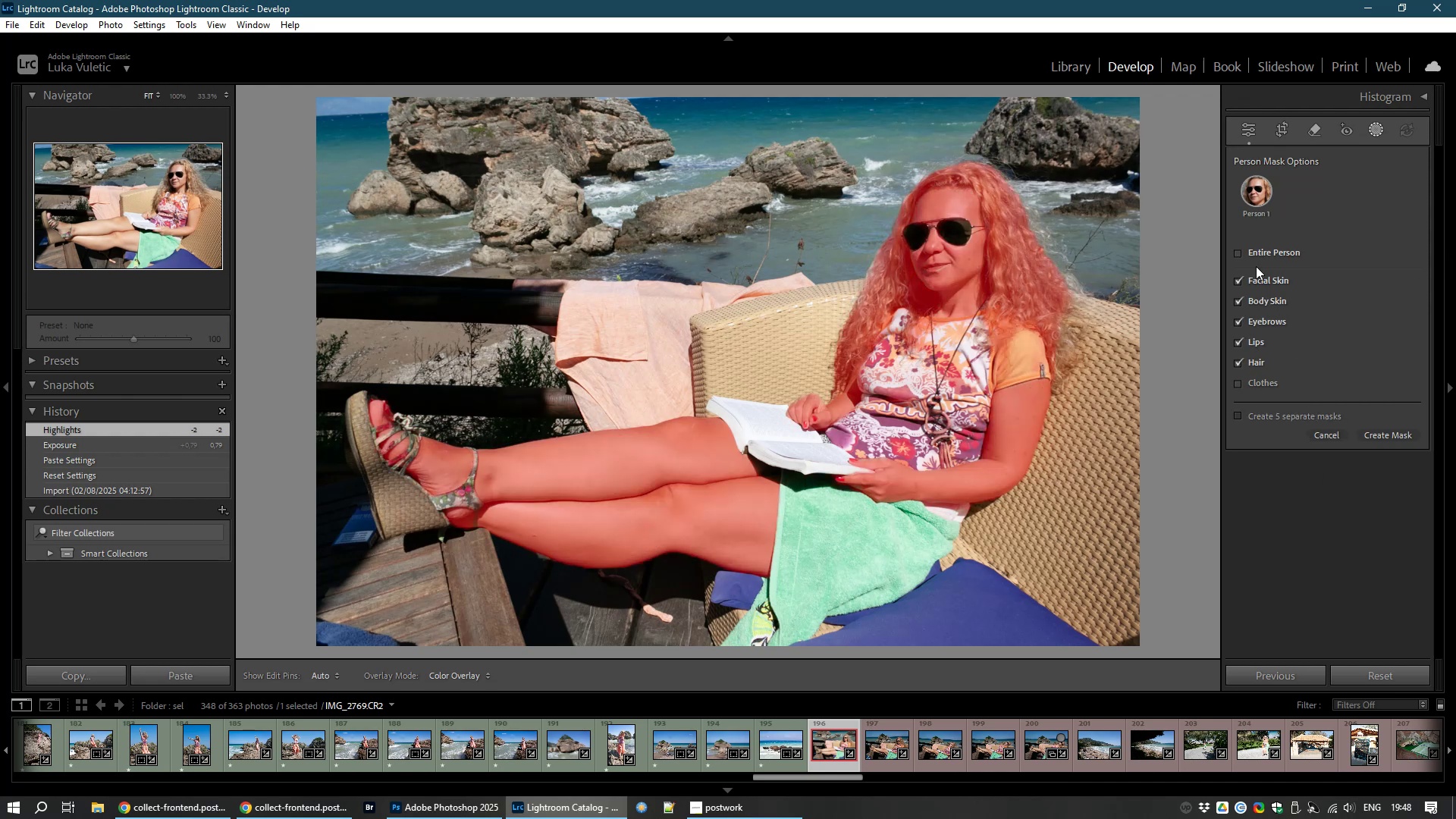 
left_click([1389, 432])
 